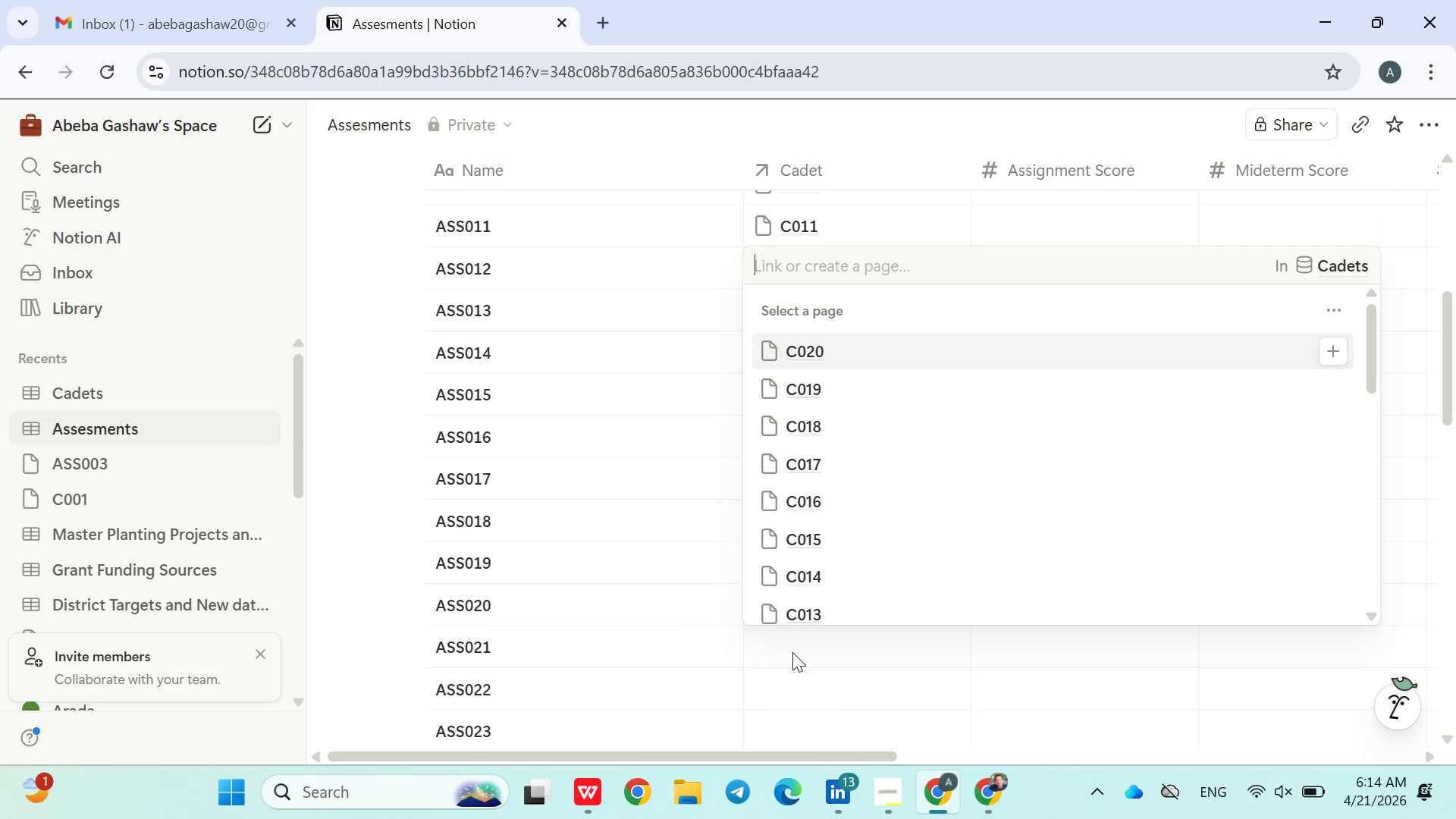 
type(C021)
 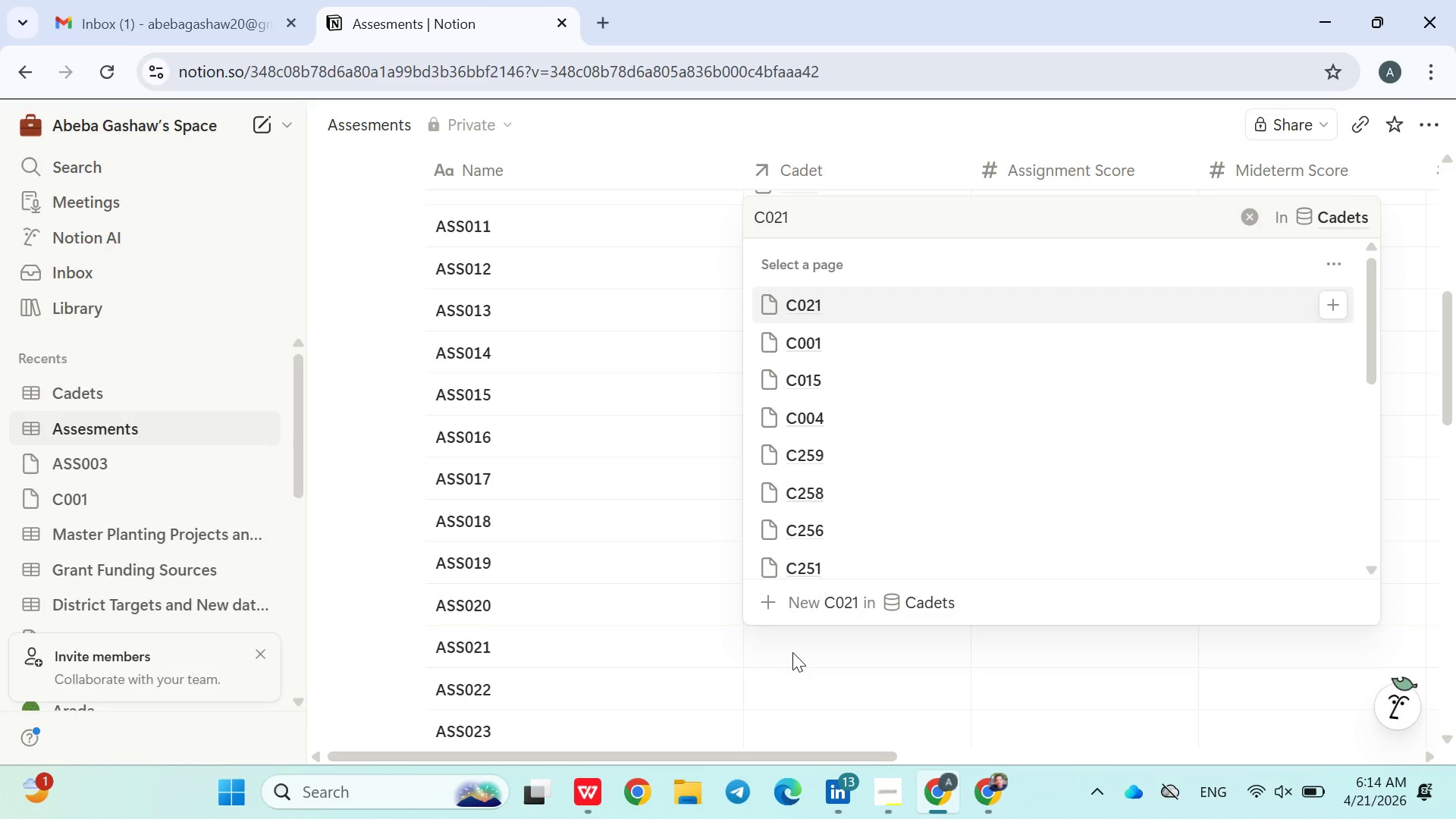 
key(Enter)
 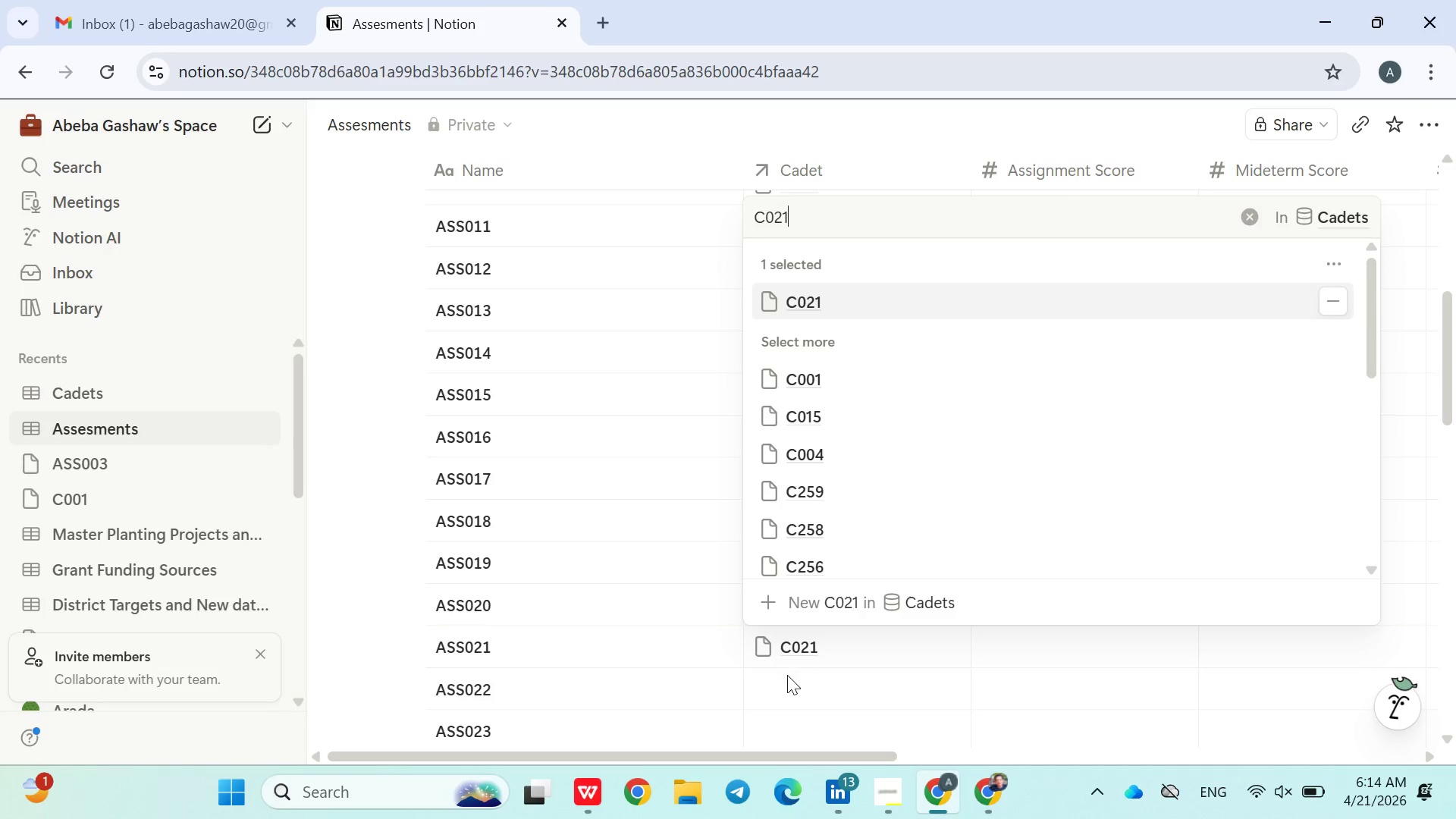 
left_click([786, 685])
 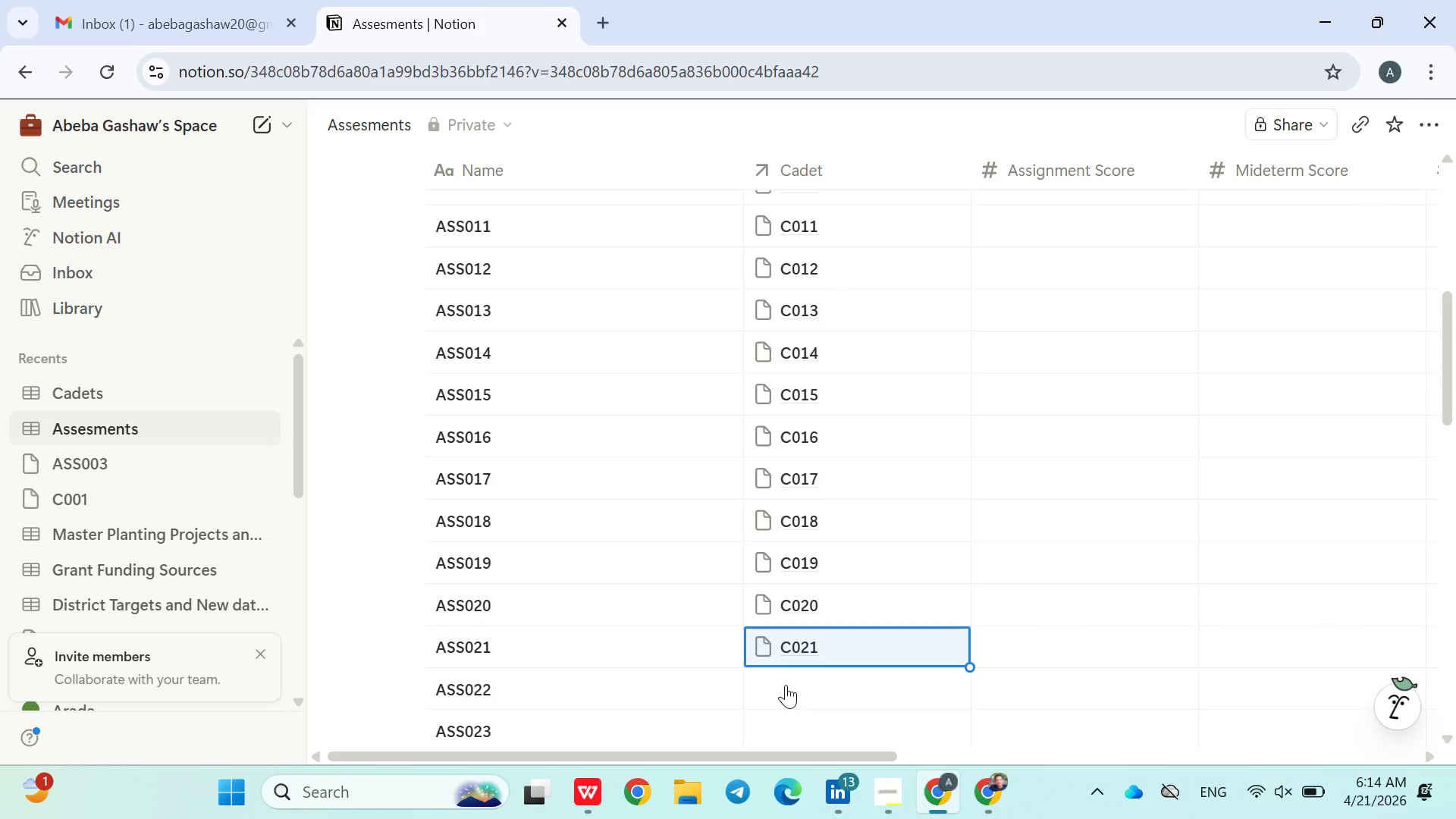 
left_click([786, 685])
 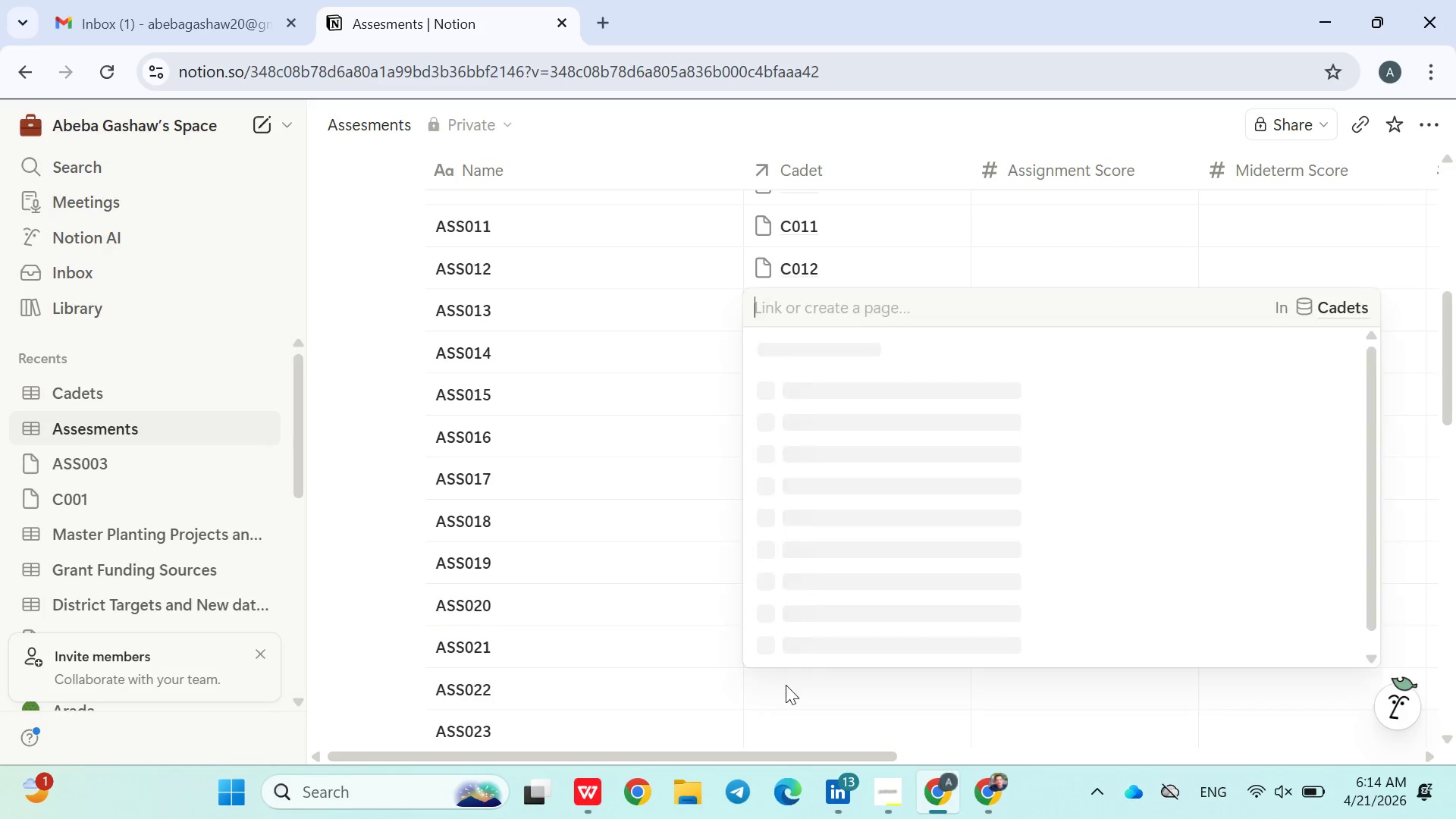 
type())
key(Backspace)
type(C022)
 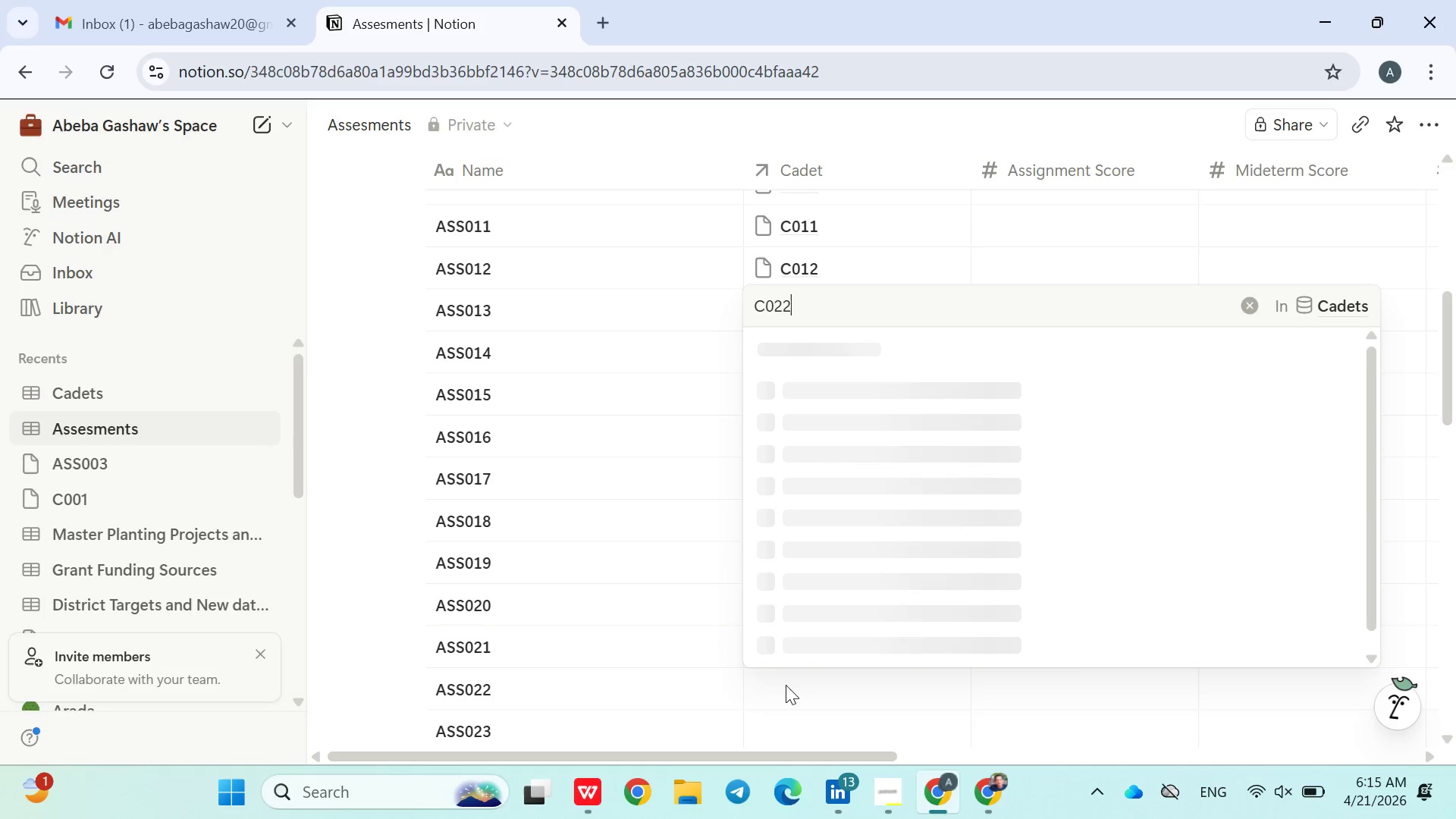 
key(Enter)
 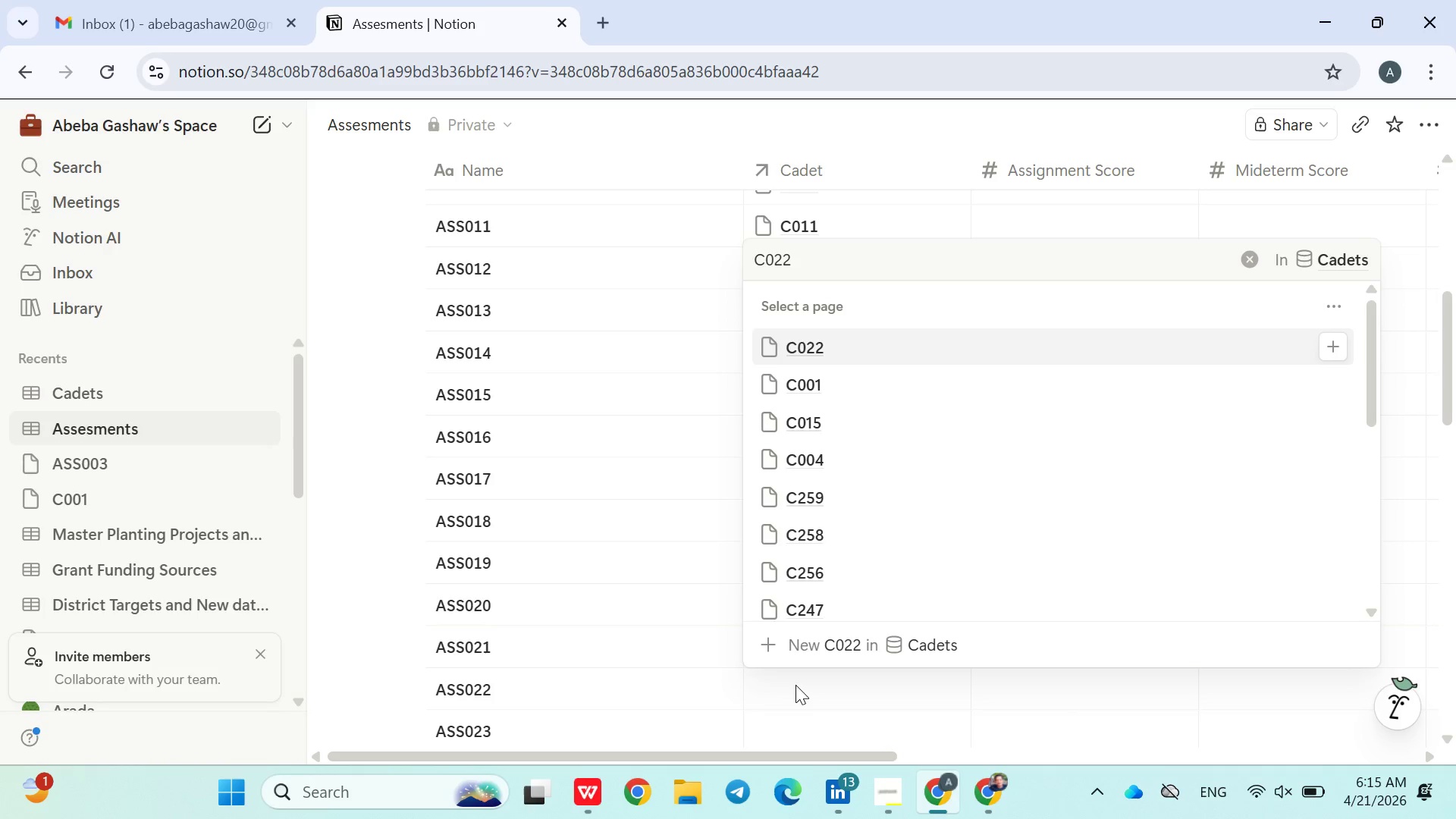 
left_click([795, 685])
 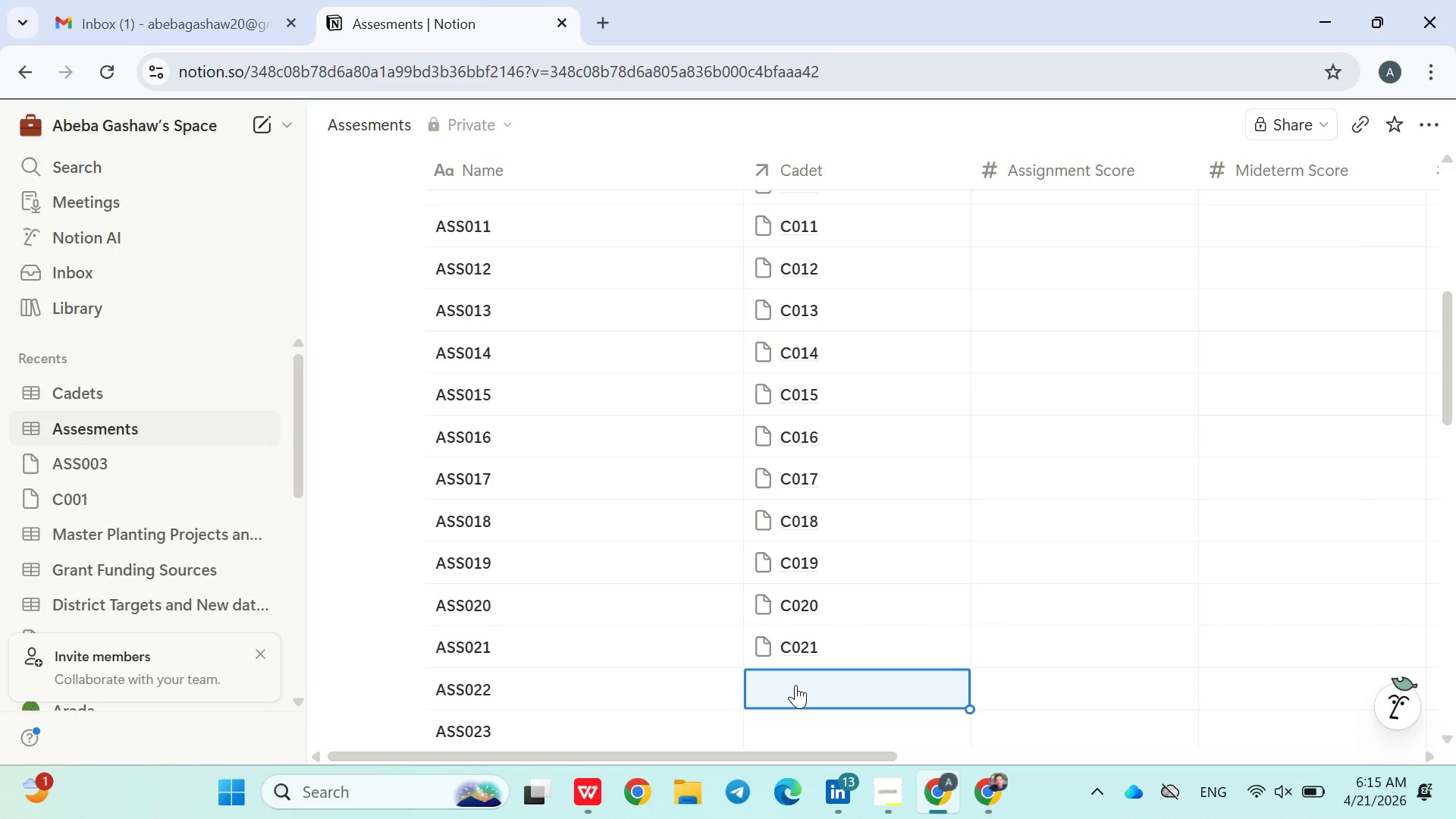 
type(c022)
 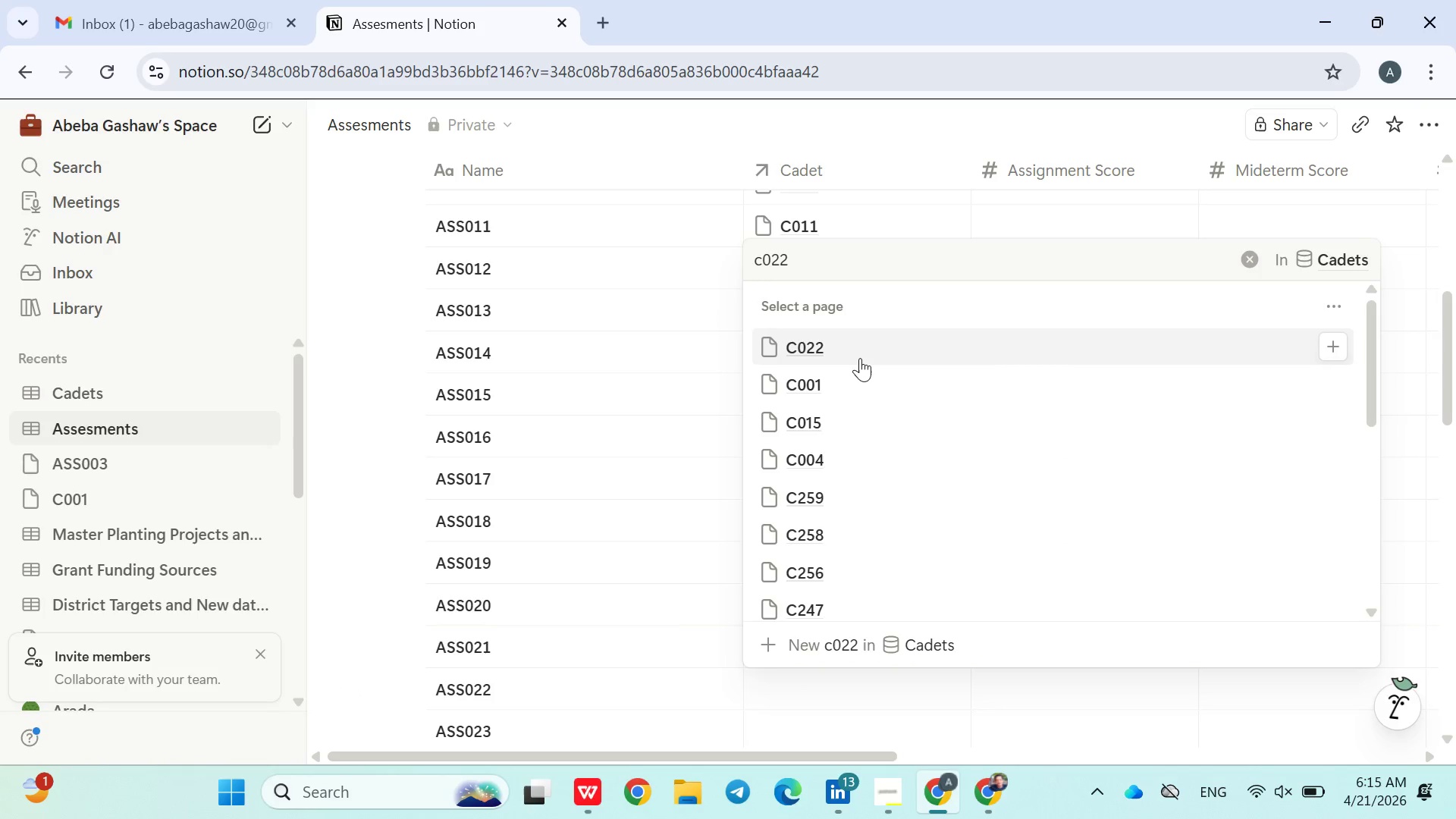 
left_click([816, 362])
 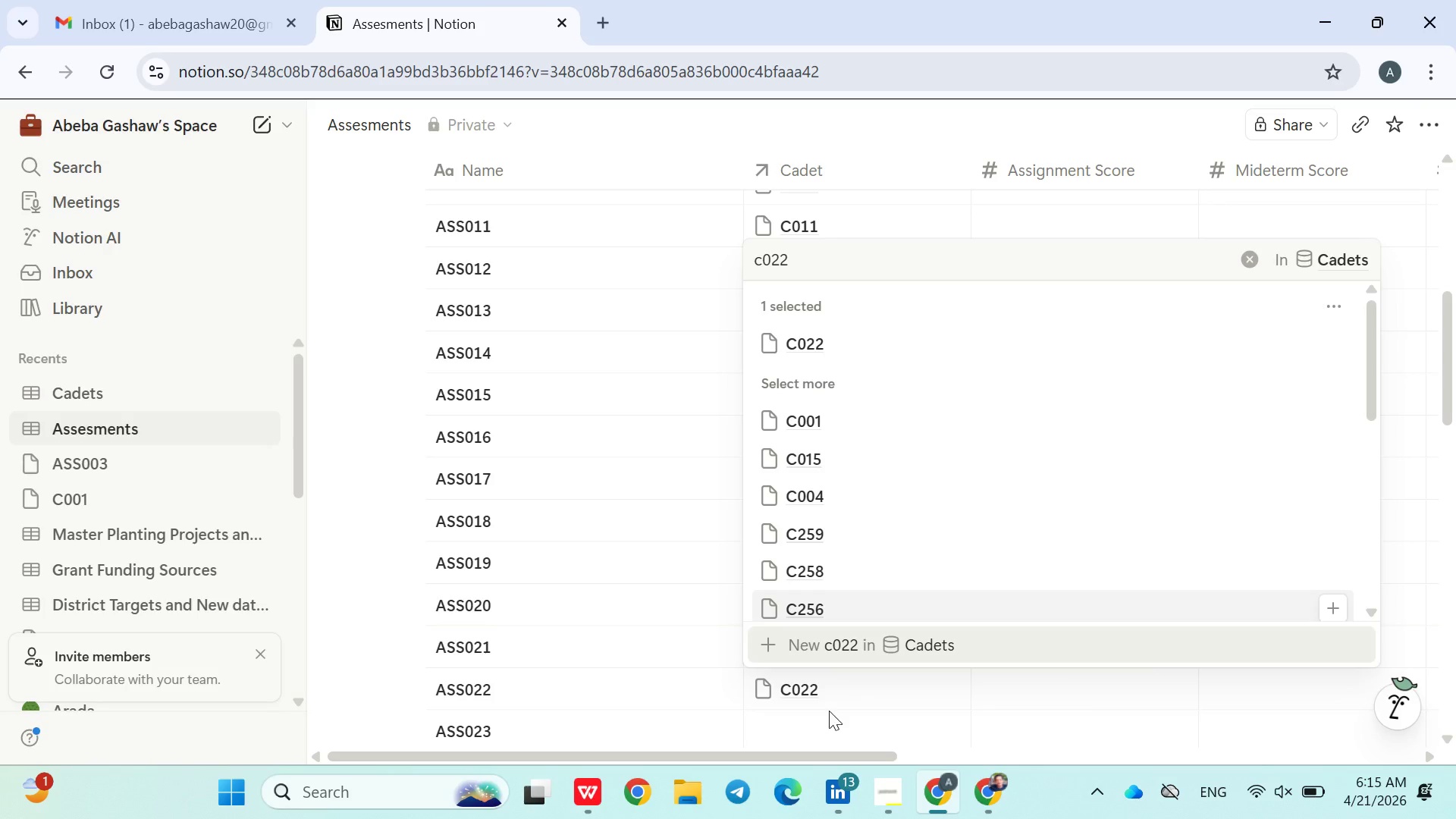 
left_click([820, 745])
 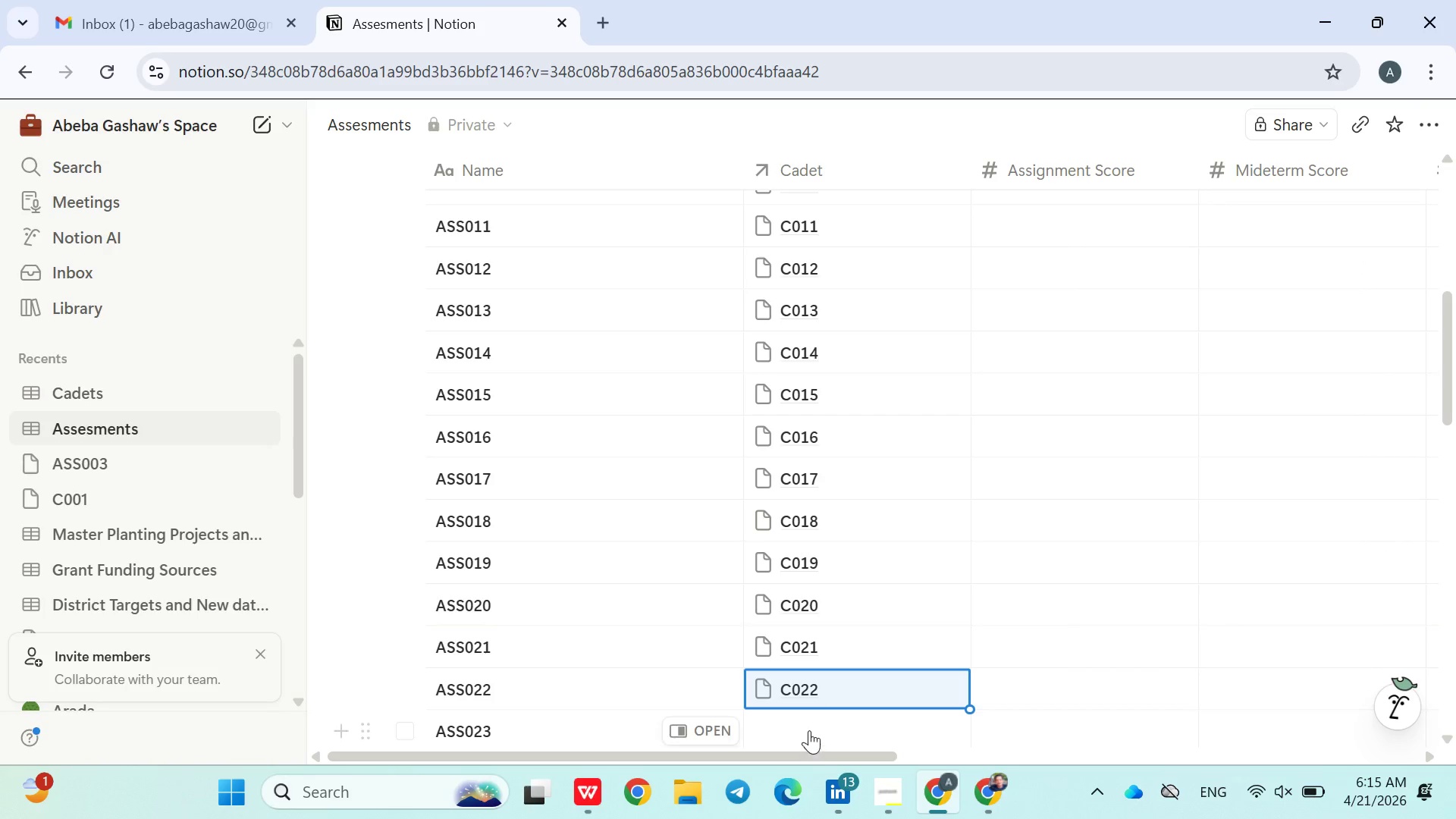 
left_click([808, 728])
 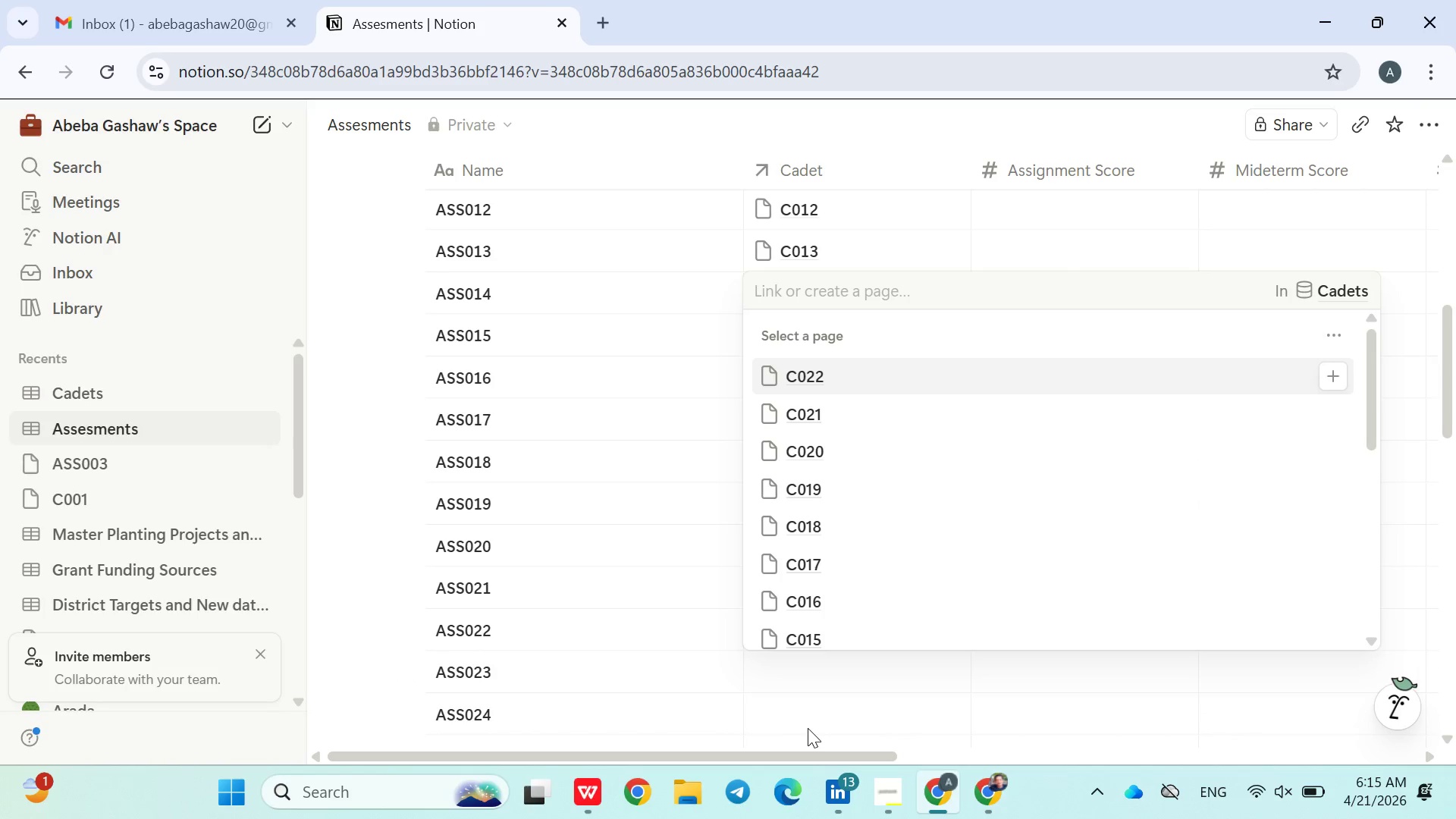 
key(C)
 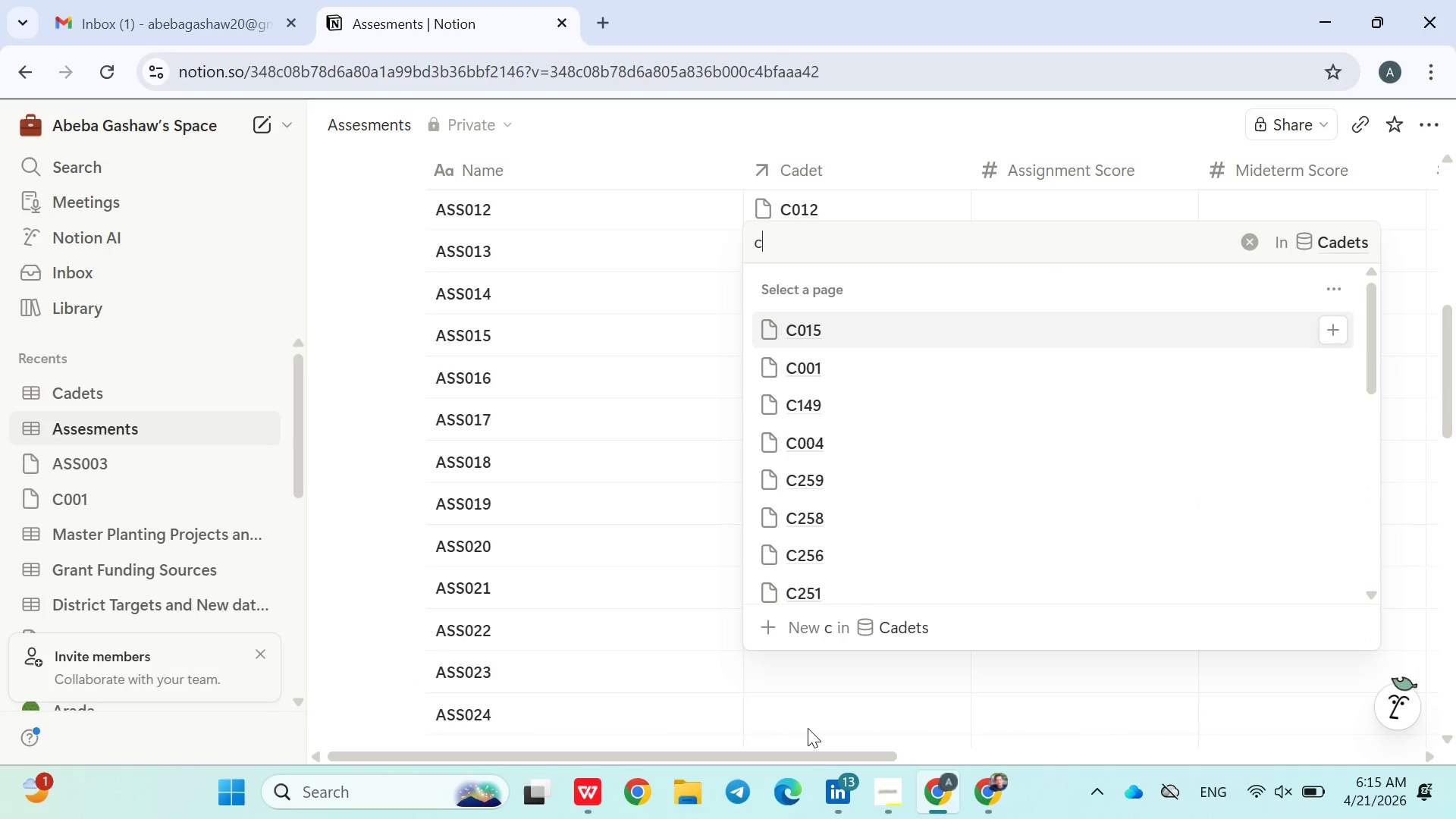 
type(023)
 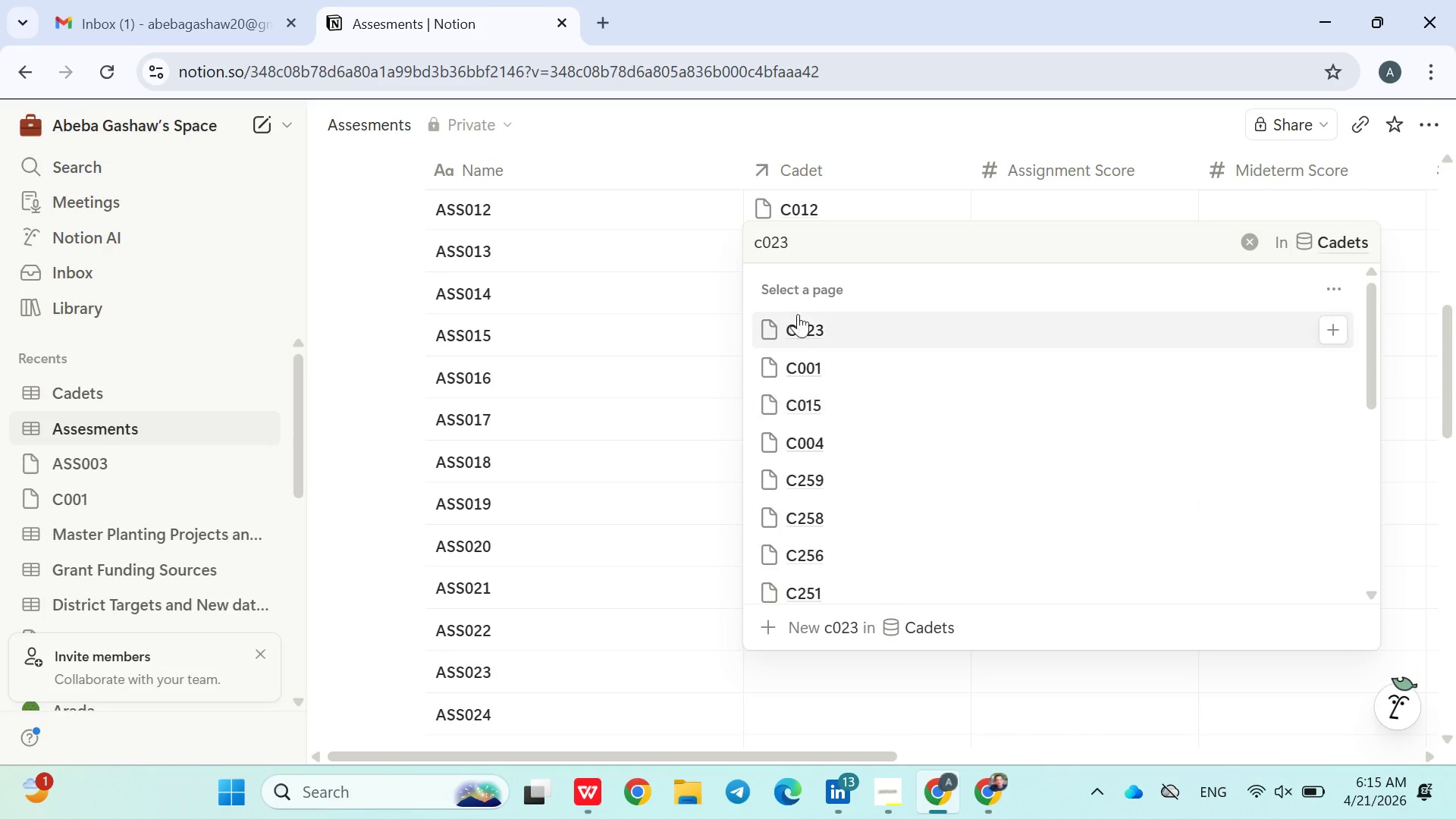 
left_click([808, 332])
 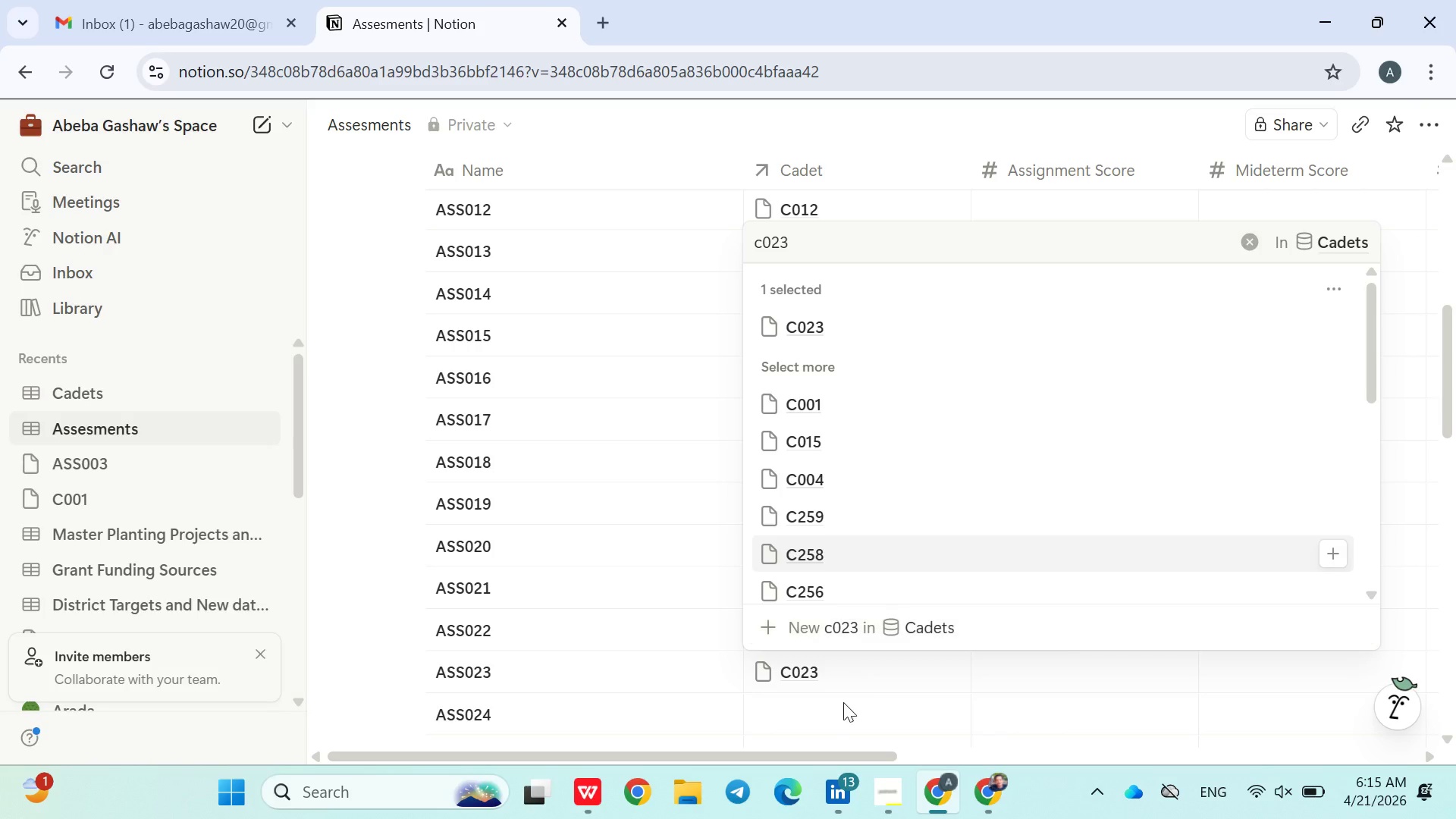 
left_click_drag(start_coordinate=[839, 713], to_coordinate=[721, 711])
 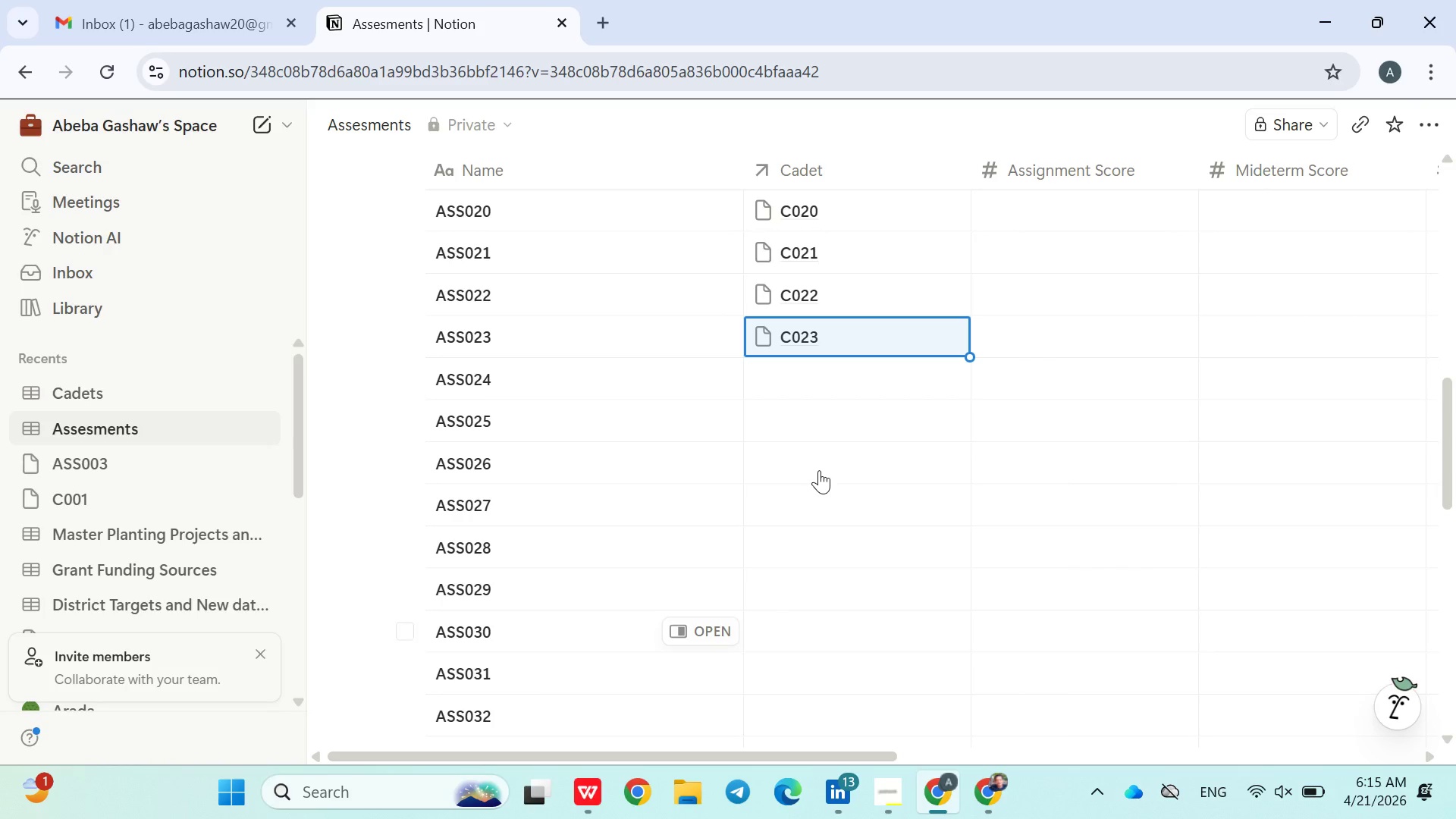 
mouse_move([799, 473])
 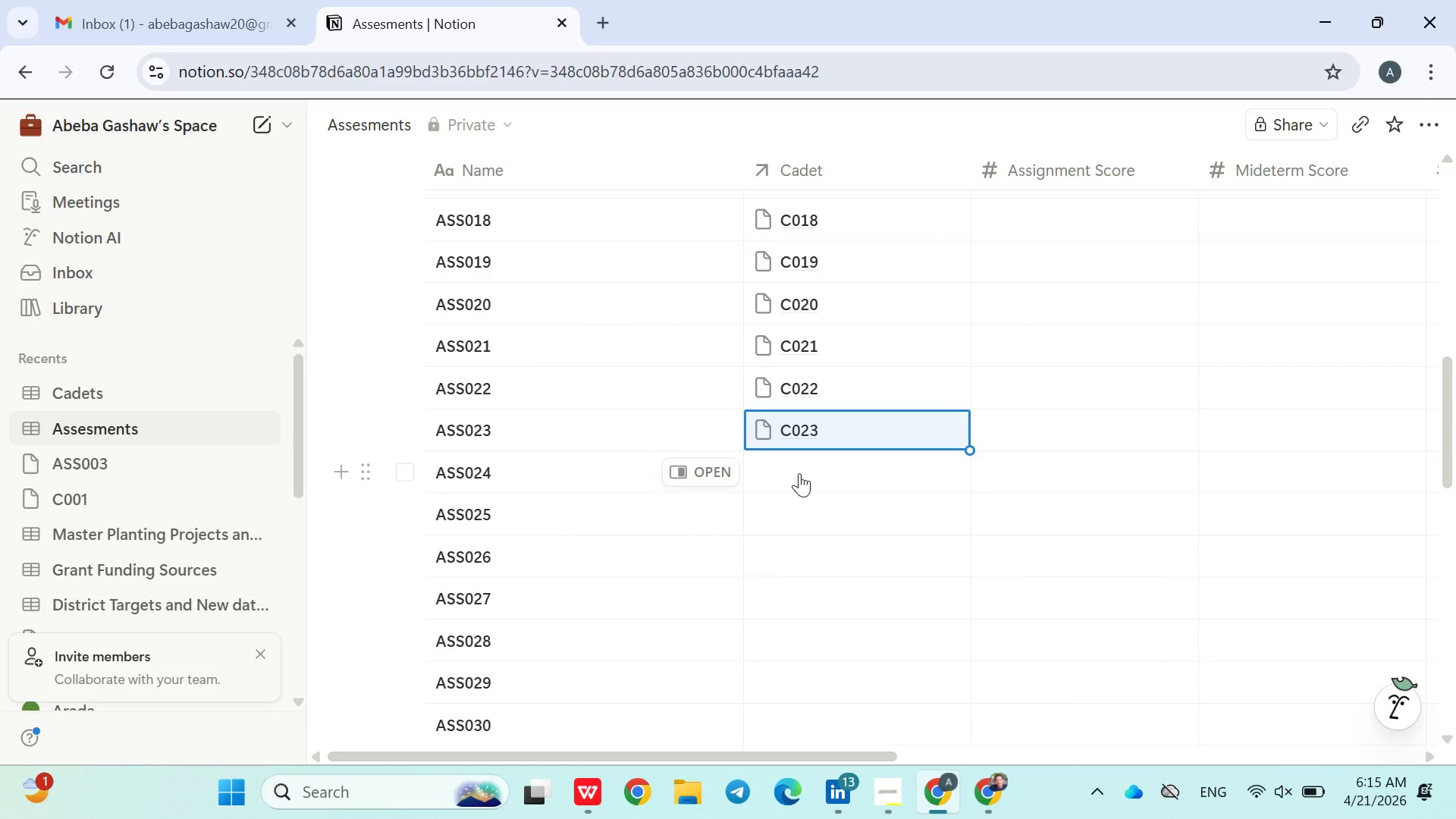 
left_click([799, 473])
 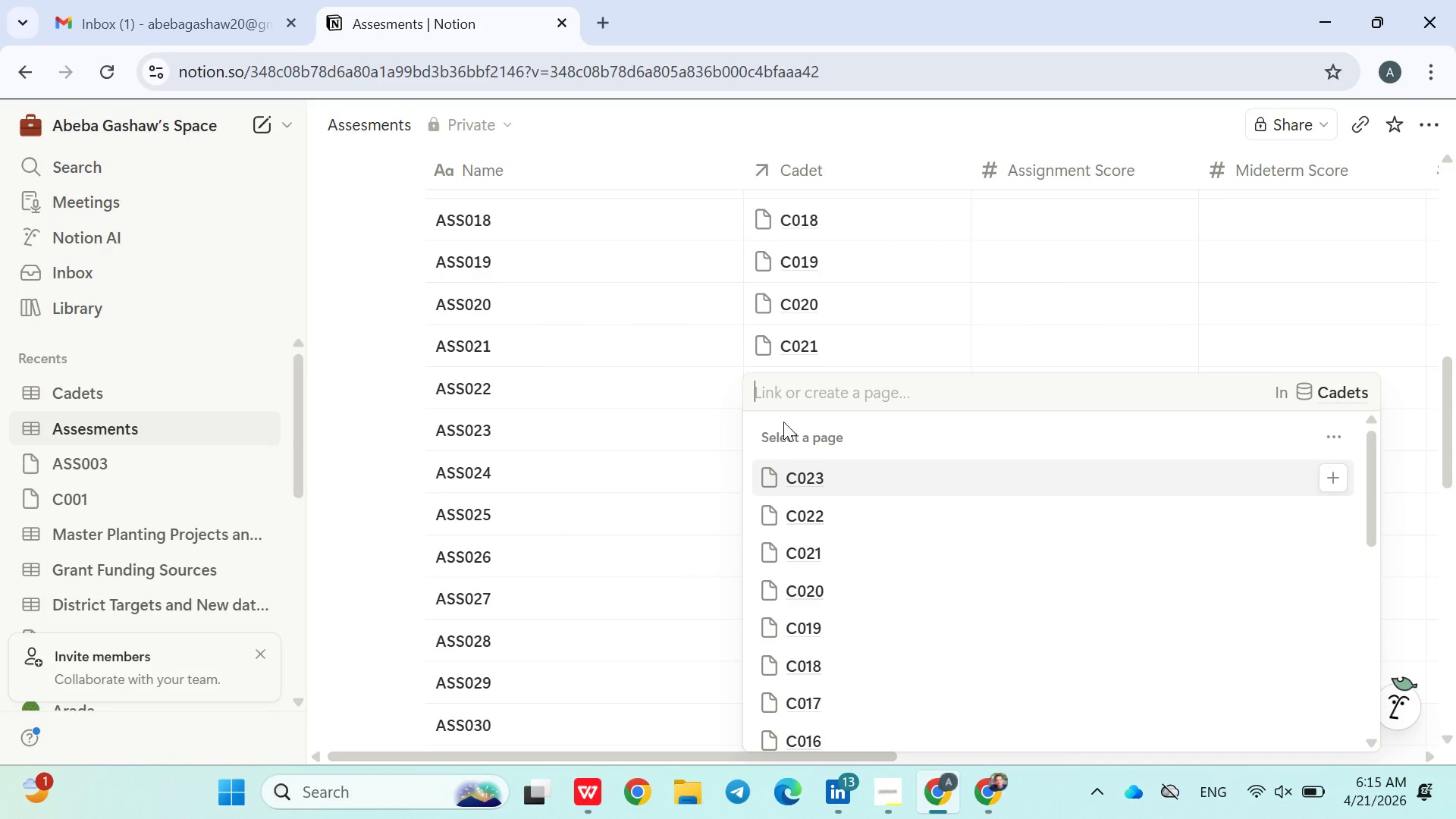 
type(C024)
 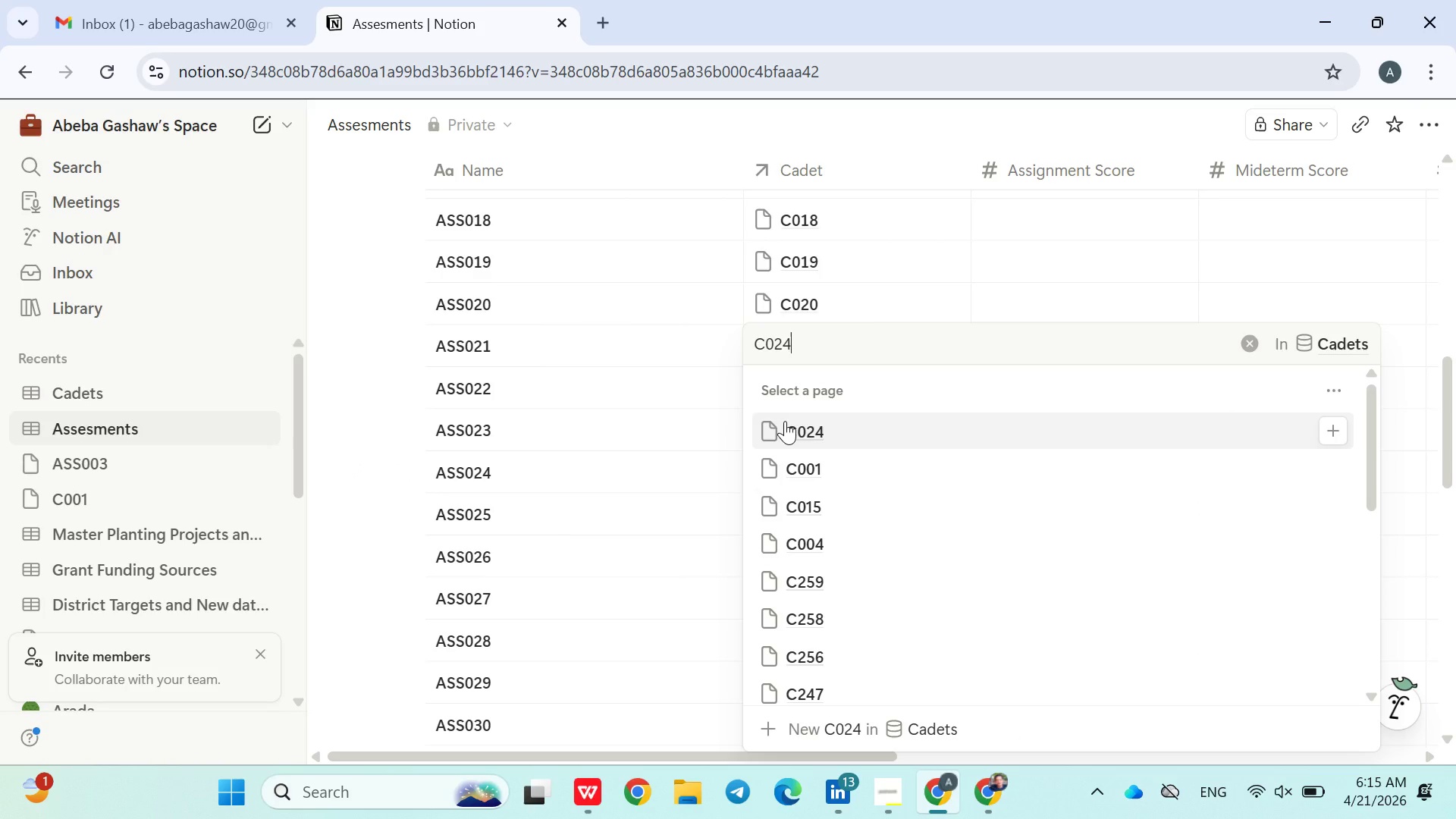 
left_click([785, 421])
 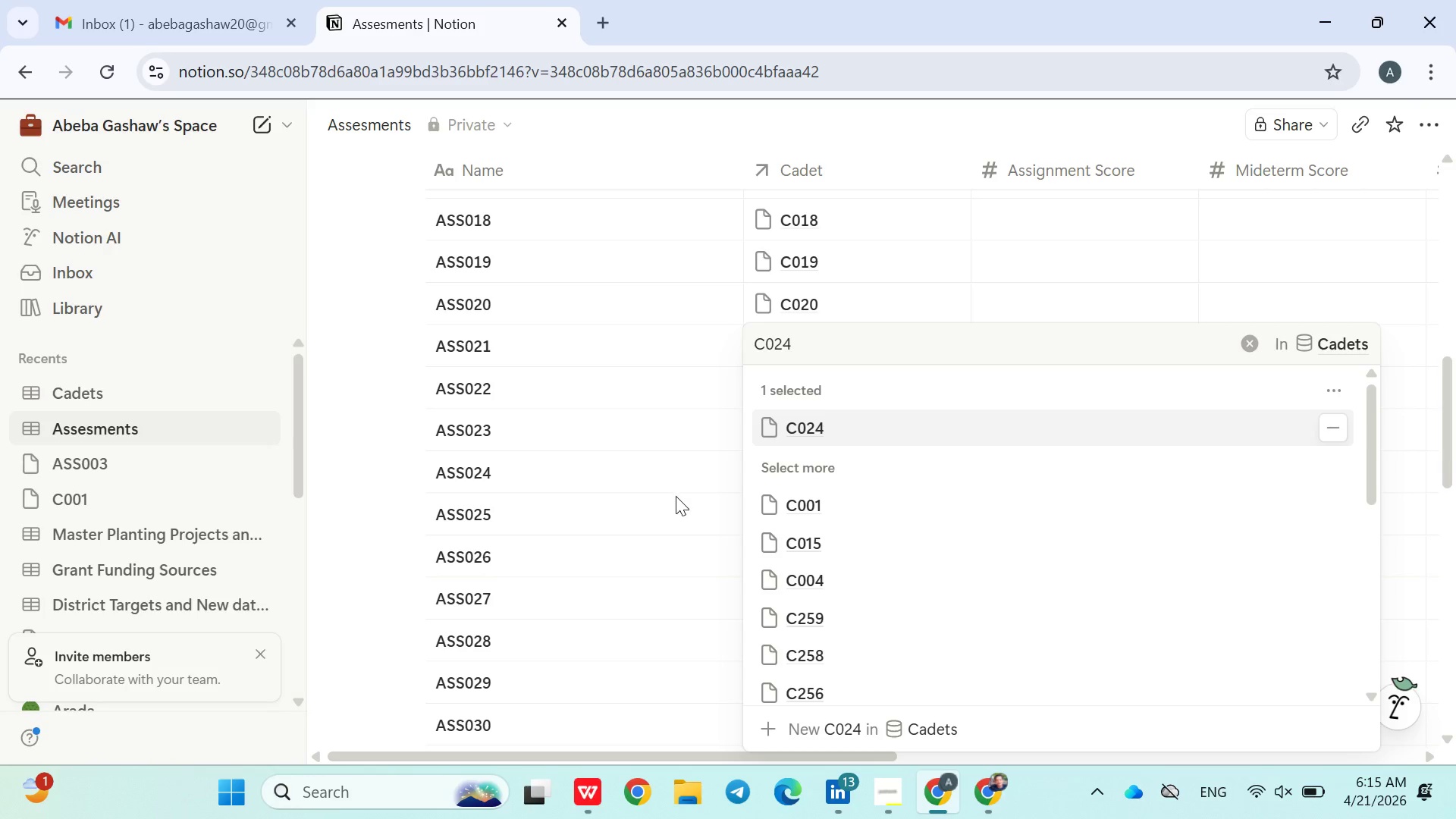 
left_click([676, 497])
 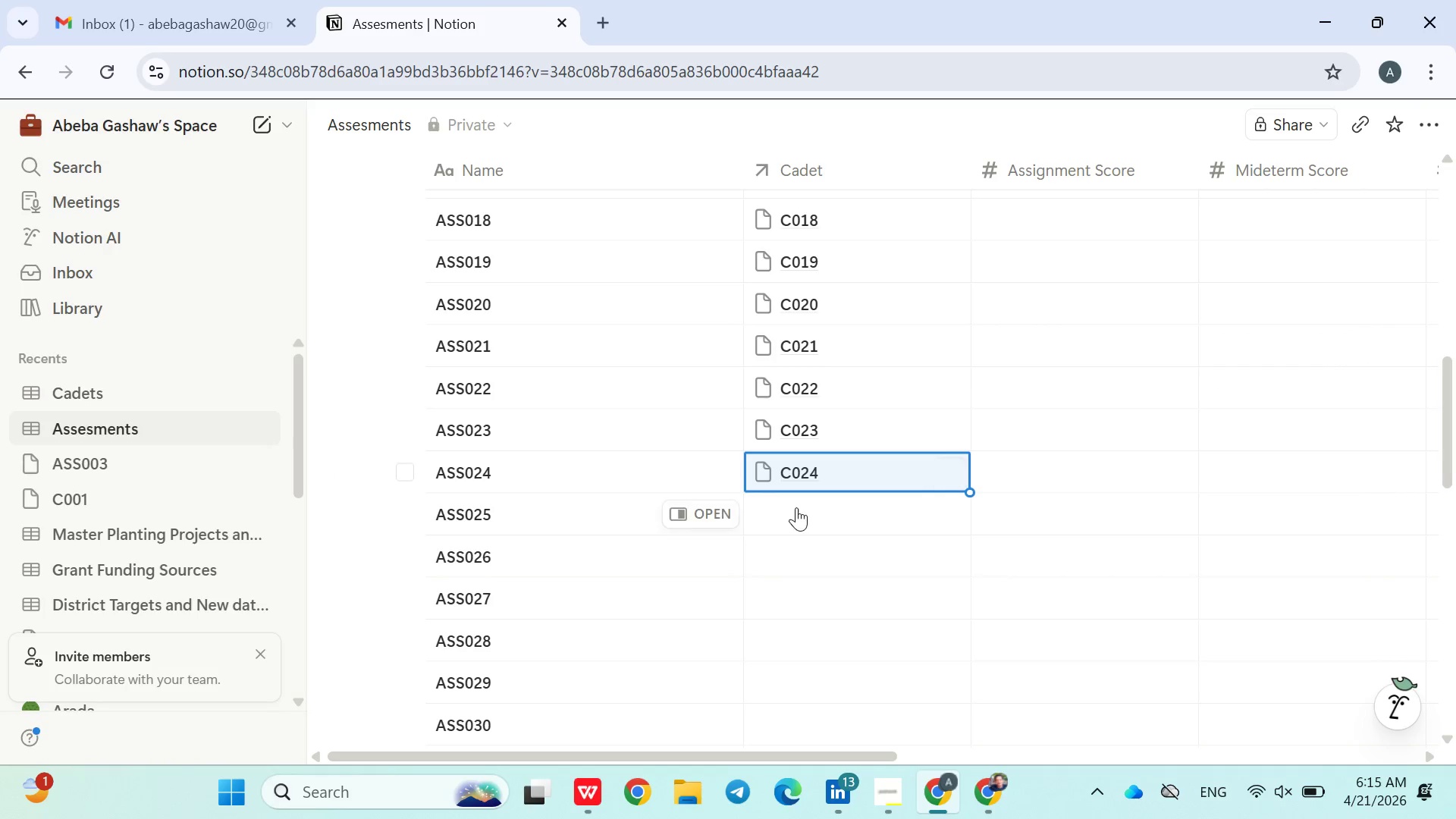 
left_click([798, 510])
 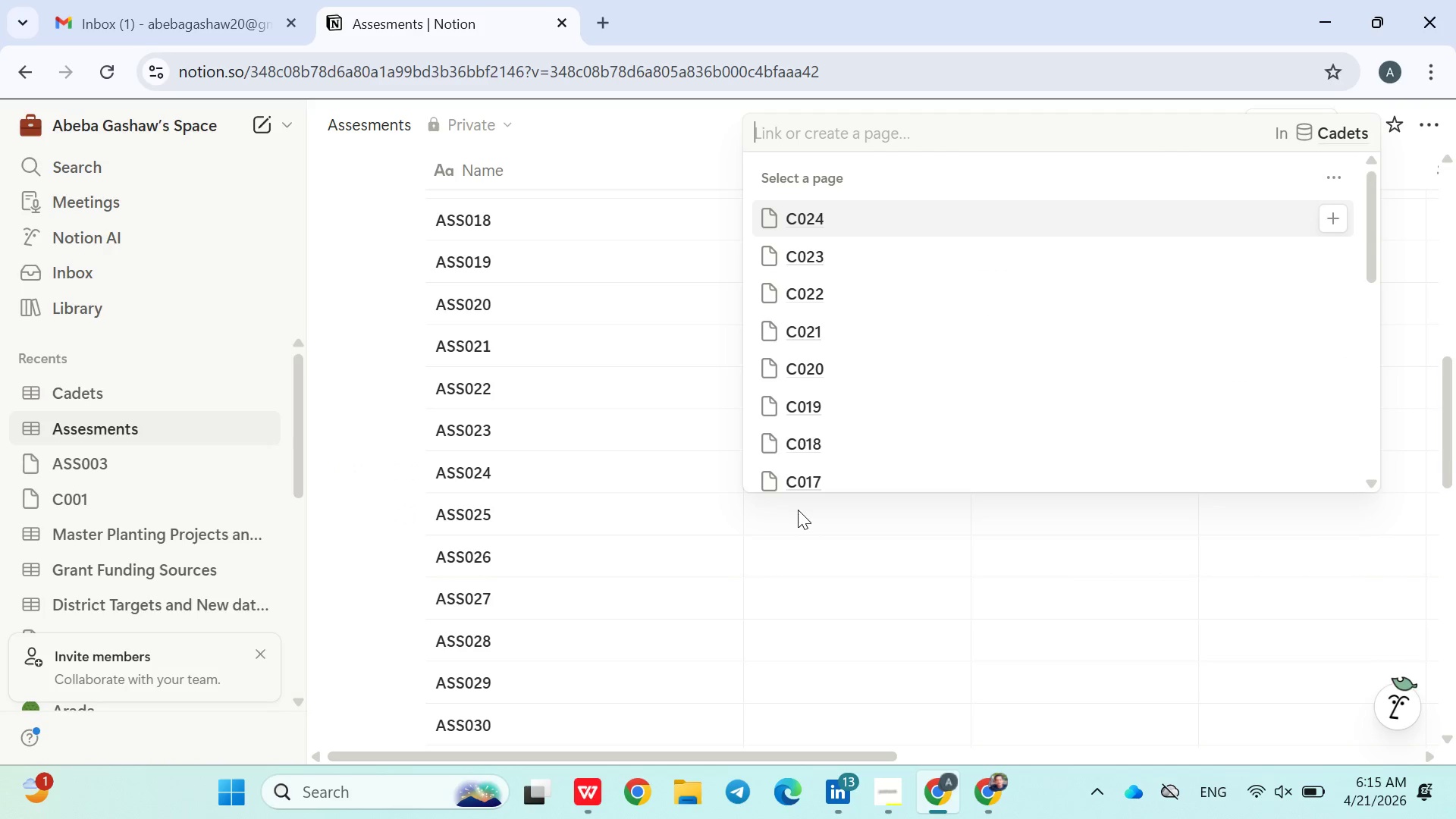 
type(C025)
 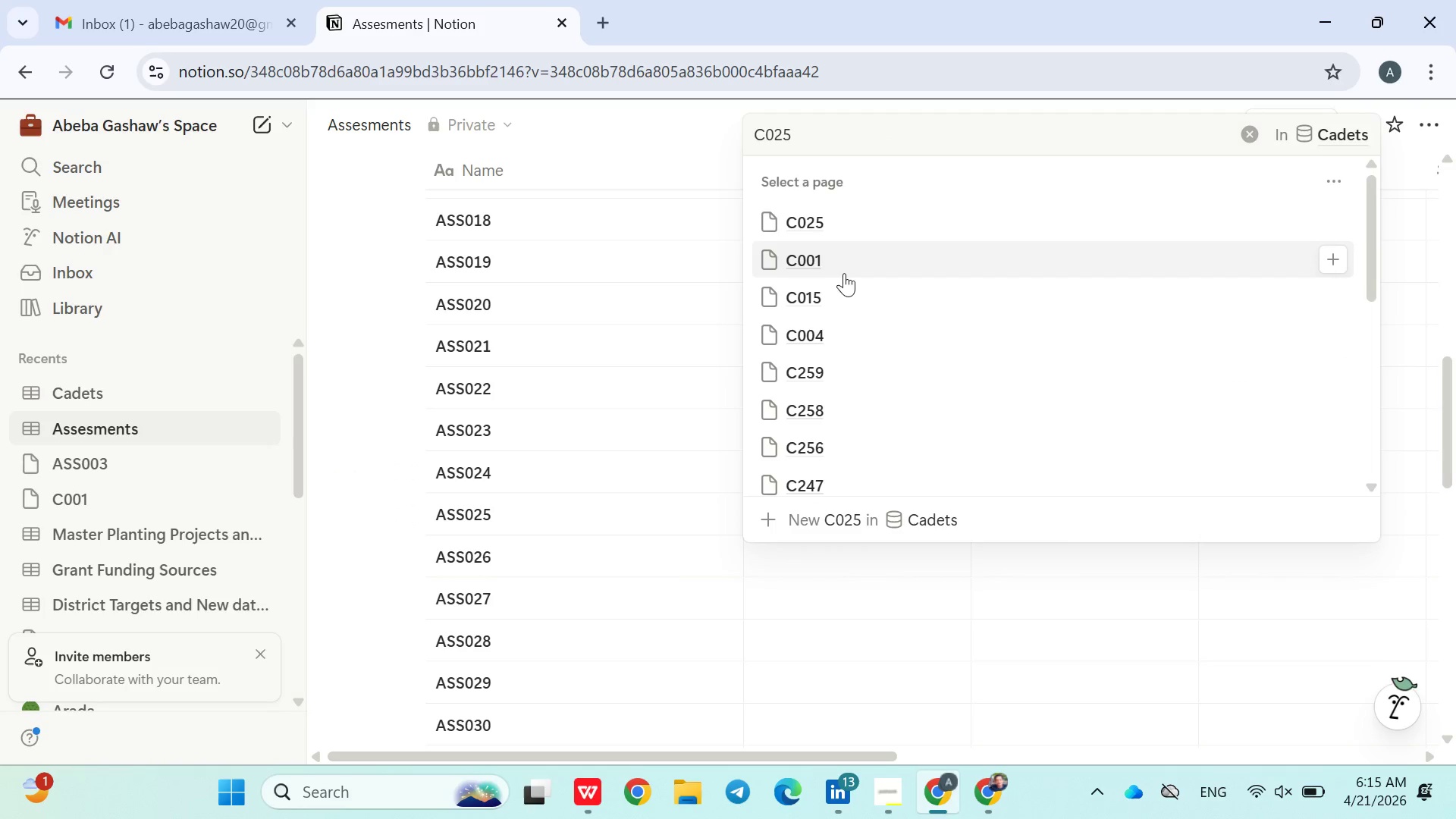 
left_click([822, 225])
 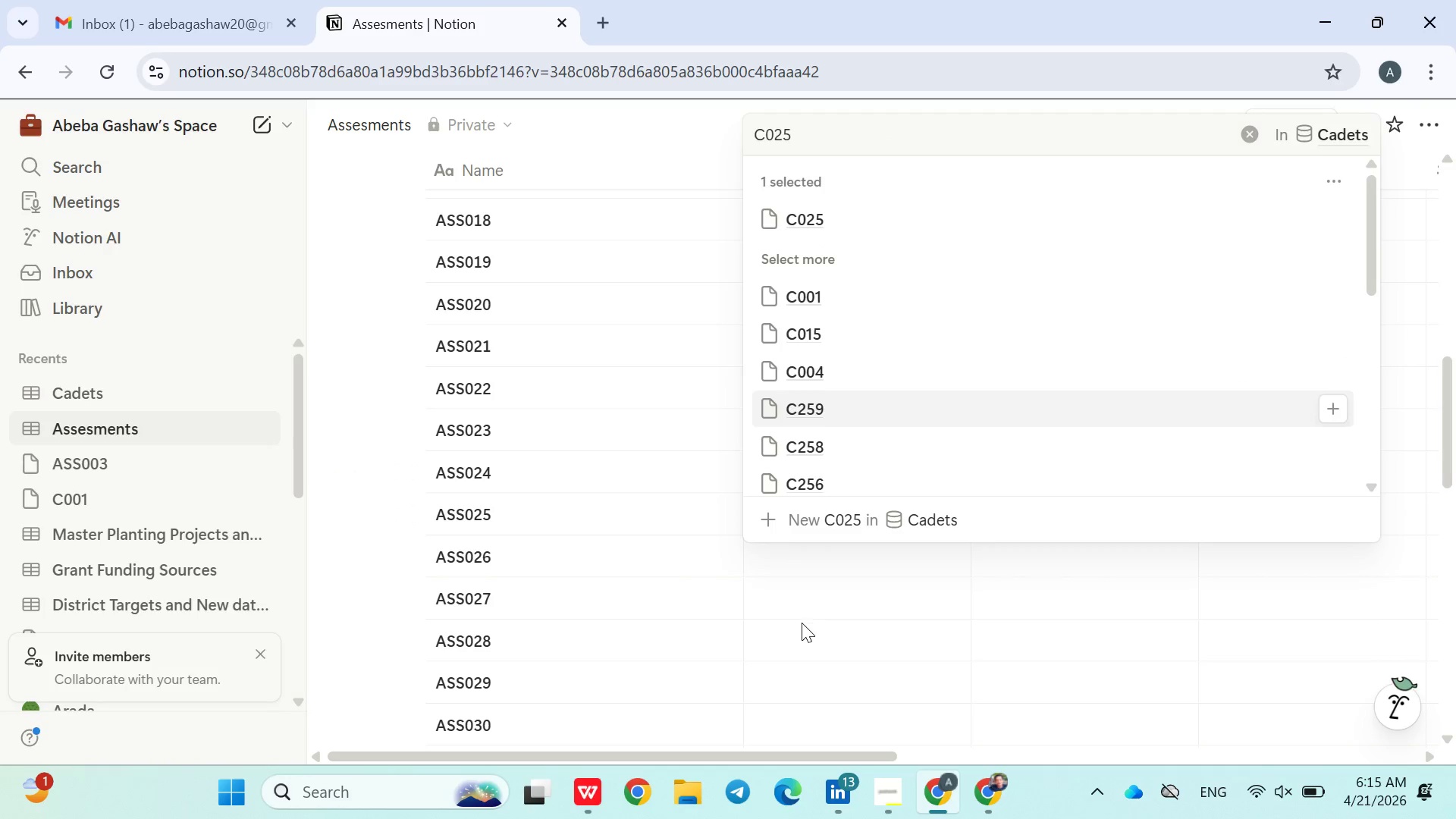 
left_click([802, 631])
 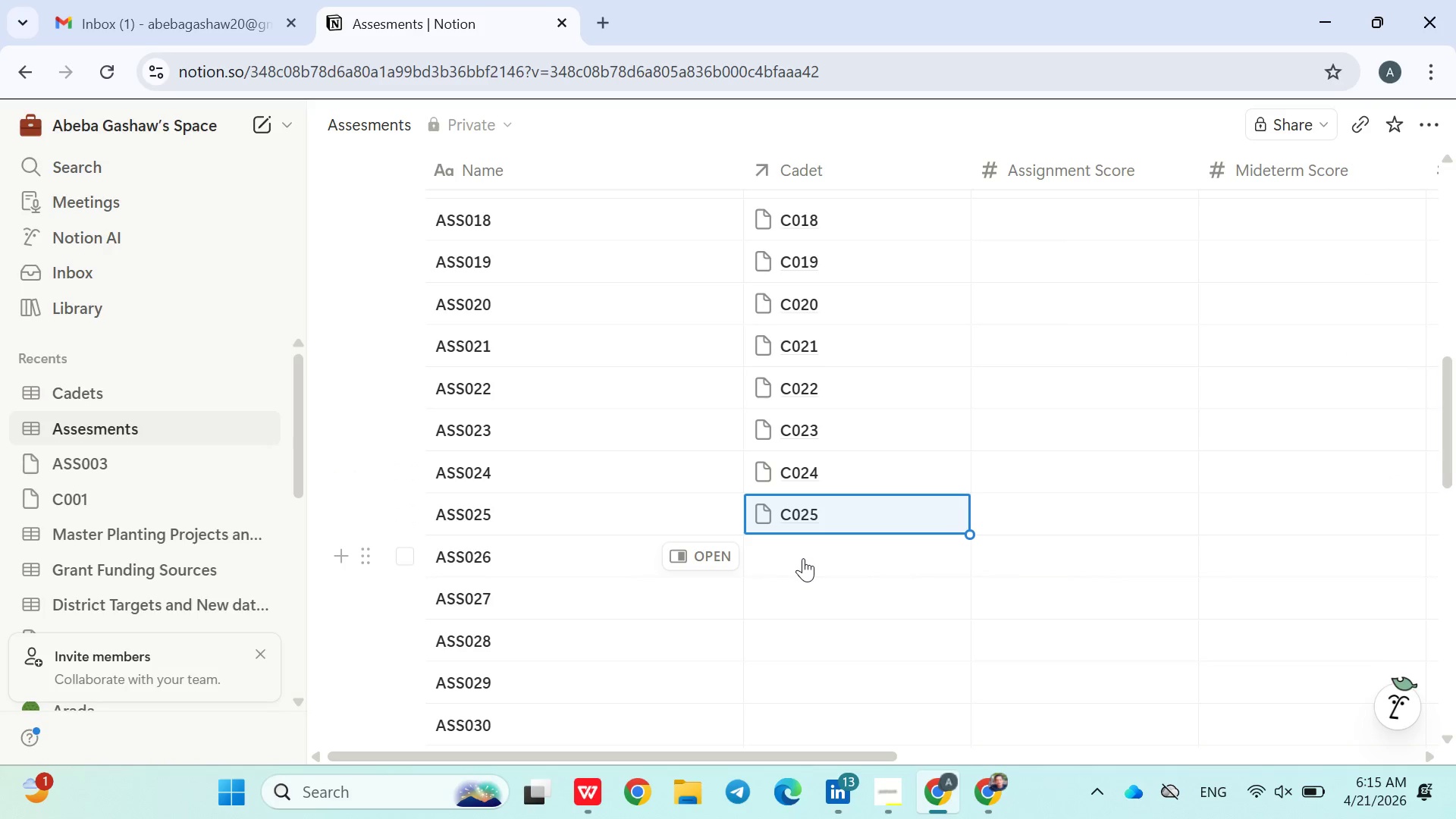 
left_click([803, 558])
 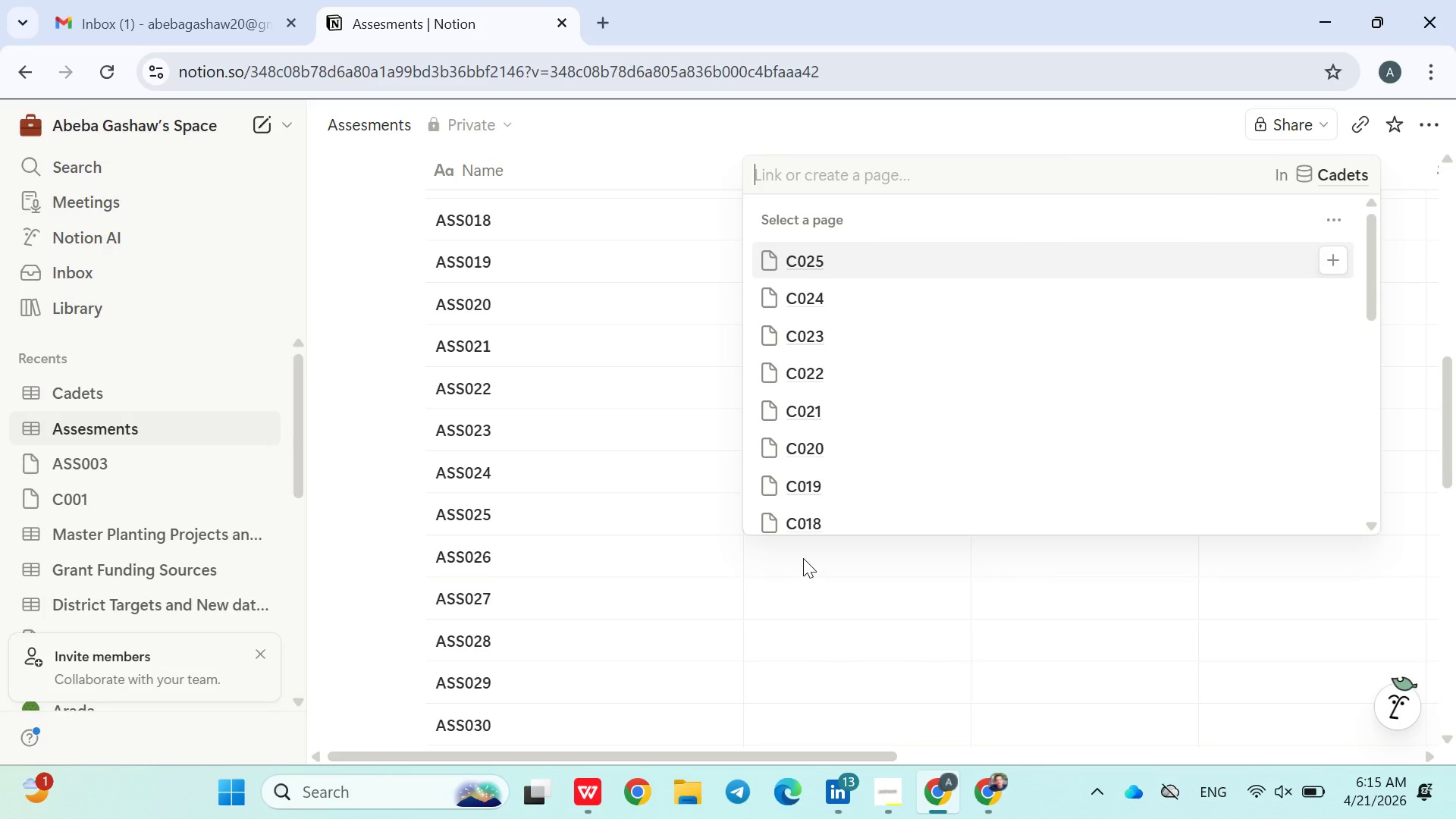 
type(C026)
 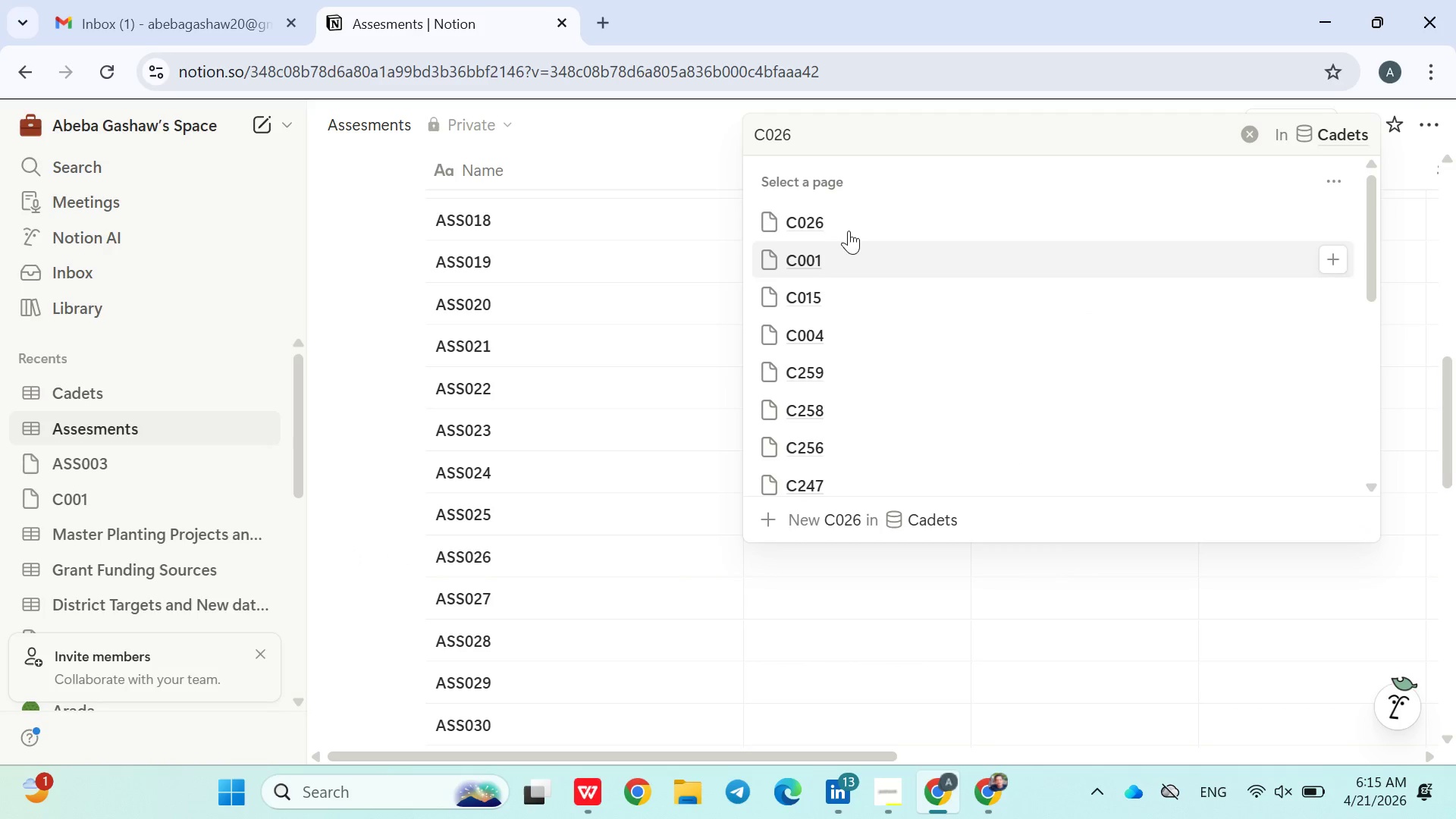 
left_click([853, 224])
 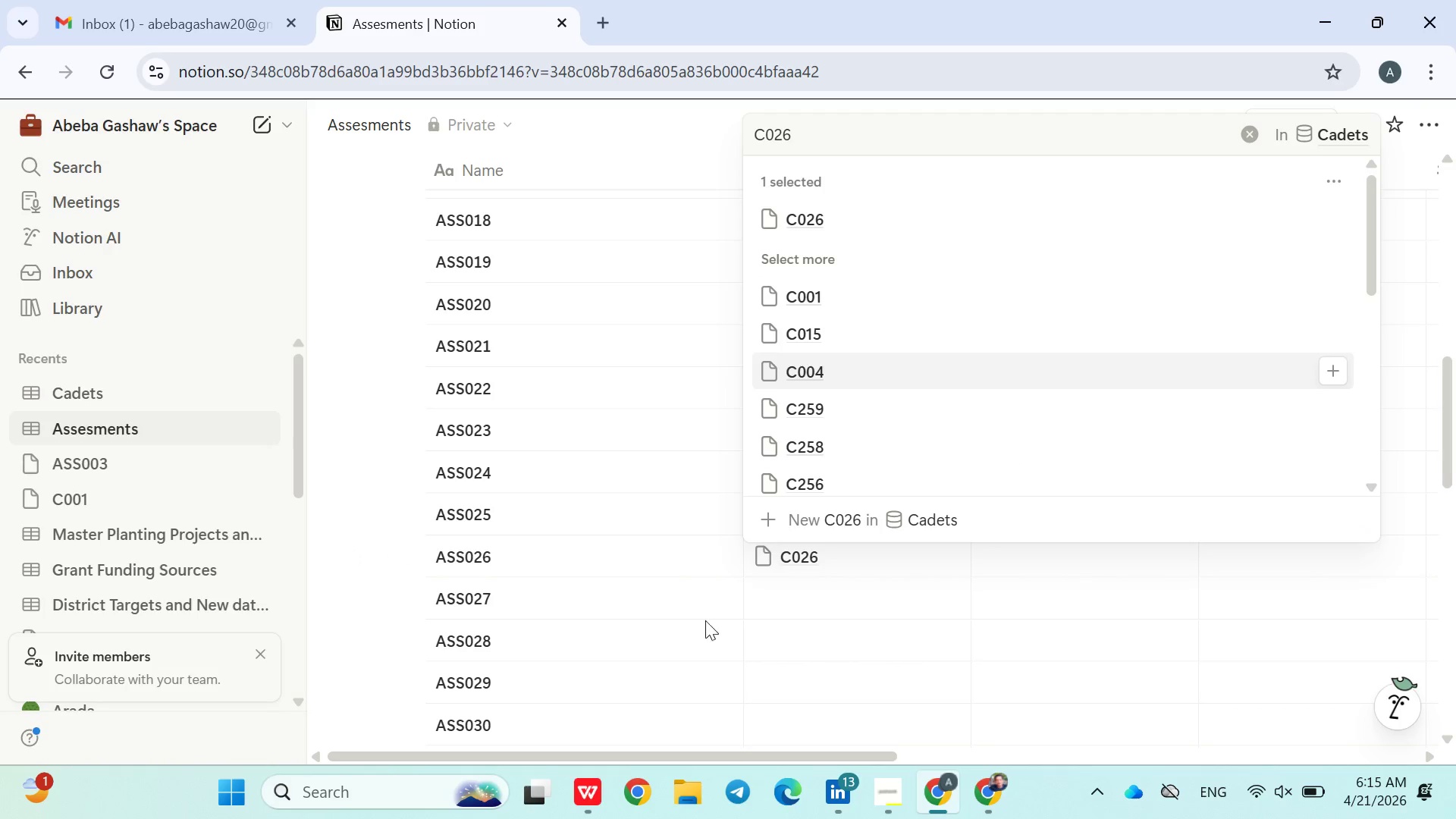 
left_click([705, 626])
 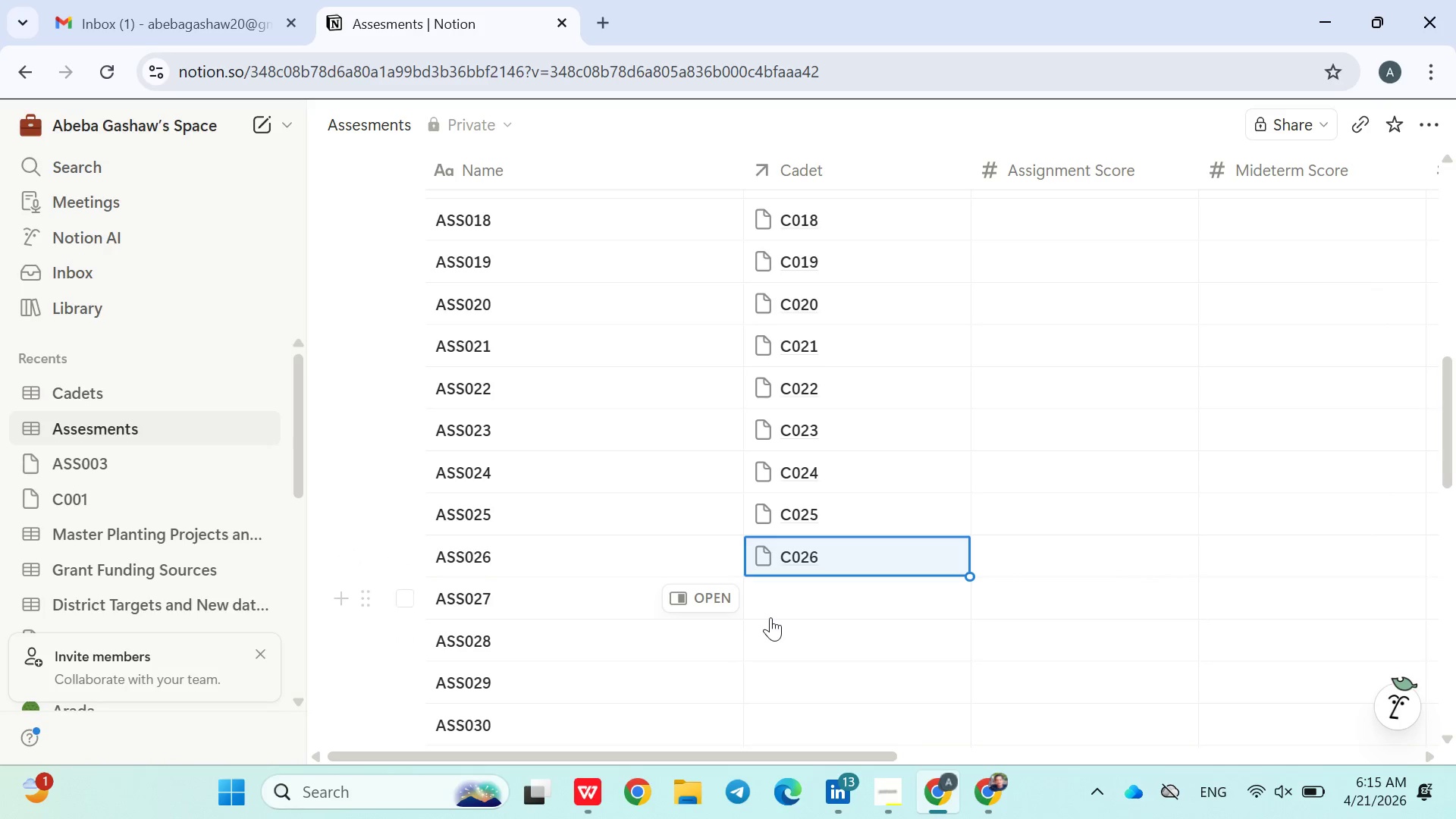 
left_click([774, 617])
 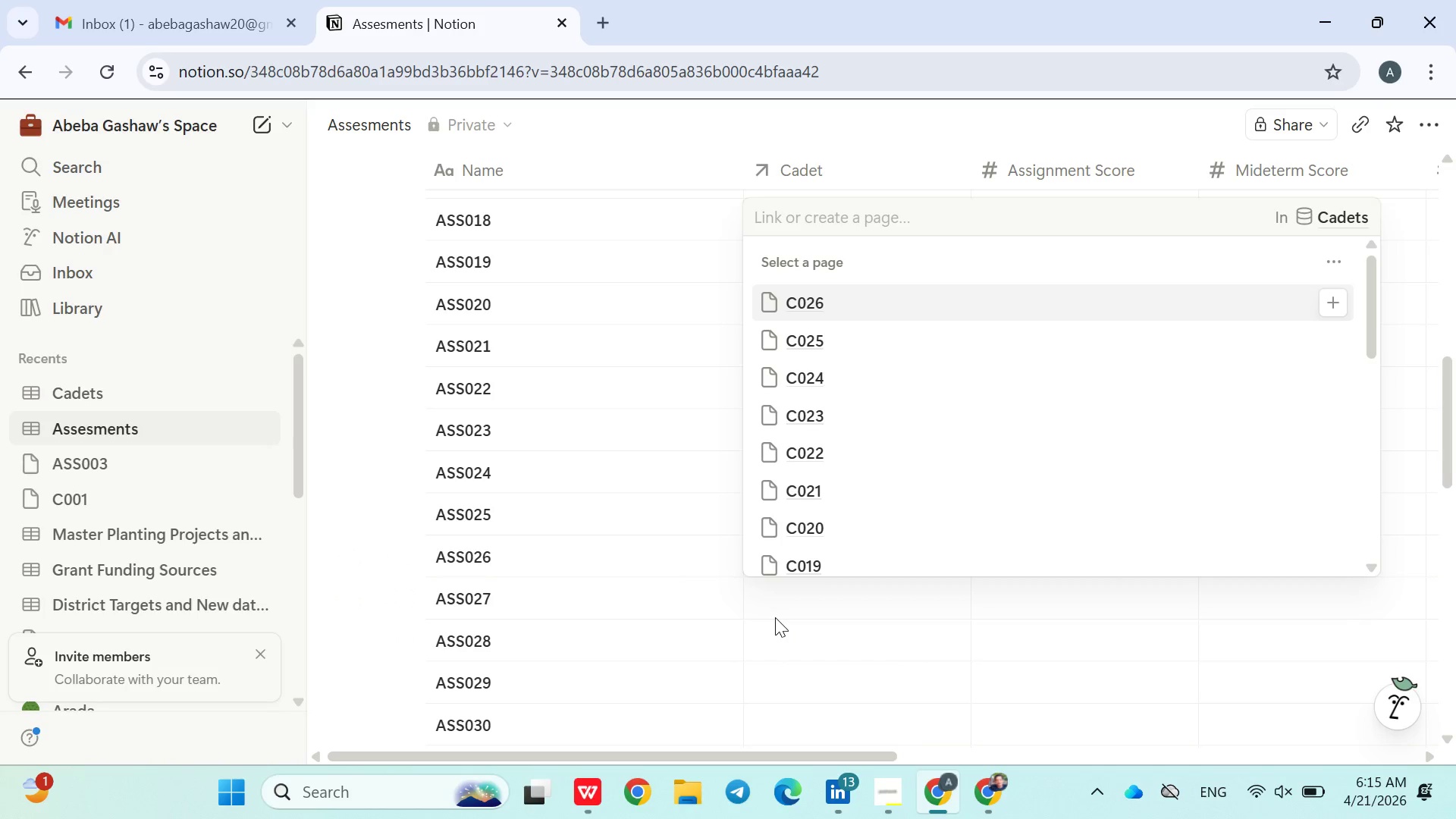 
wait(5.58)
 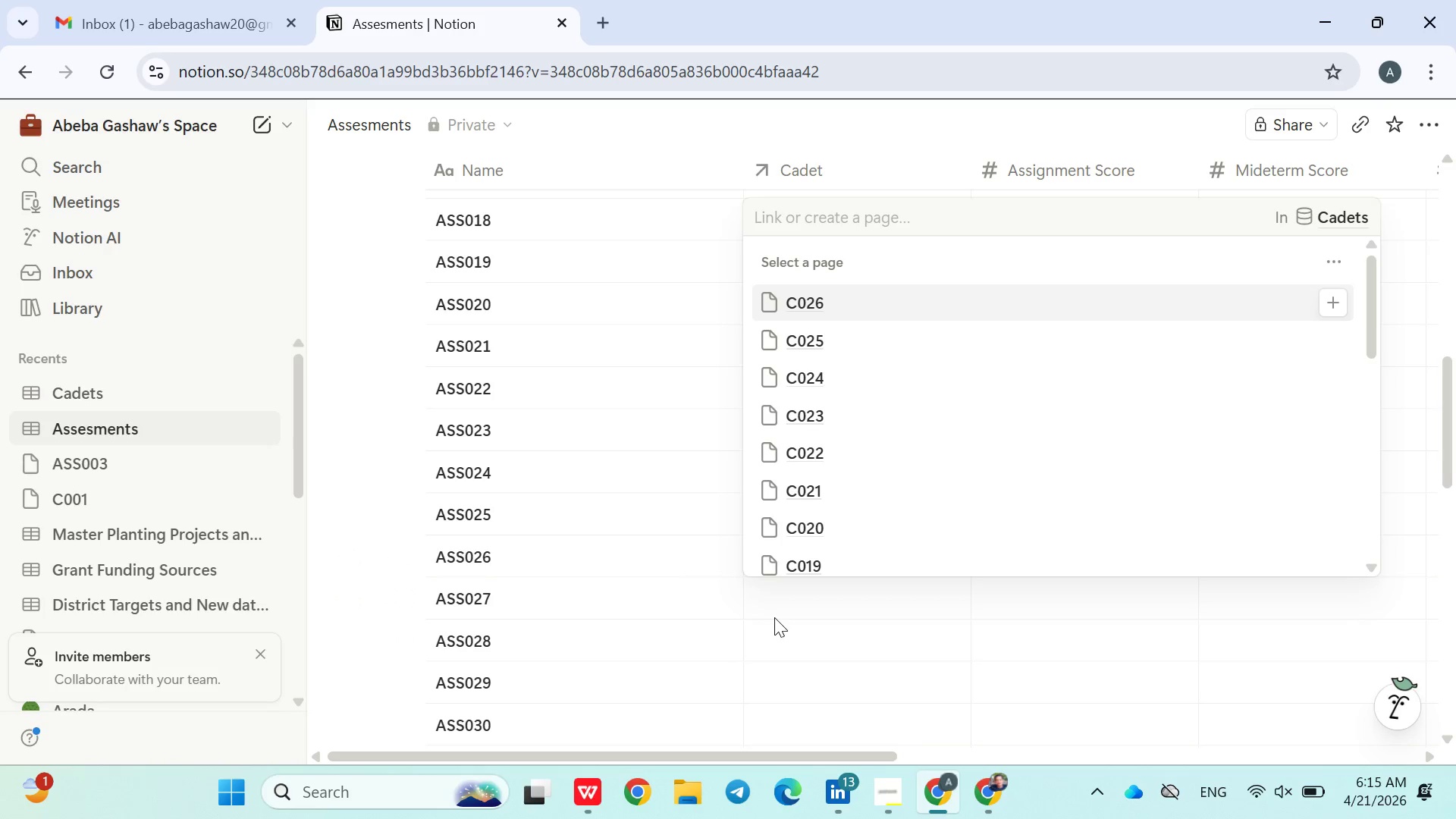 
type(C026)
 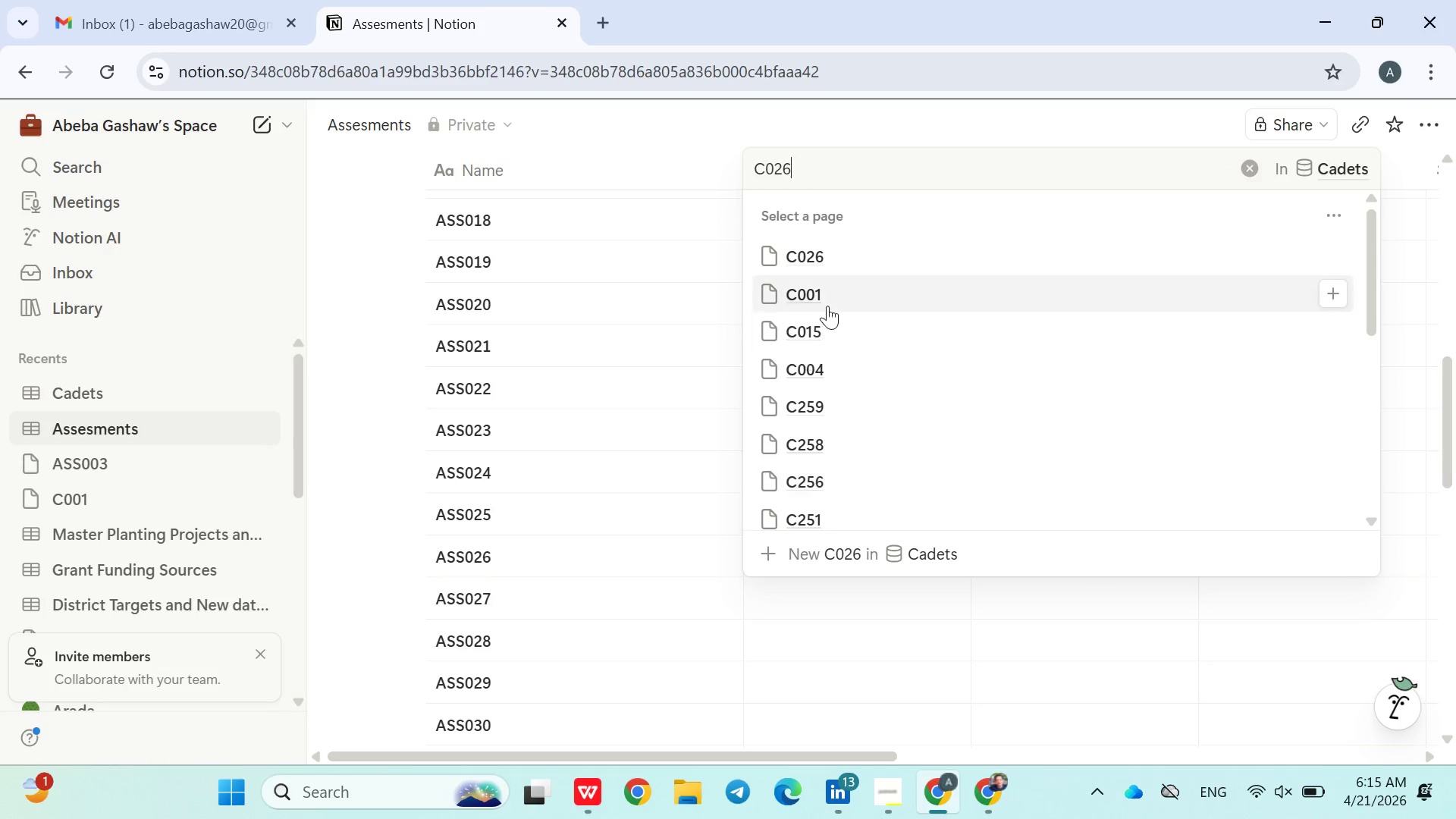 
left_click([832, 265])
 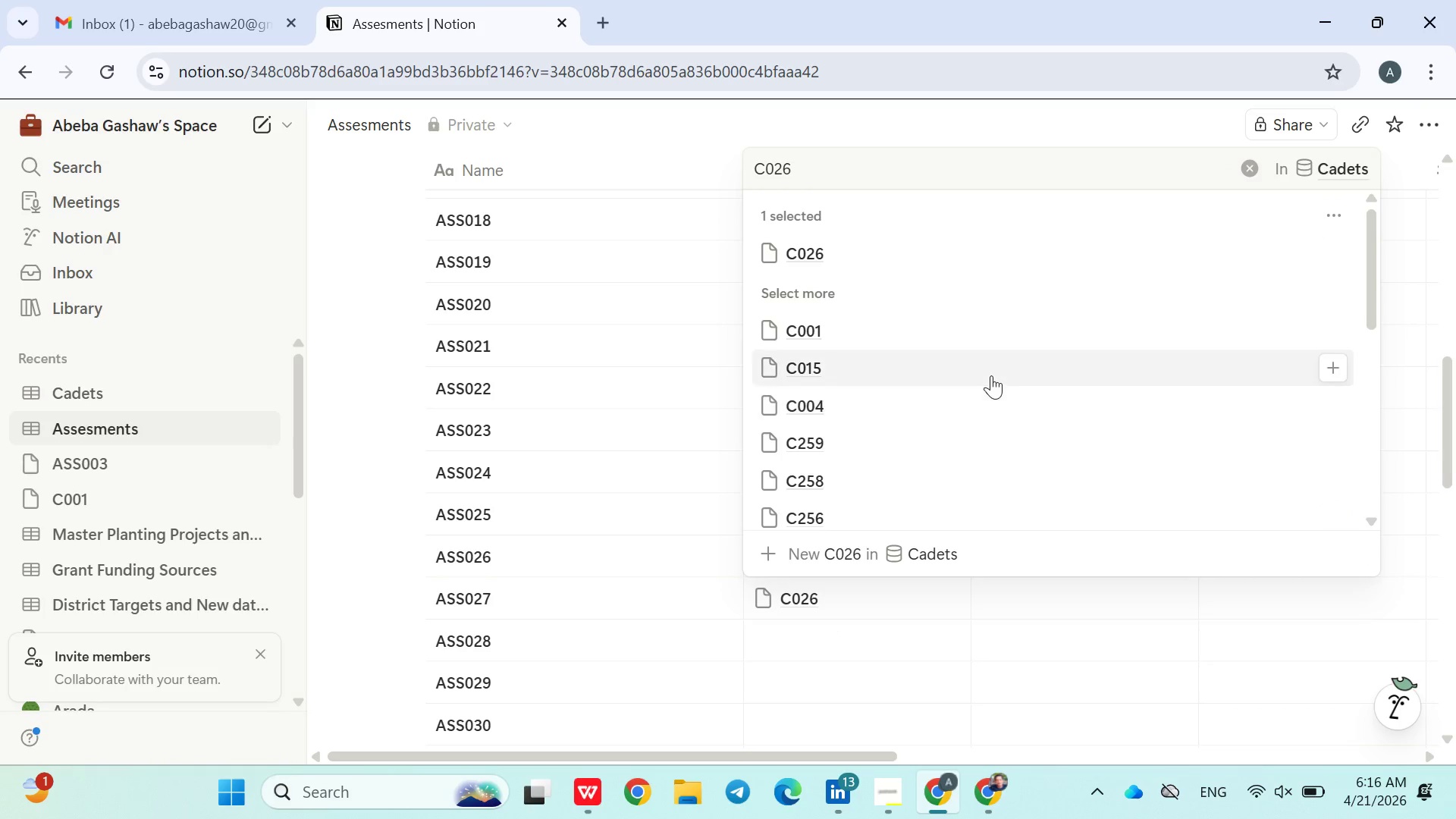 
wait(6.23)
 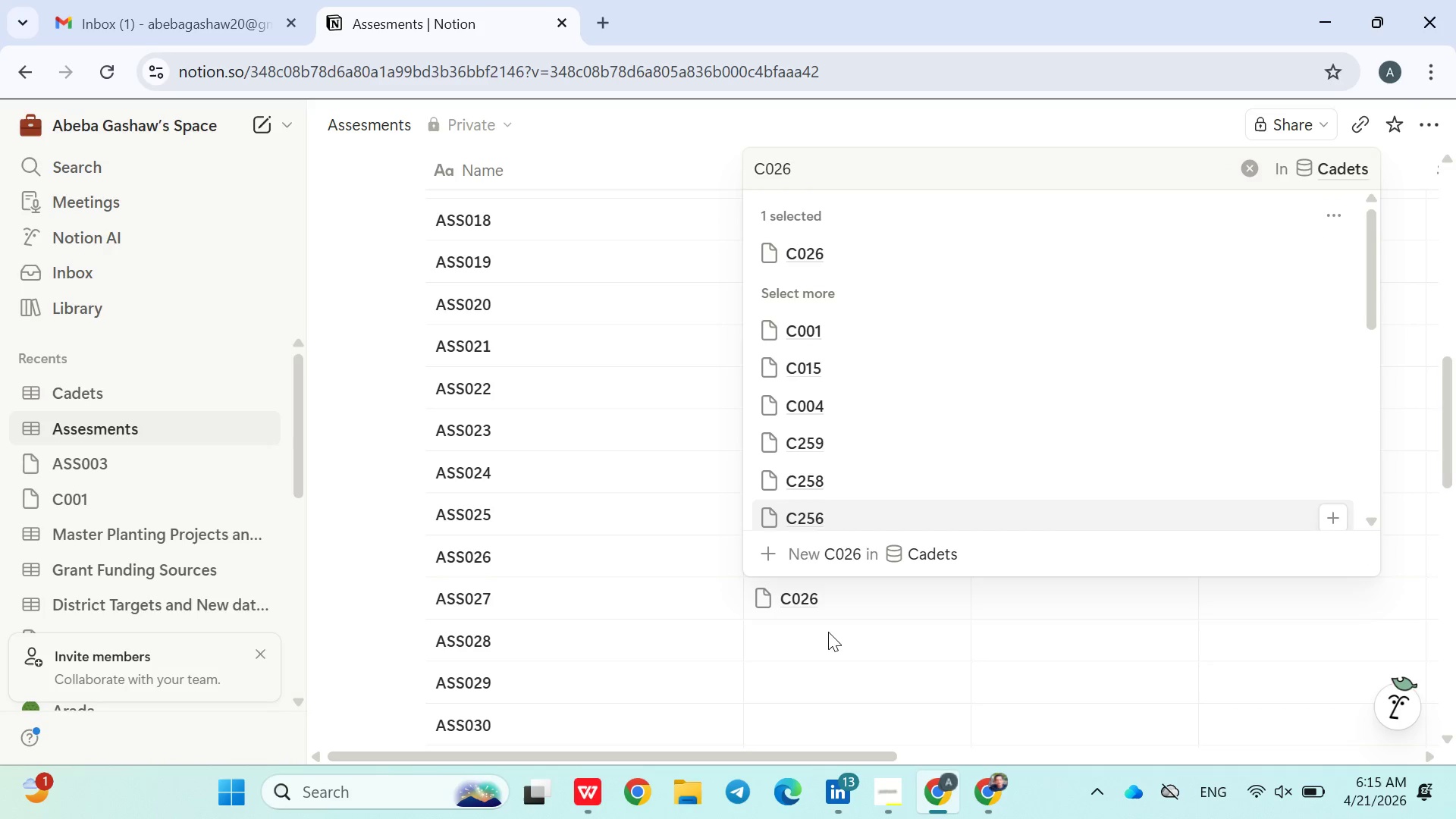 
left_click([1340, 259])
 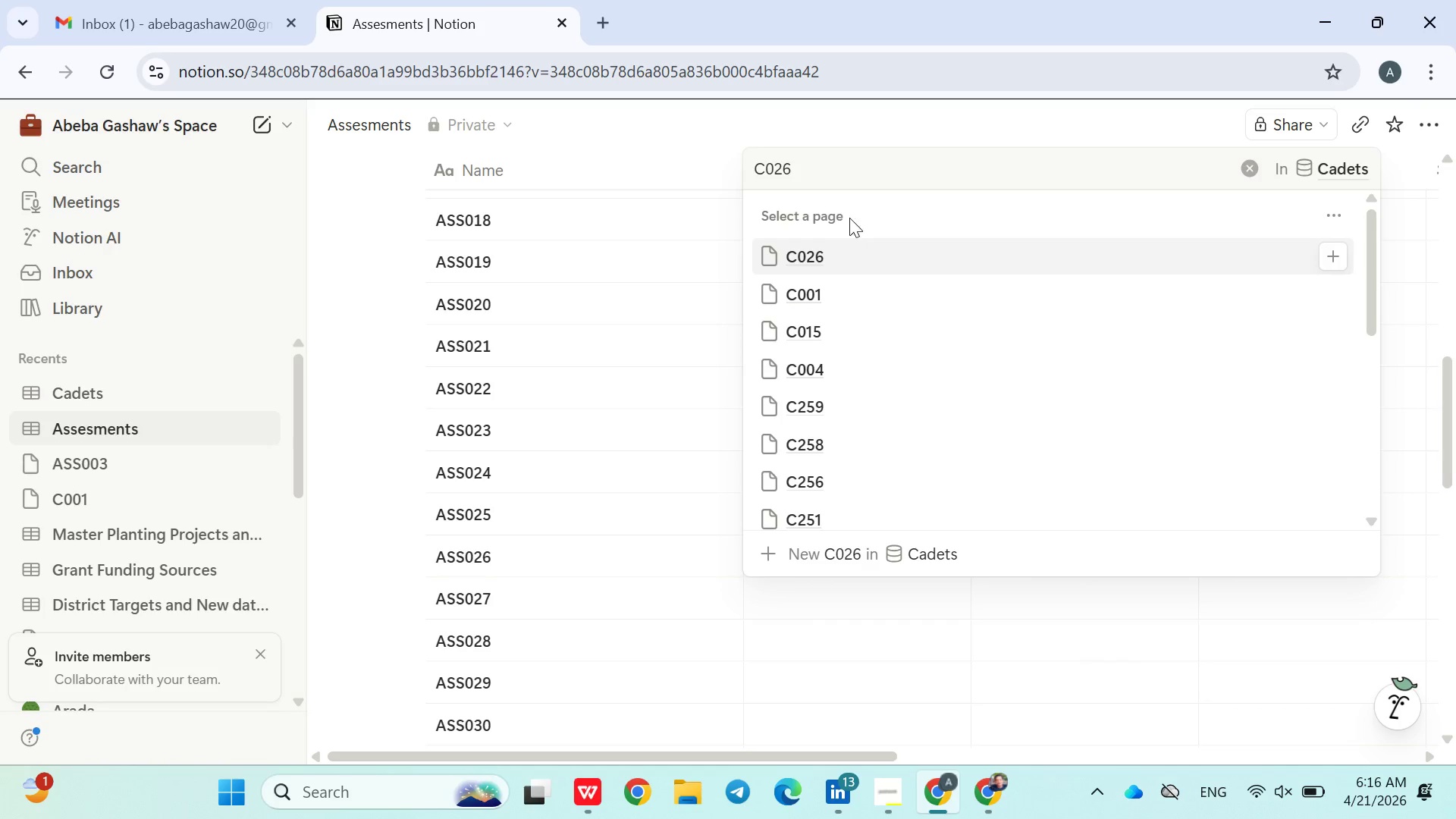 
left_click([824, 174])
 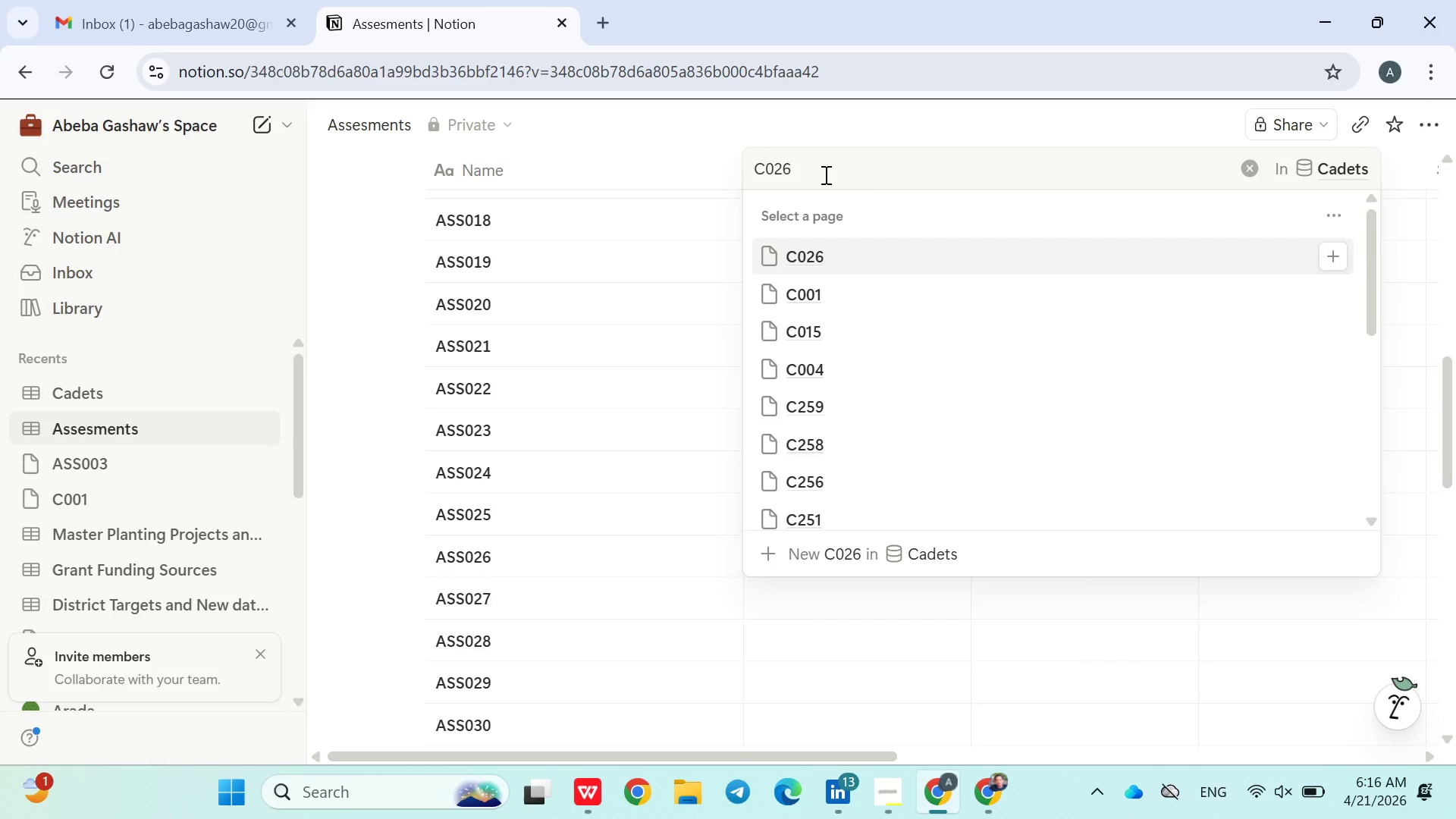 
key(Backspace)
 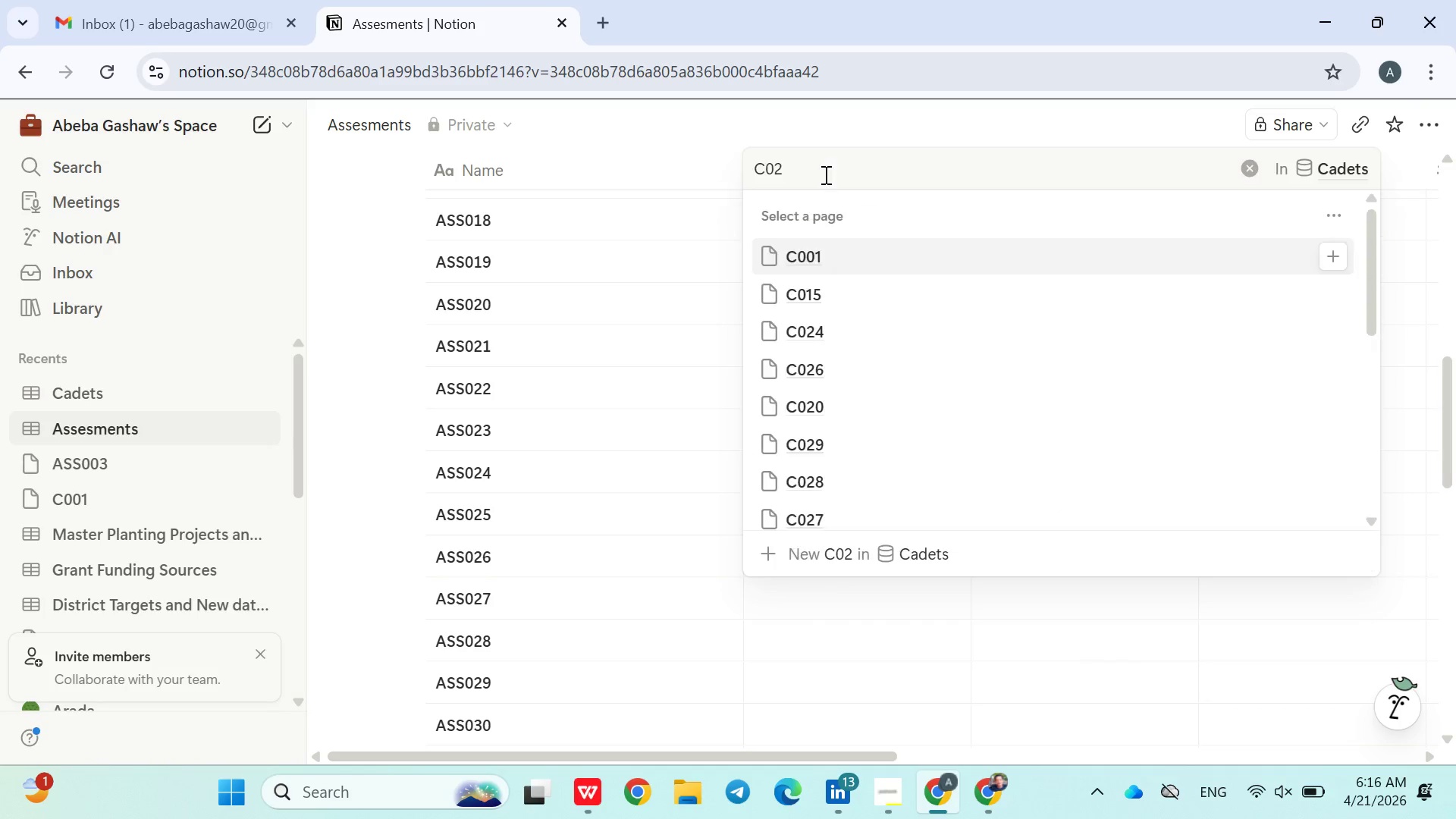 
key(7)
 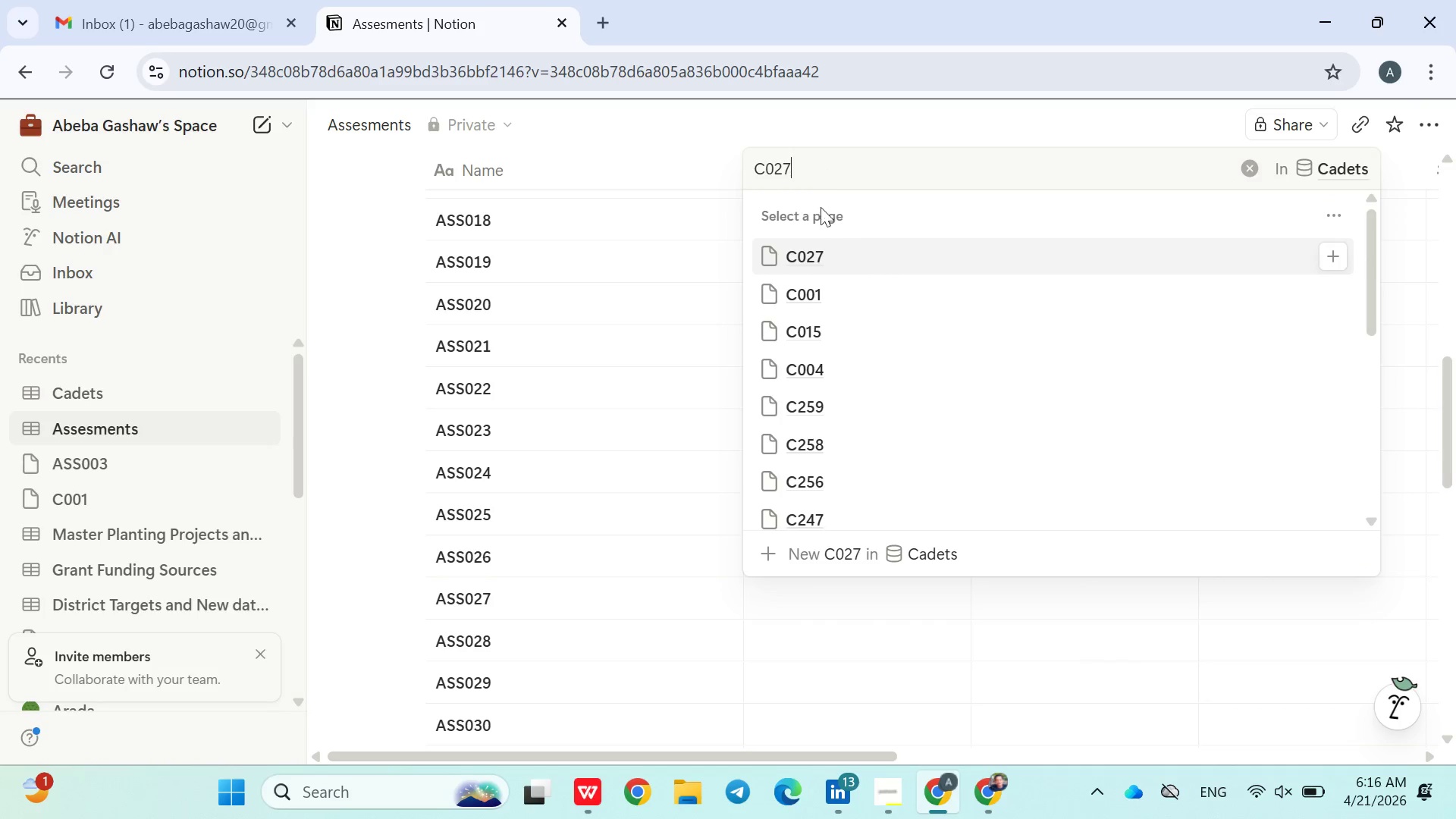 
left_click([805, 268])
 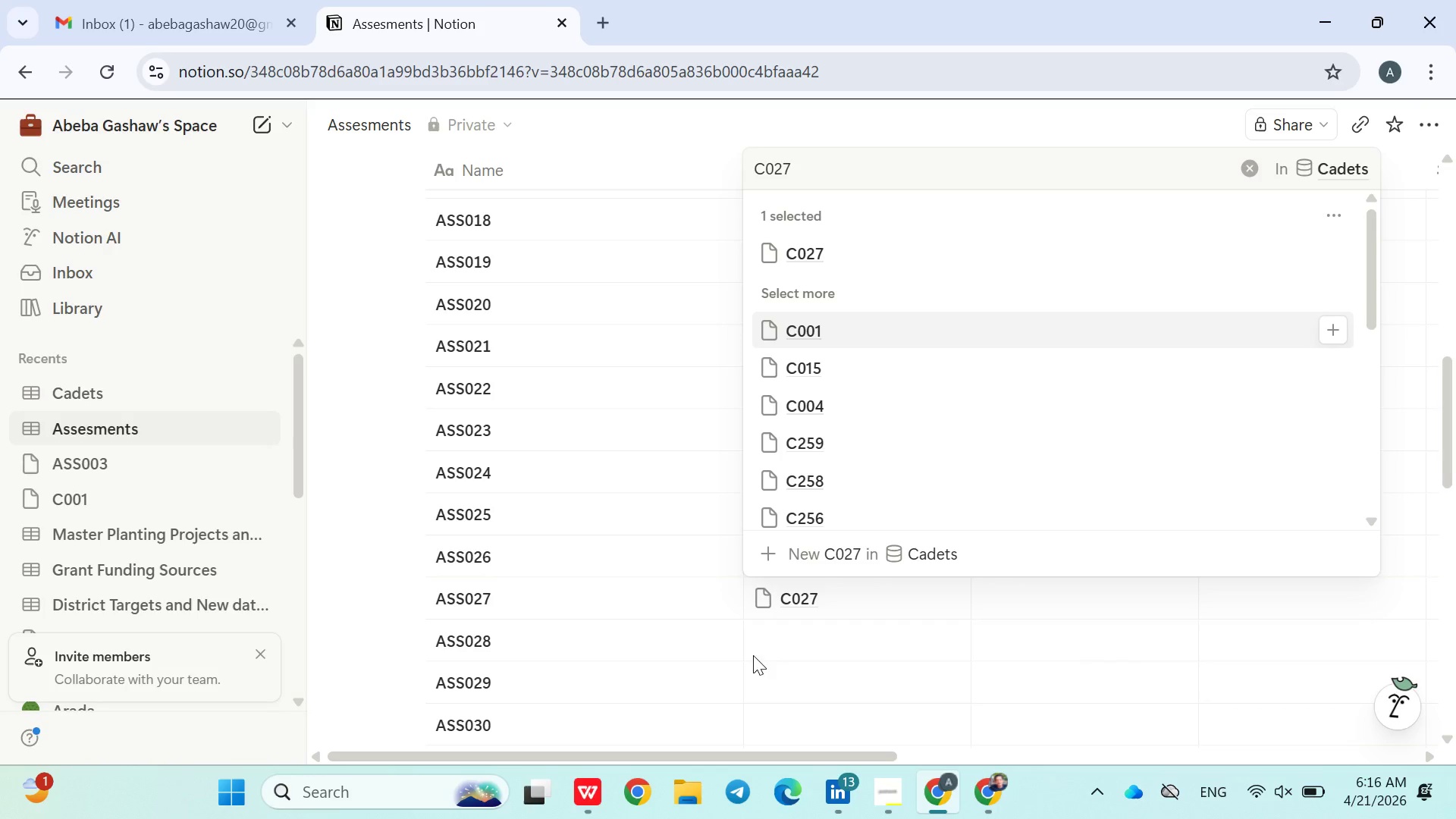 
double_click([778, 645])
 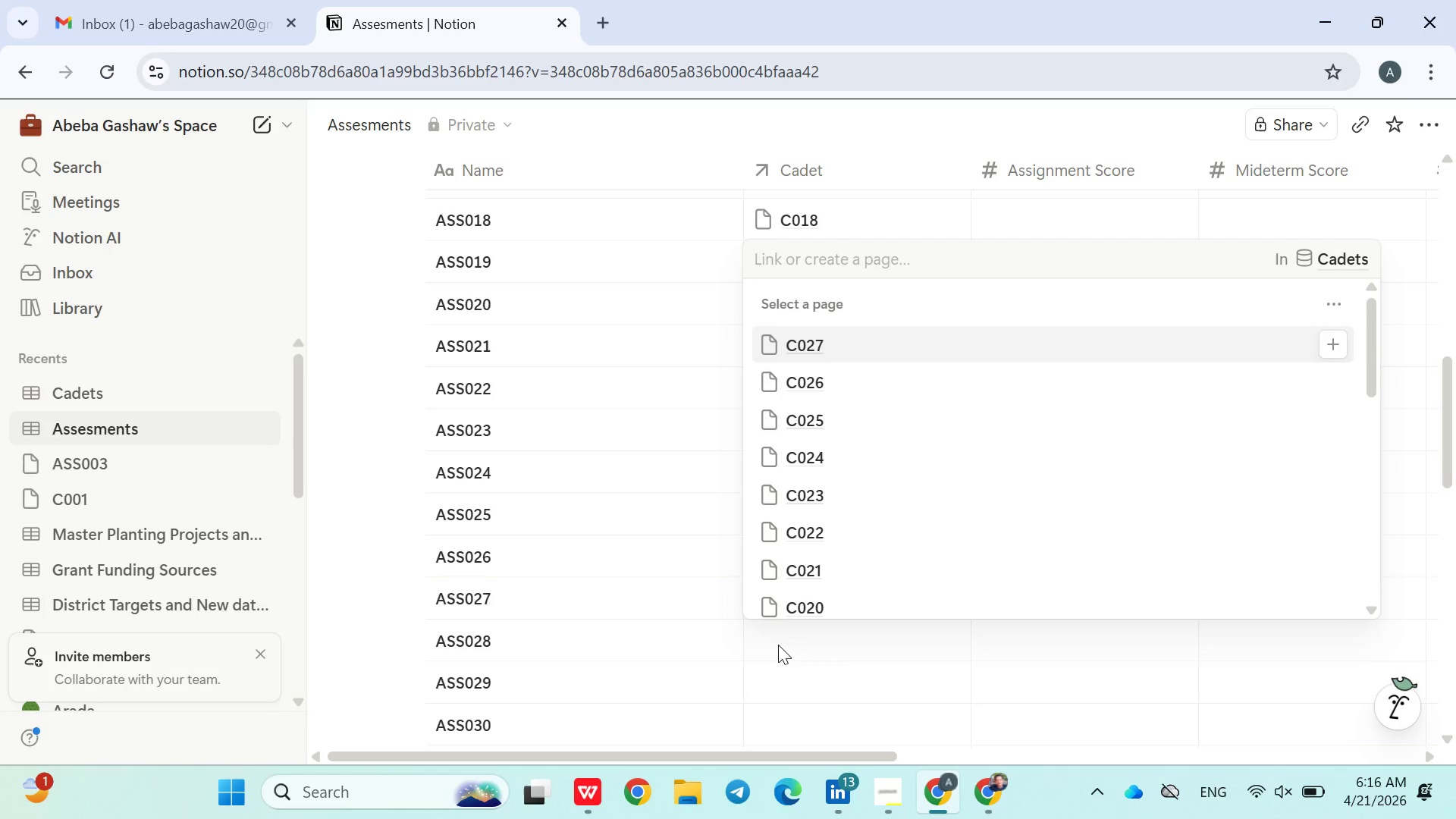 
type(C028)
 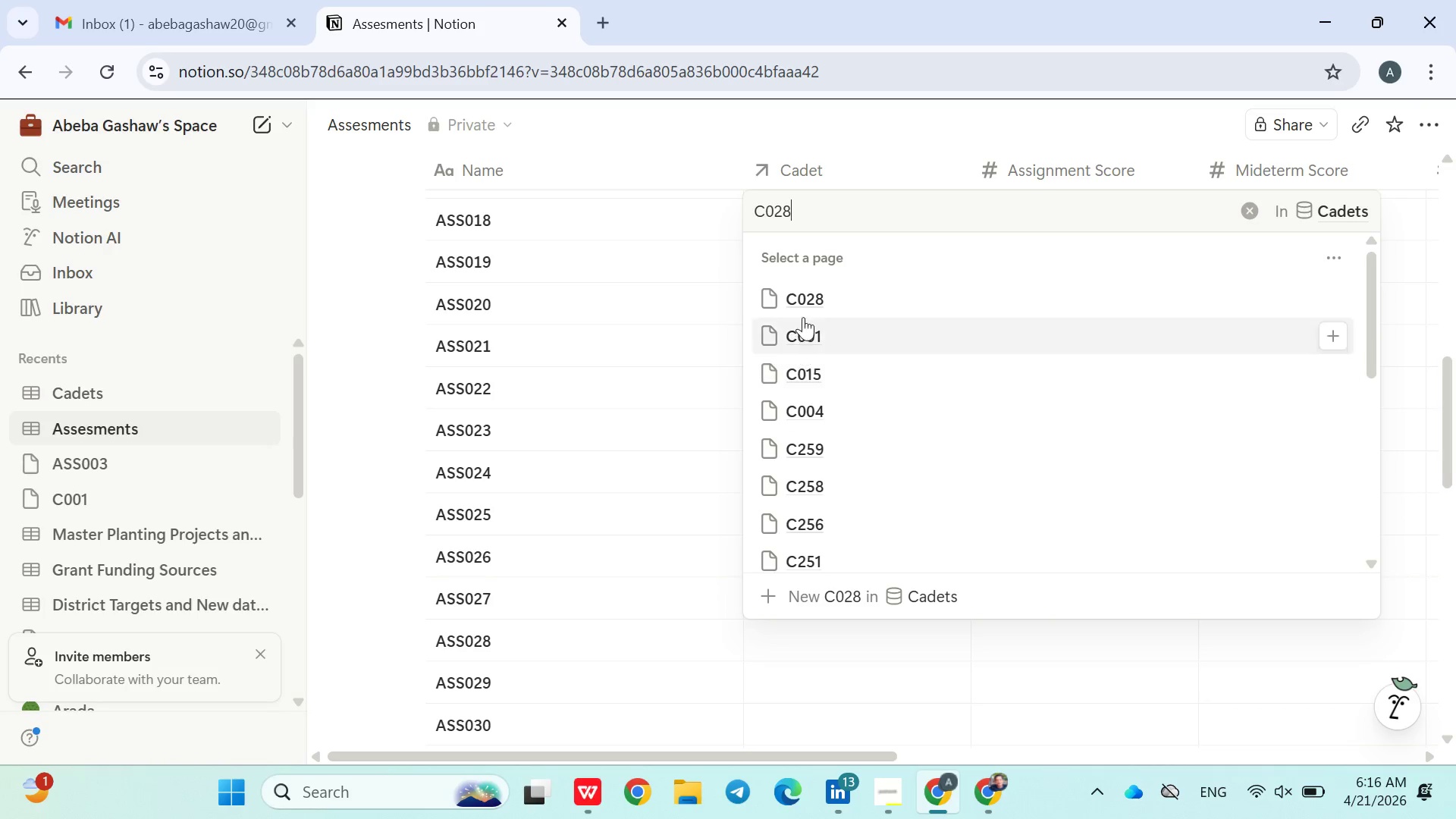 
left_click([803, 309])
 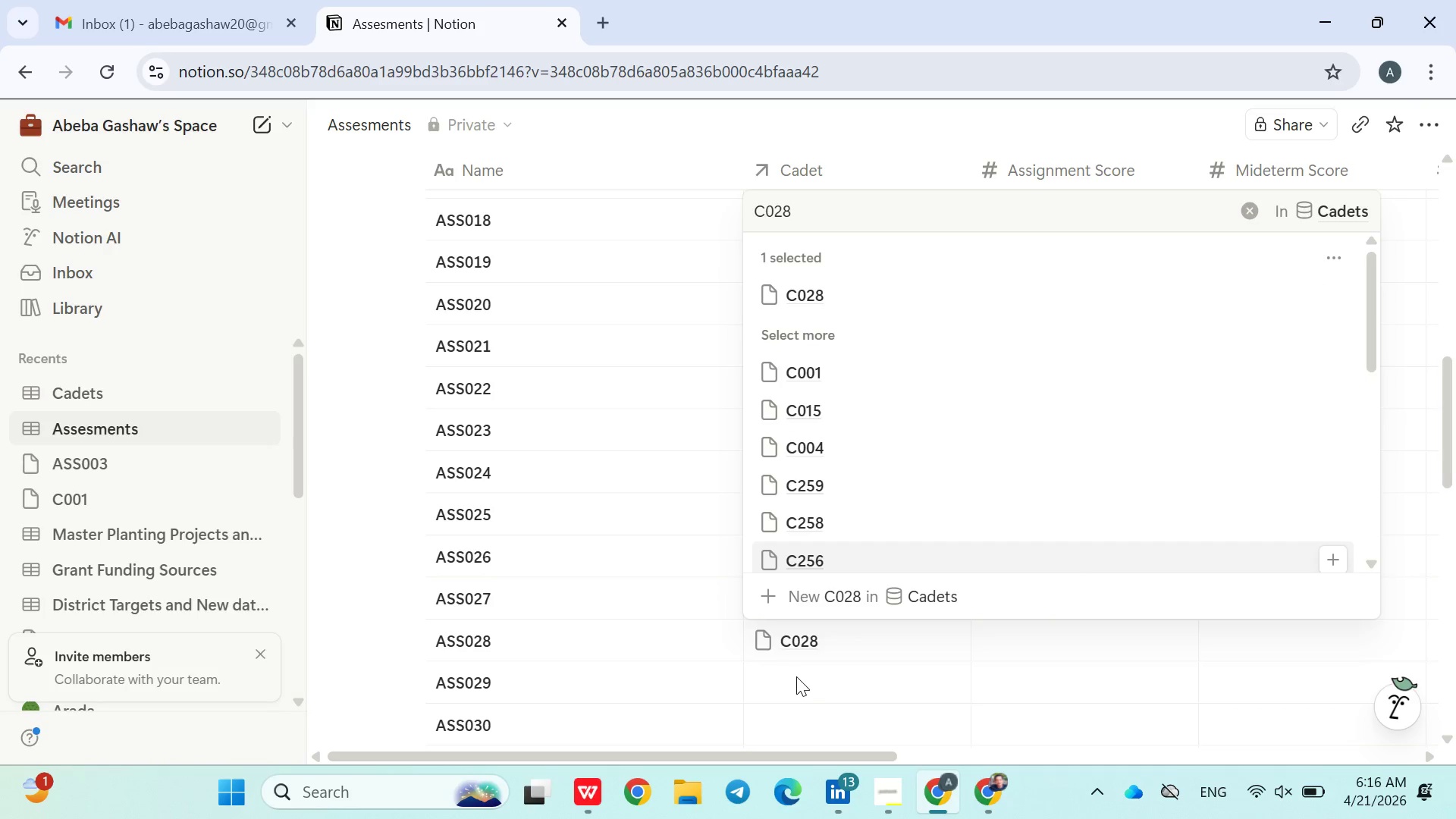 
left_click([796, 676])
 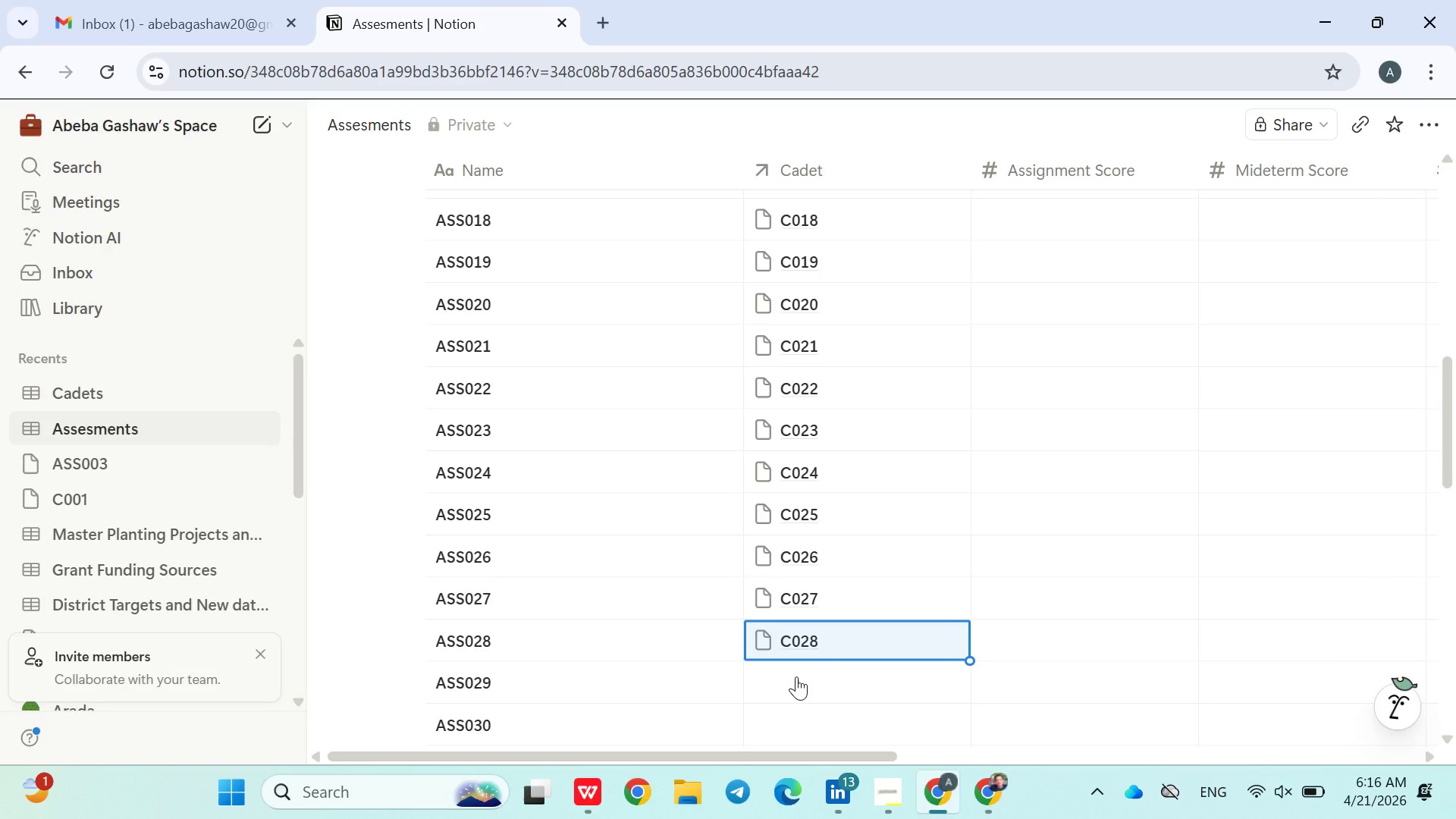 
left_click([796, 676])
 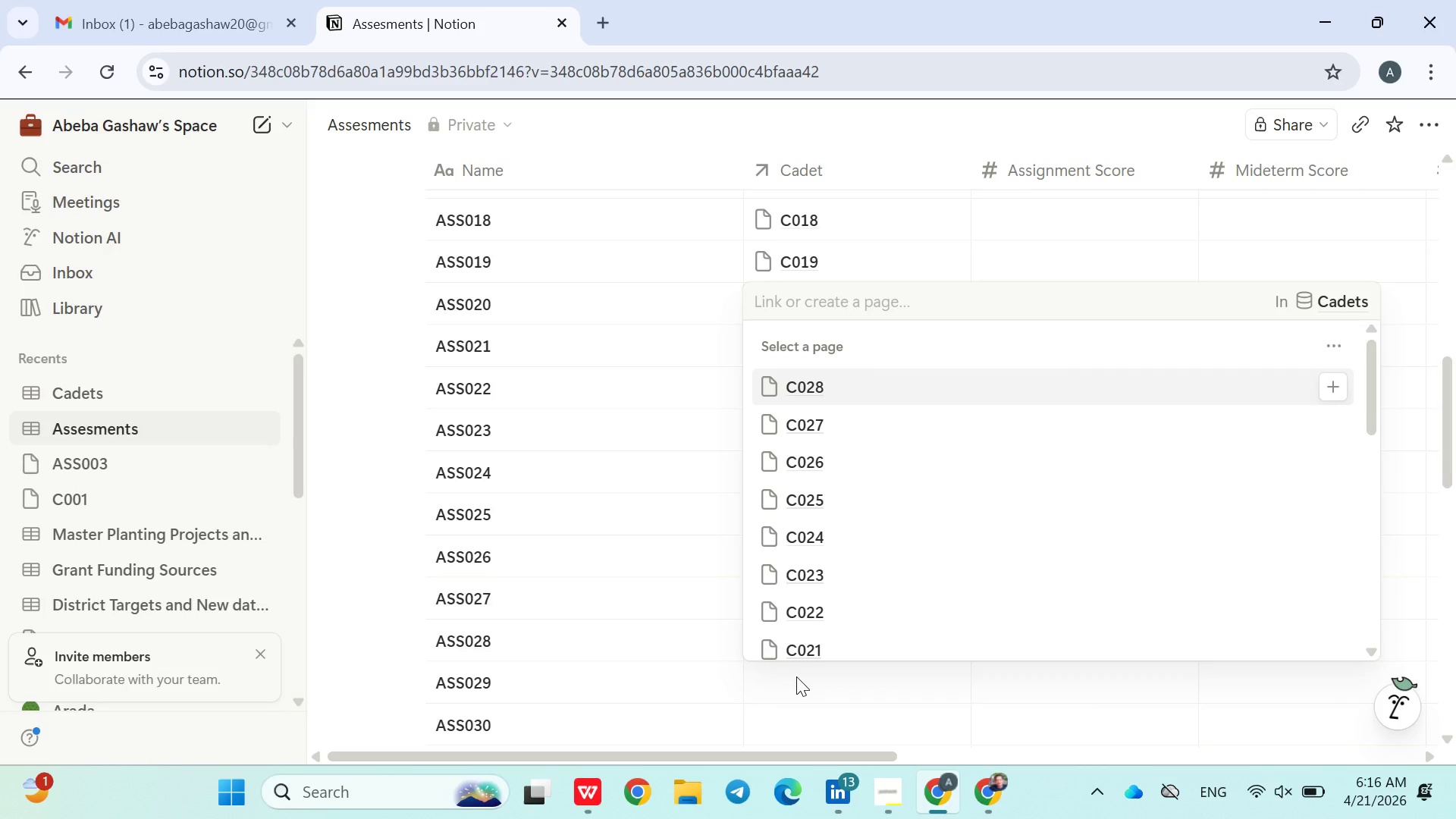 
type(C029)
 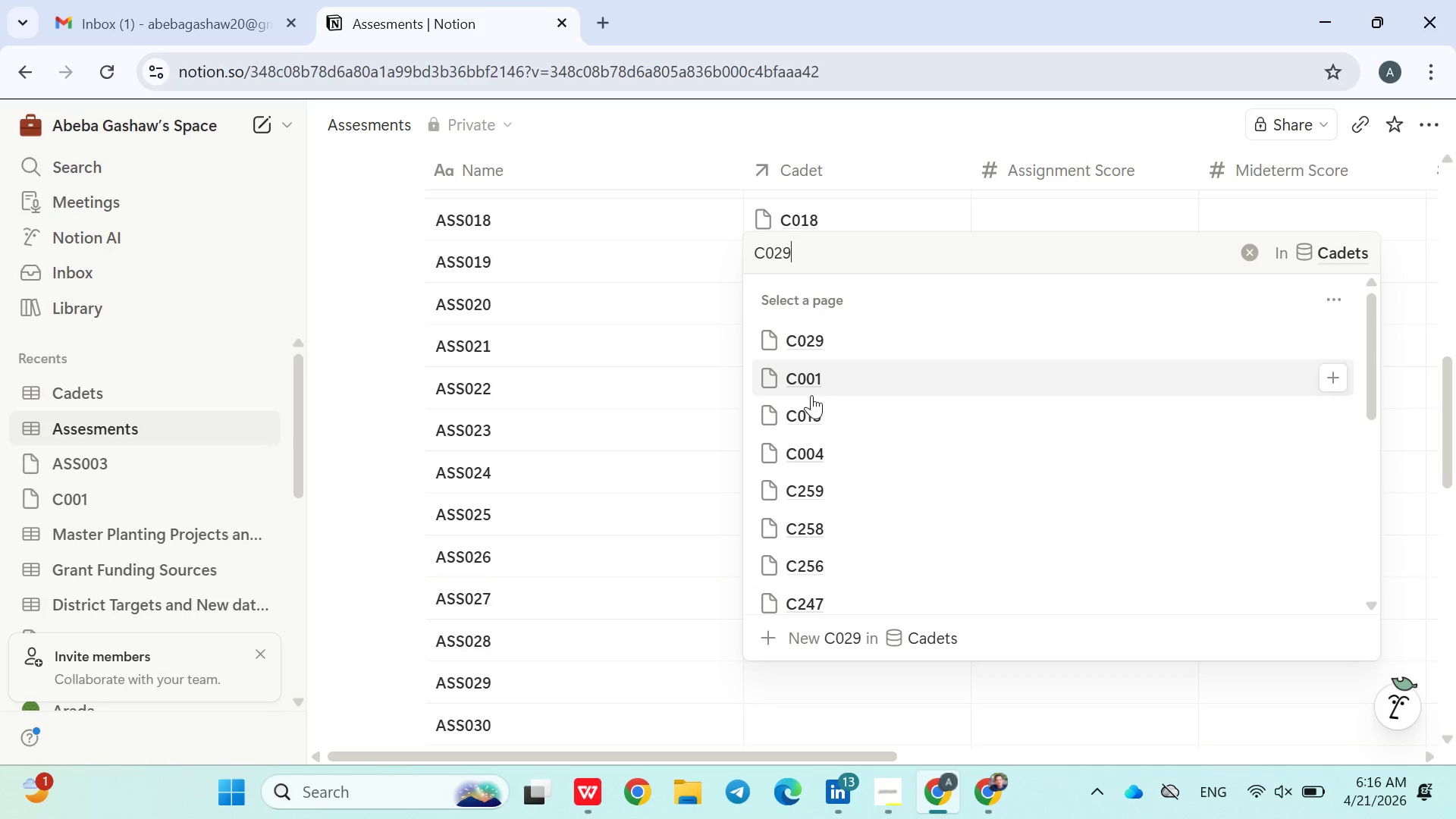 
left_click([814, 338])
 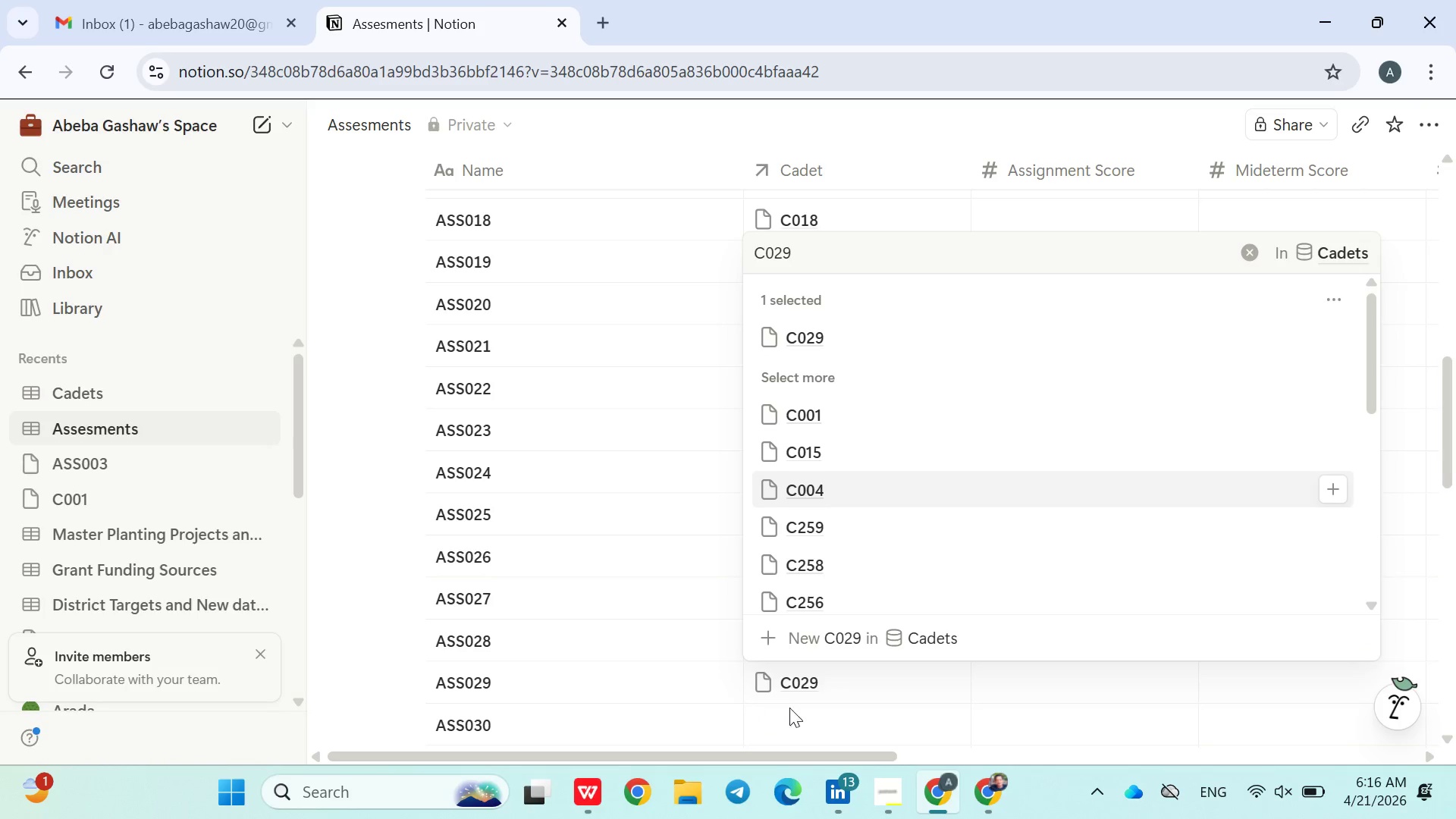 
left_click([799, 707])
 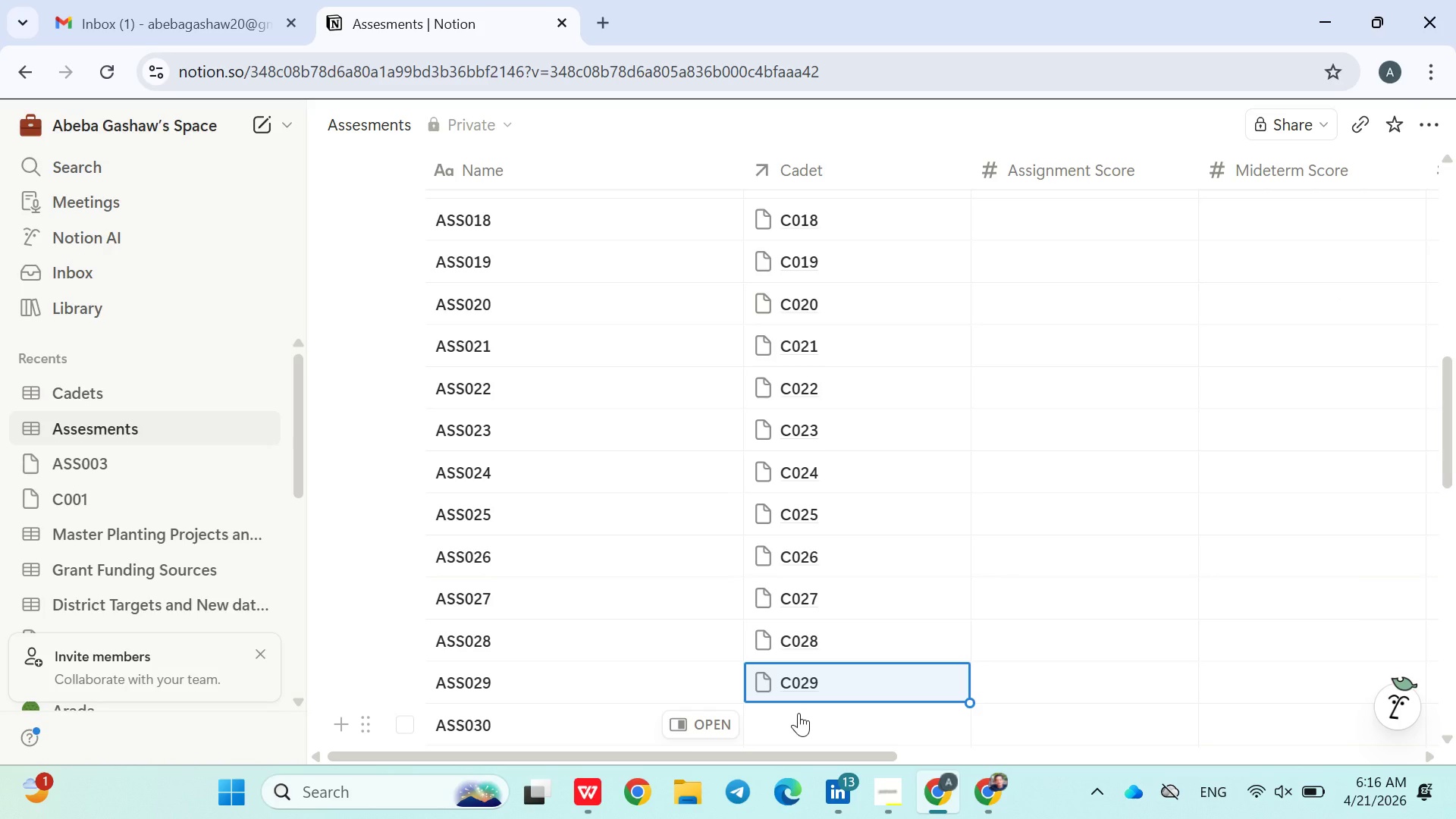 
left_click([799, 713])
 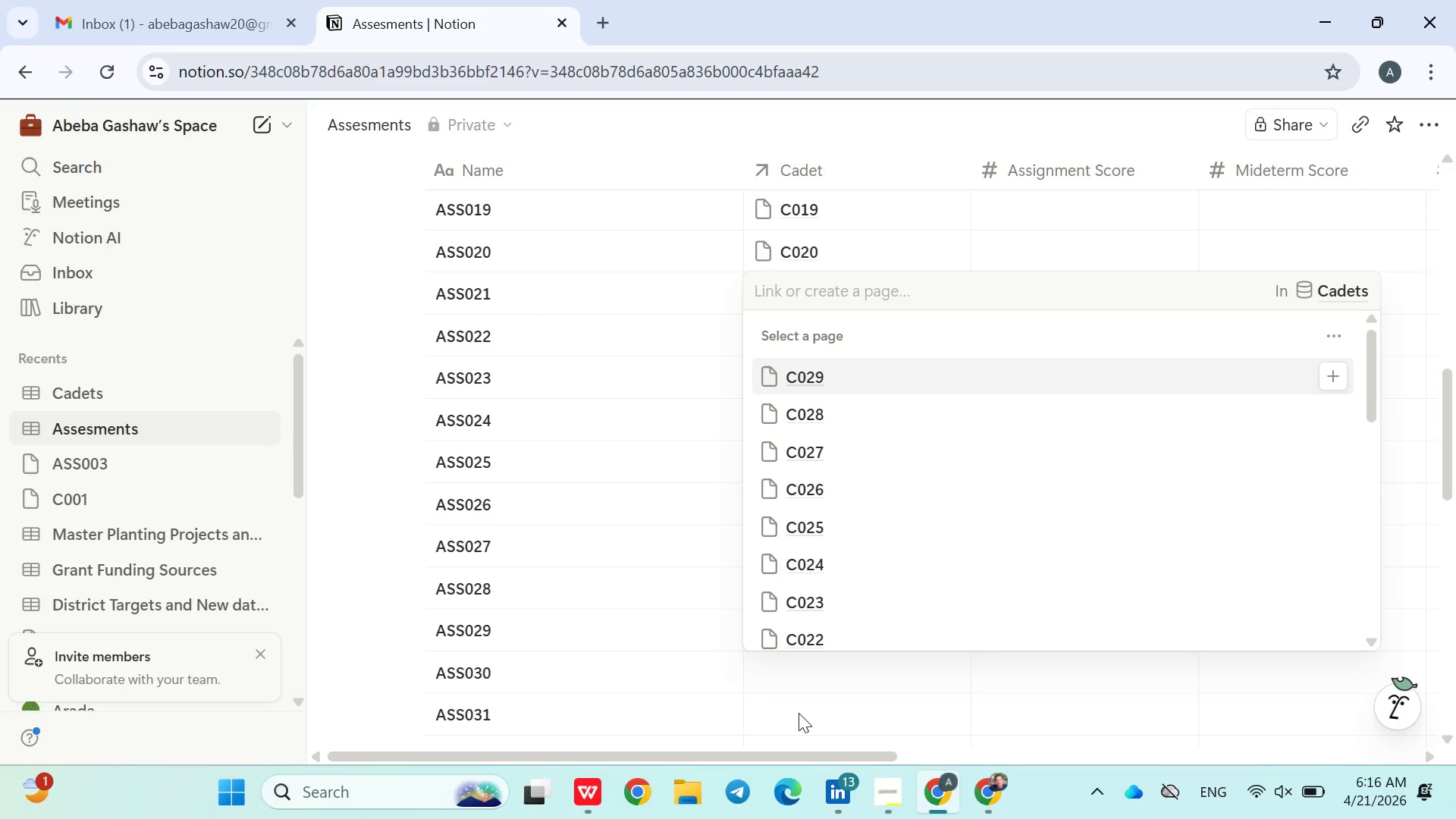 
type(C030)
 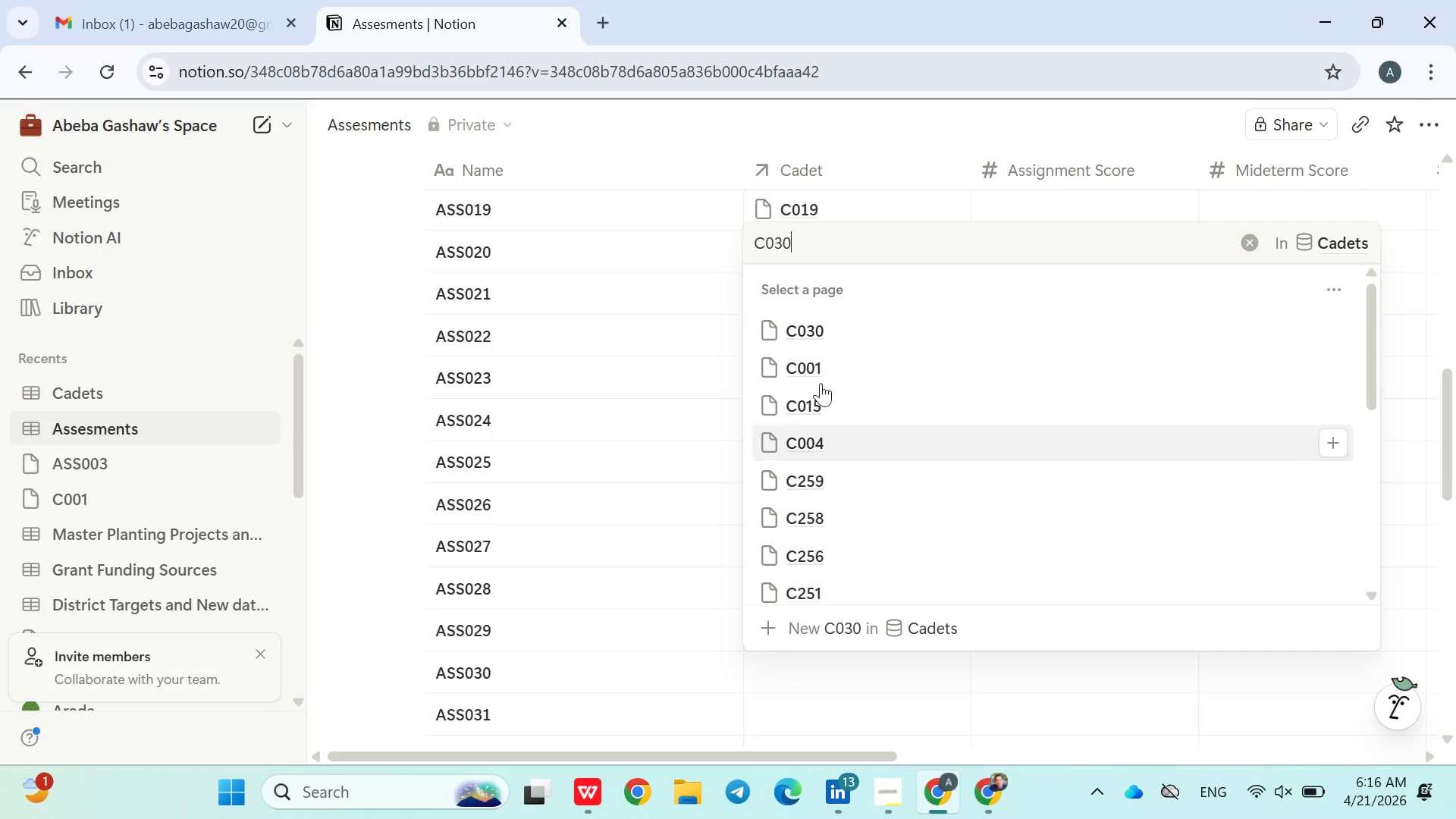 
left_click([803, 343])
 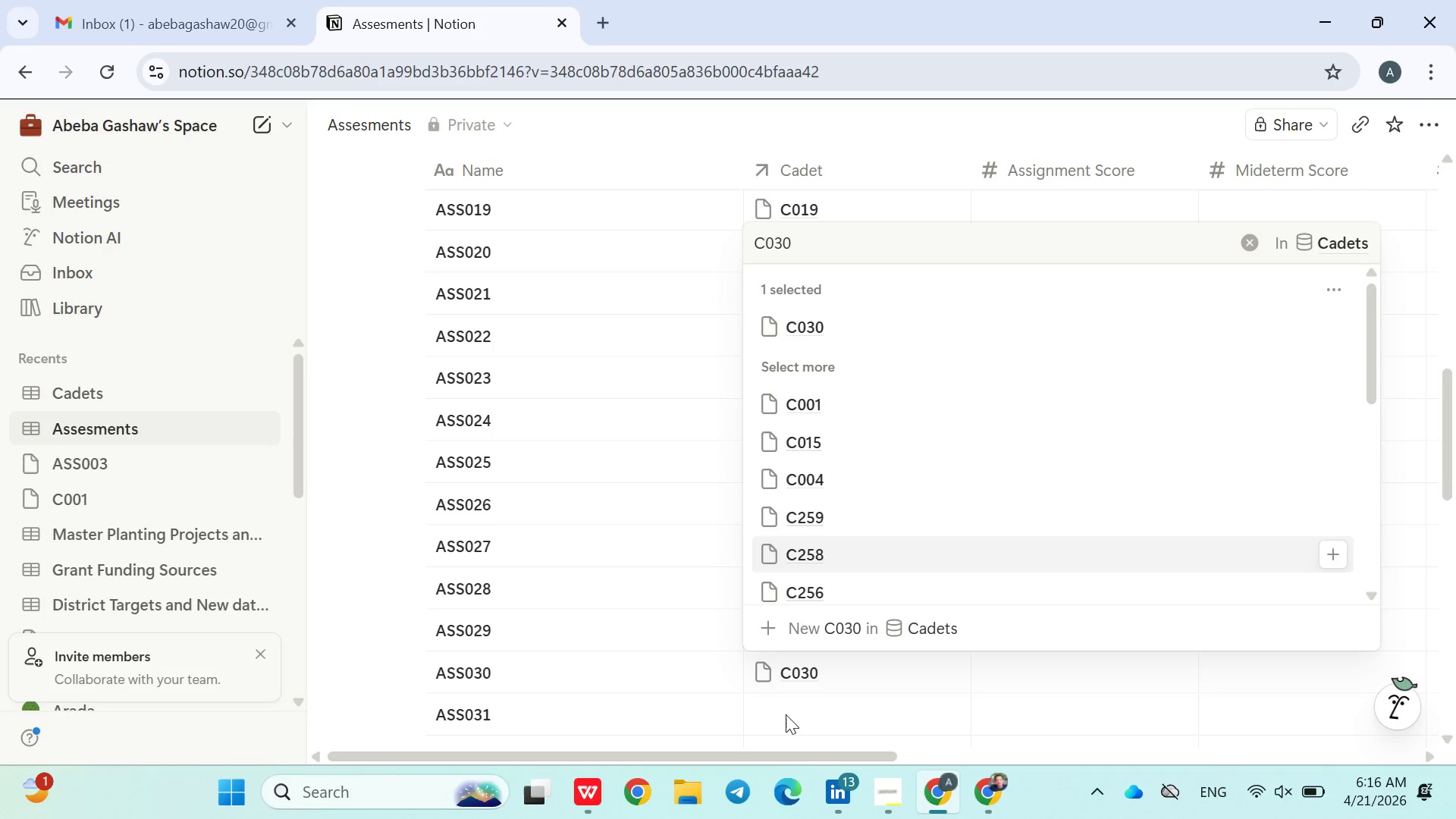 
left_click([786, 720])
 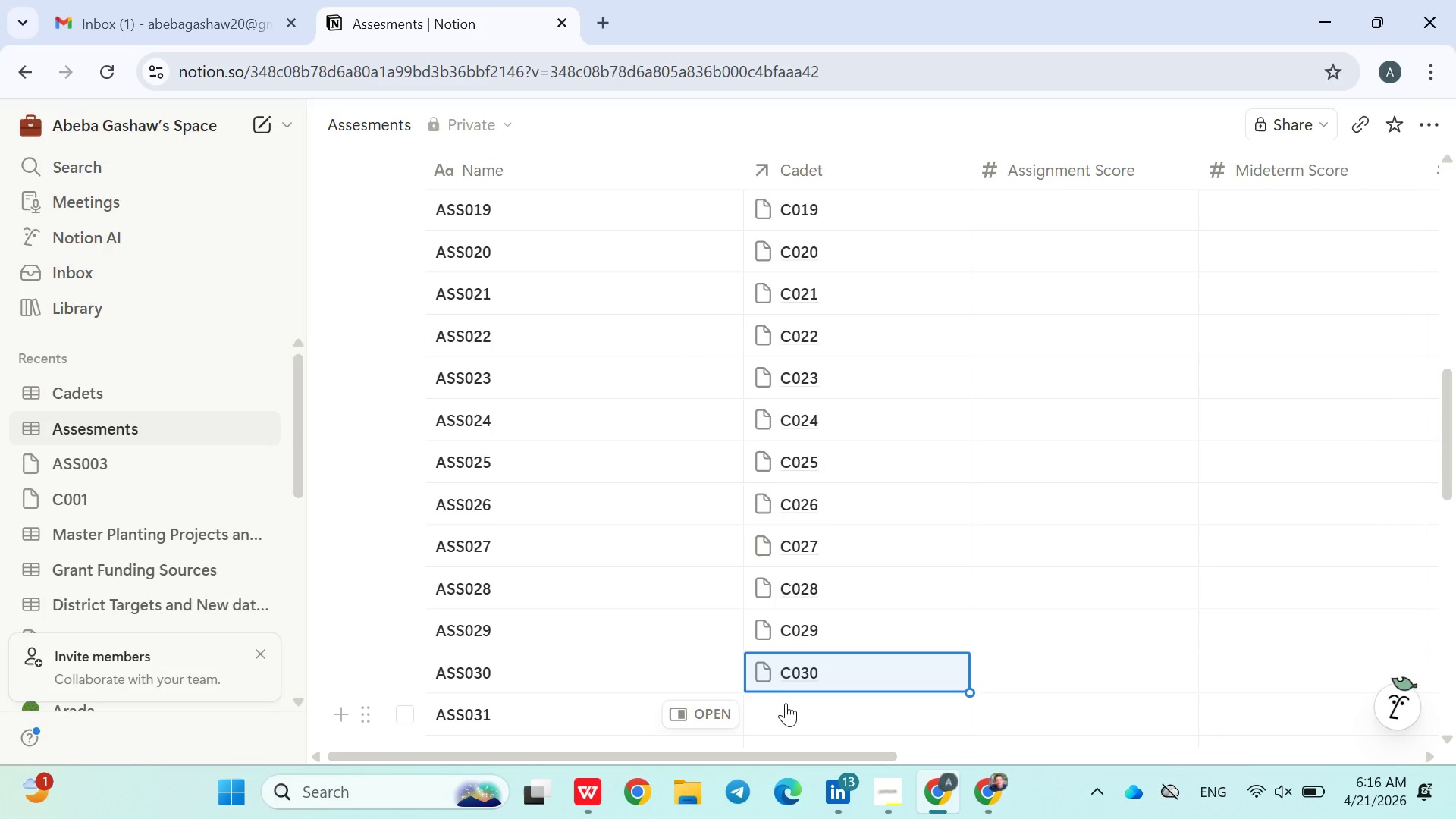 
left_click([786, 703])
 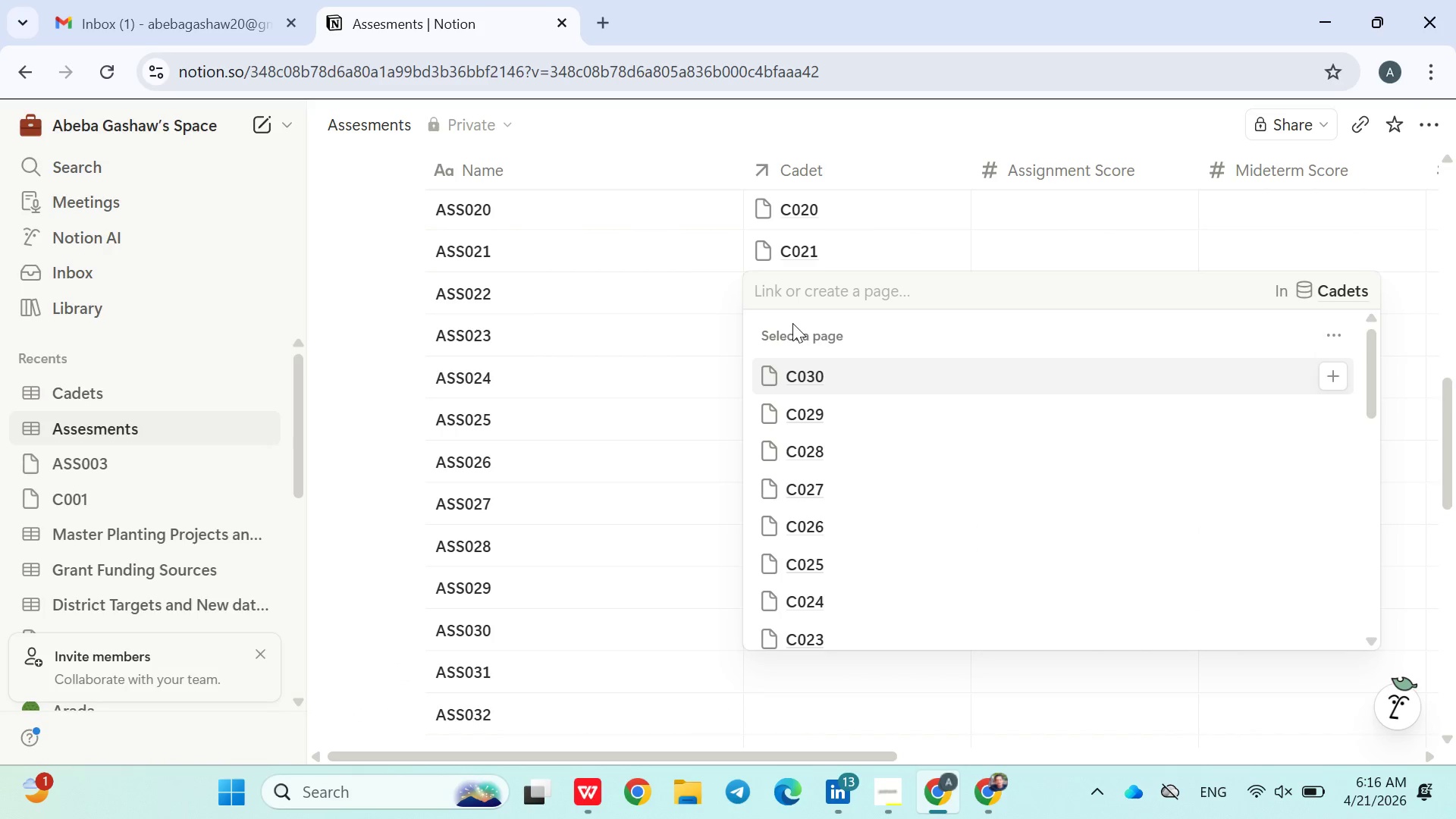 
type(C032)
key(Backspace)
type(1)
 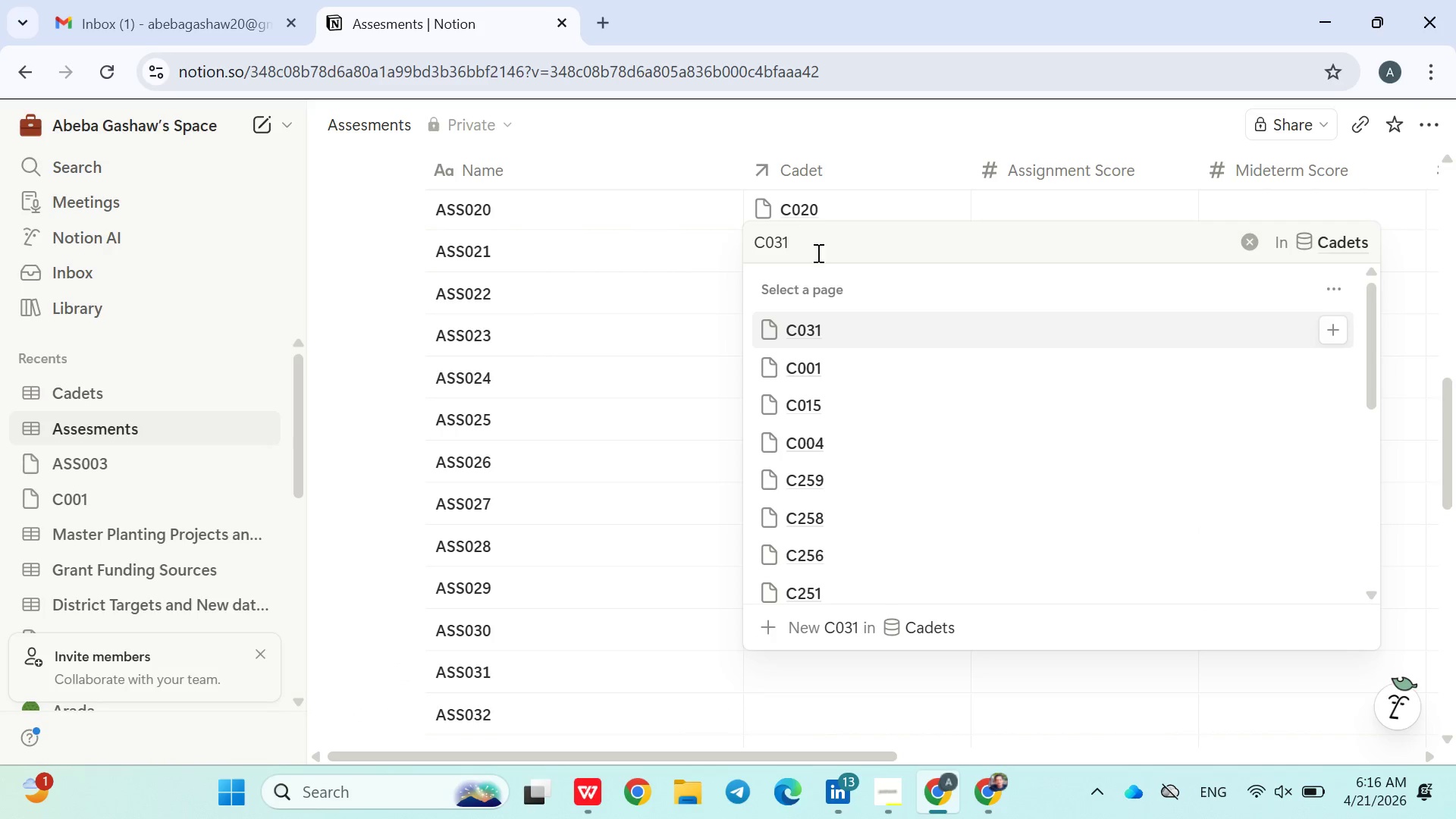 
left_click([813, 312])
 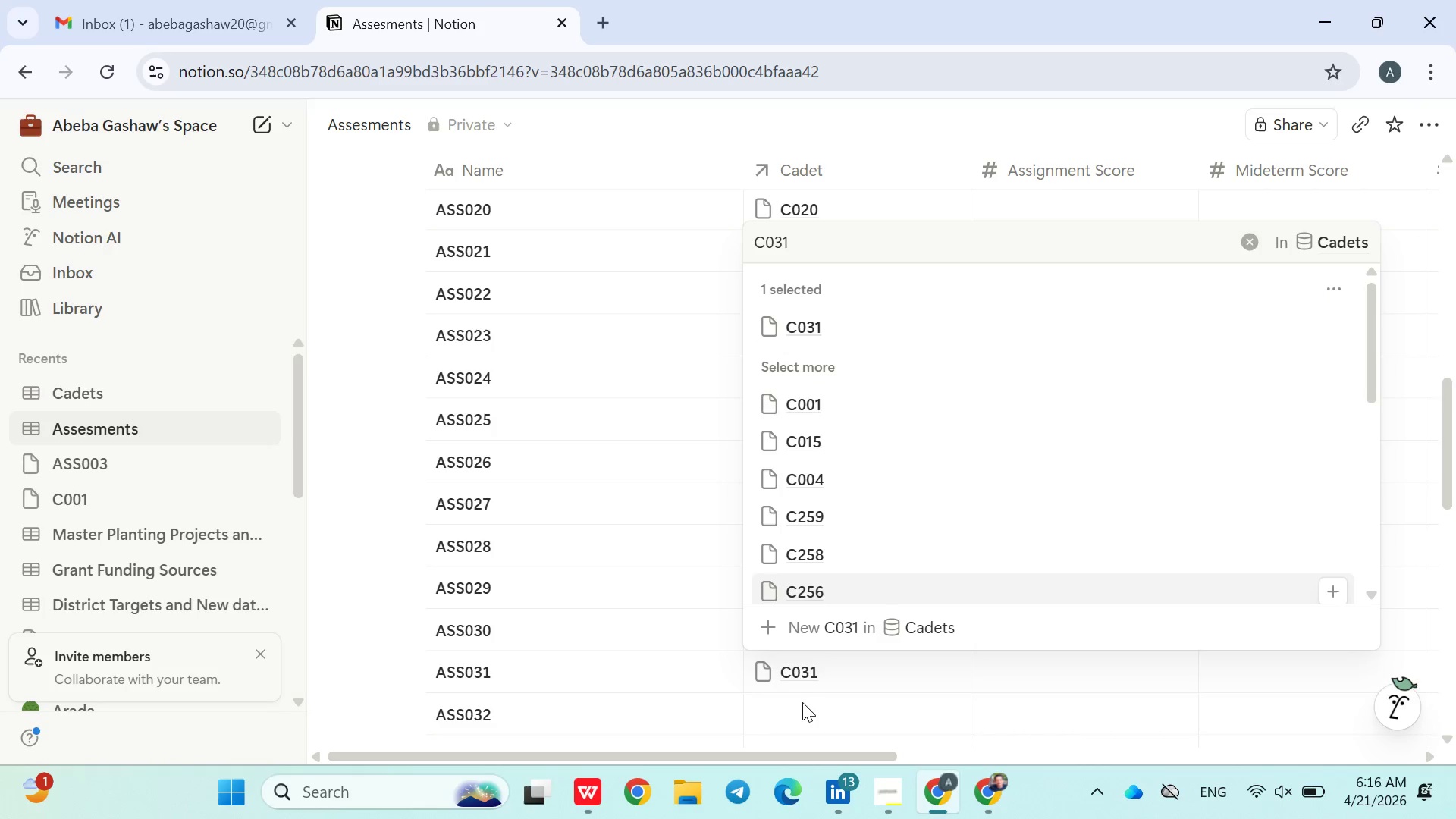 
left_click([802, 703])
 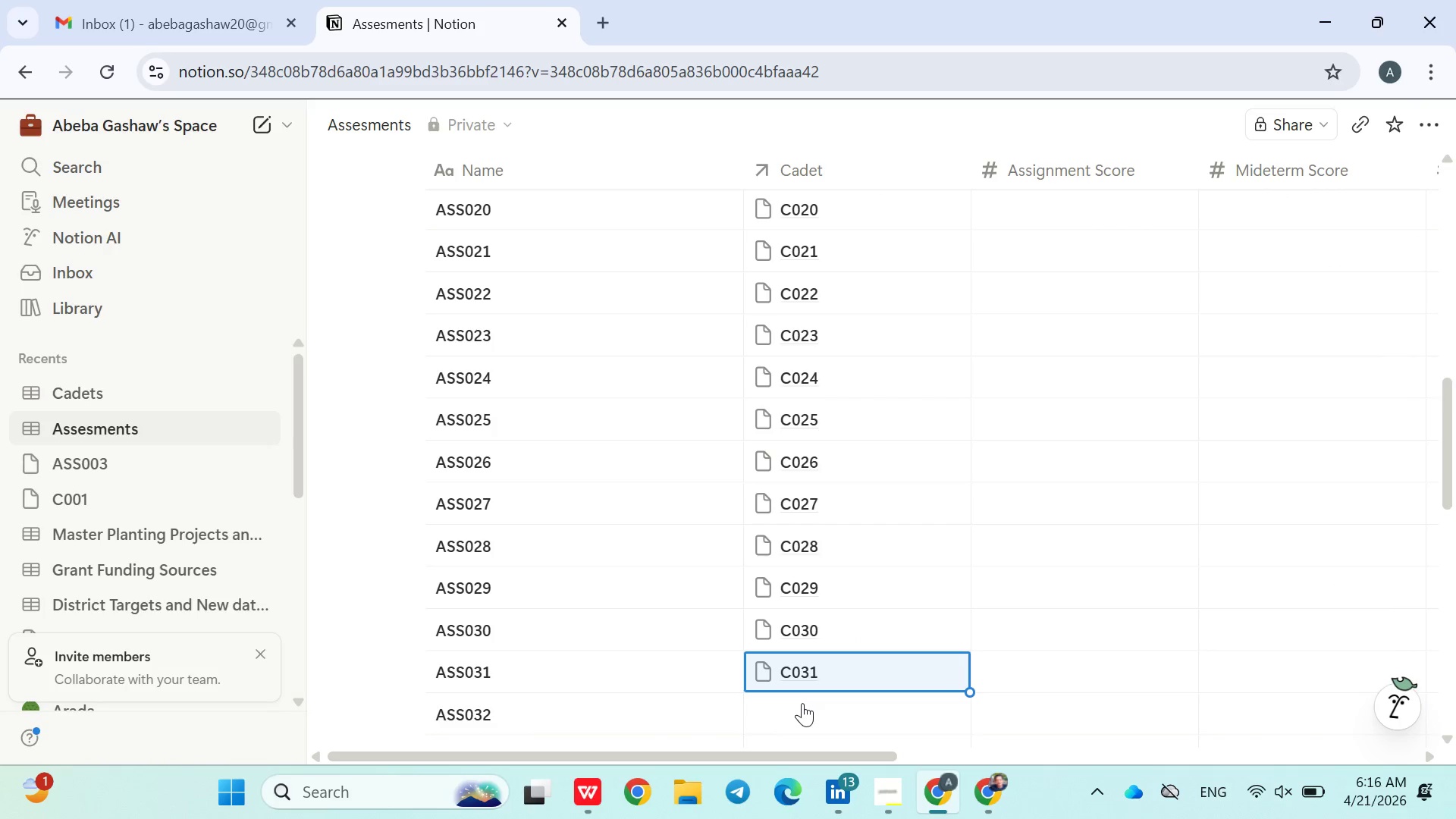 
left_click([802, 703])
 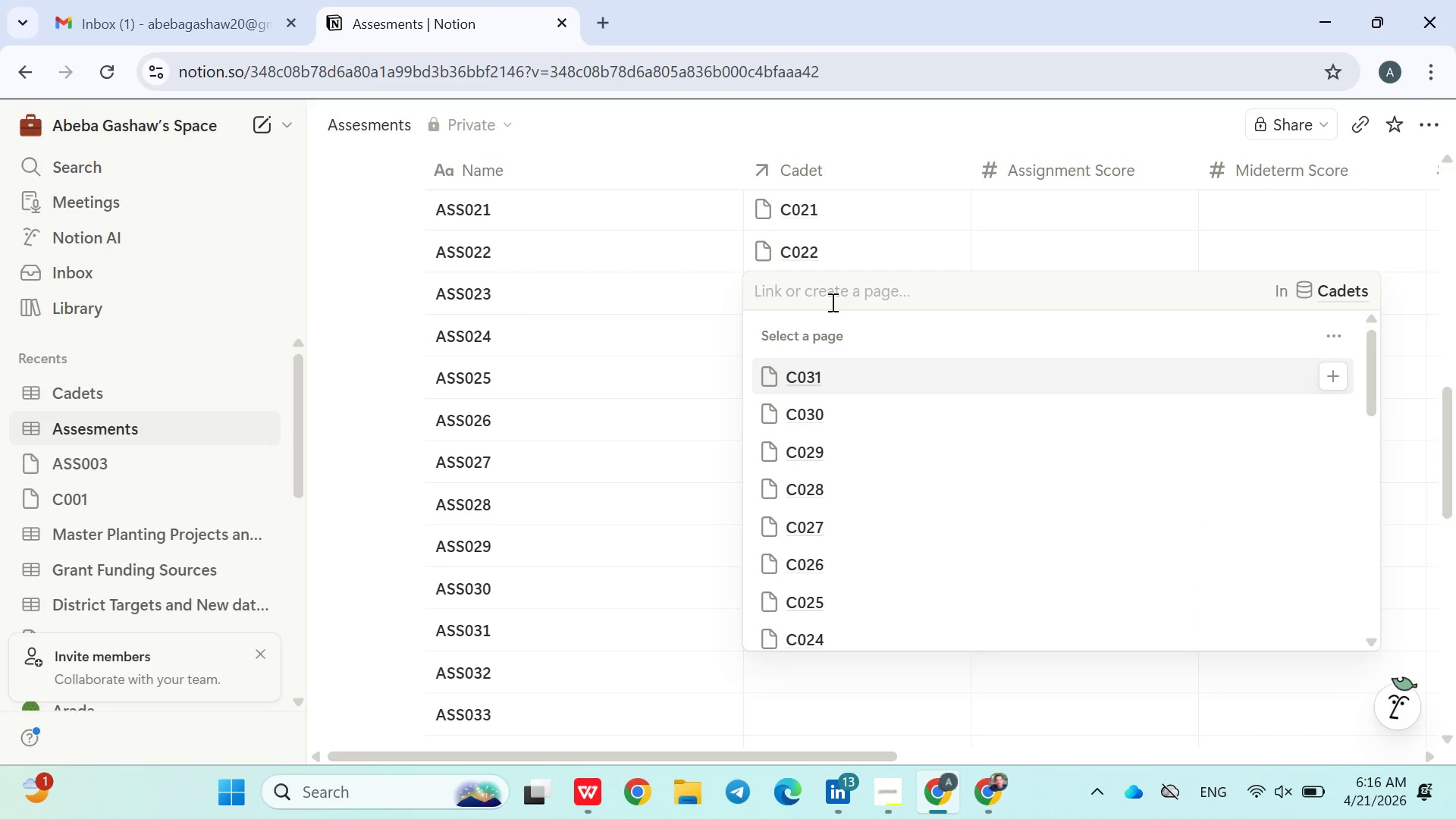 
type(C032)
 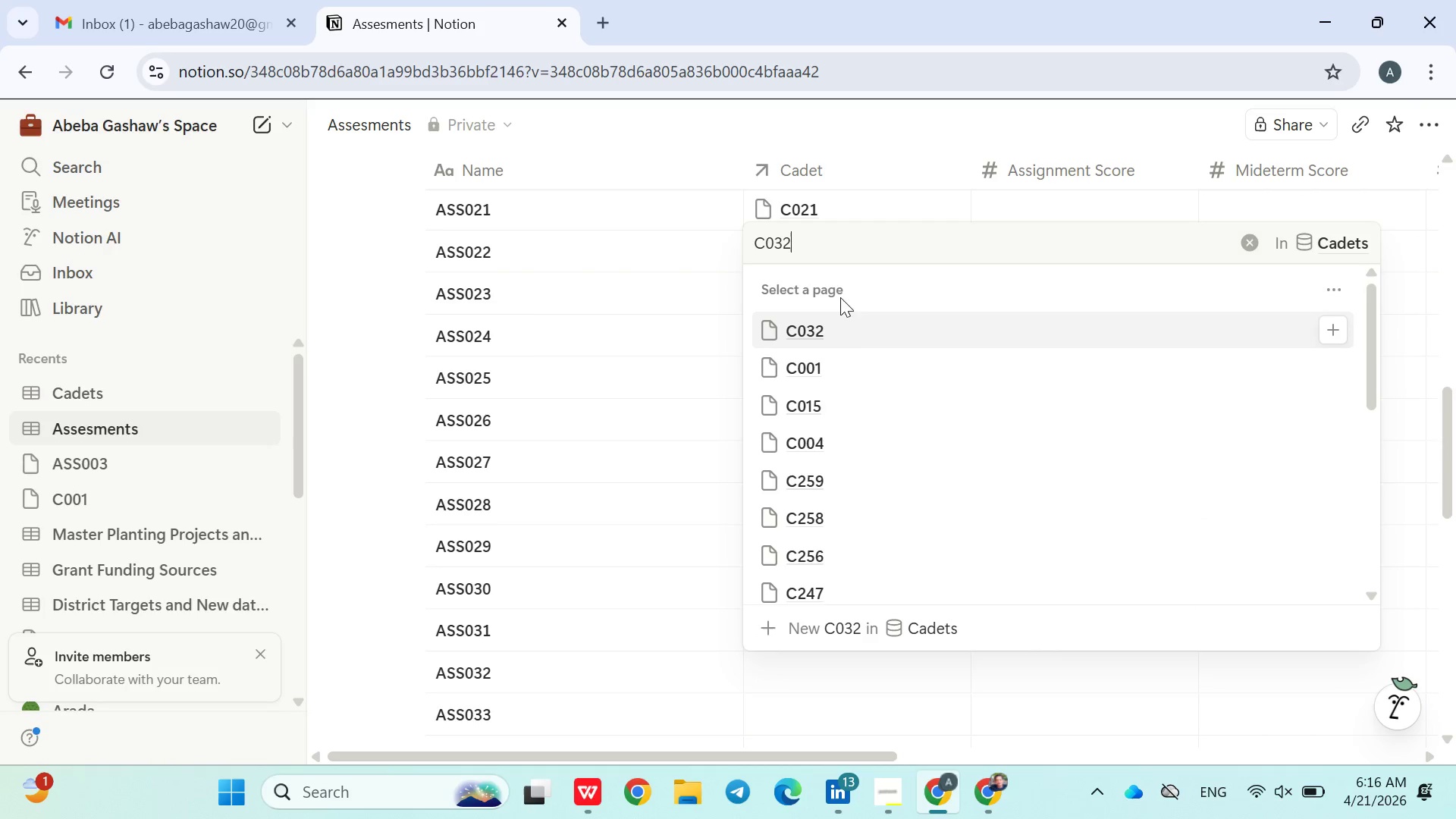 
left_click([837, 334])
 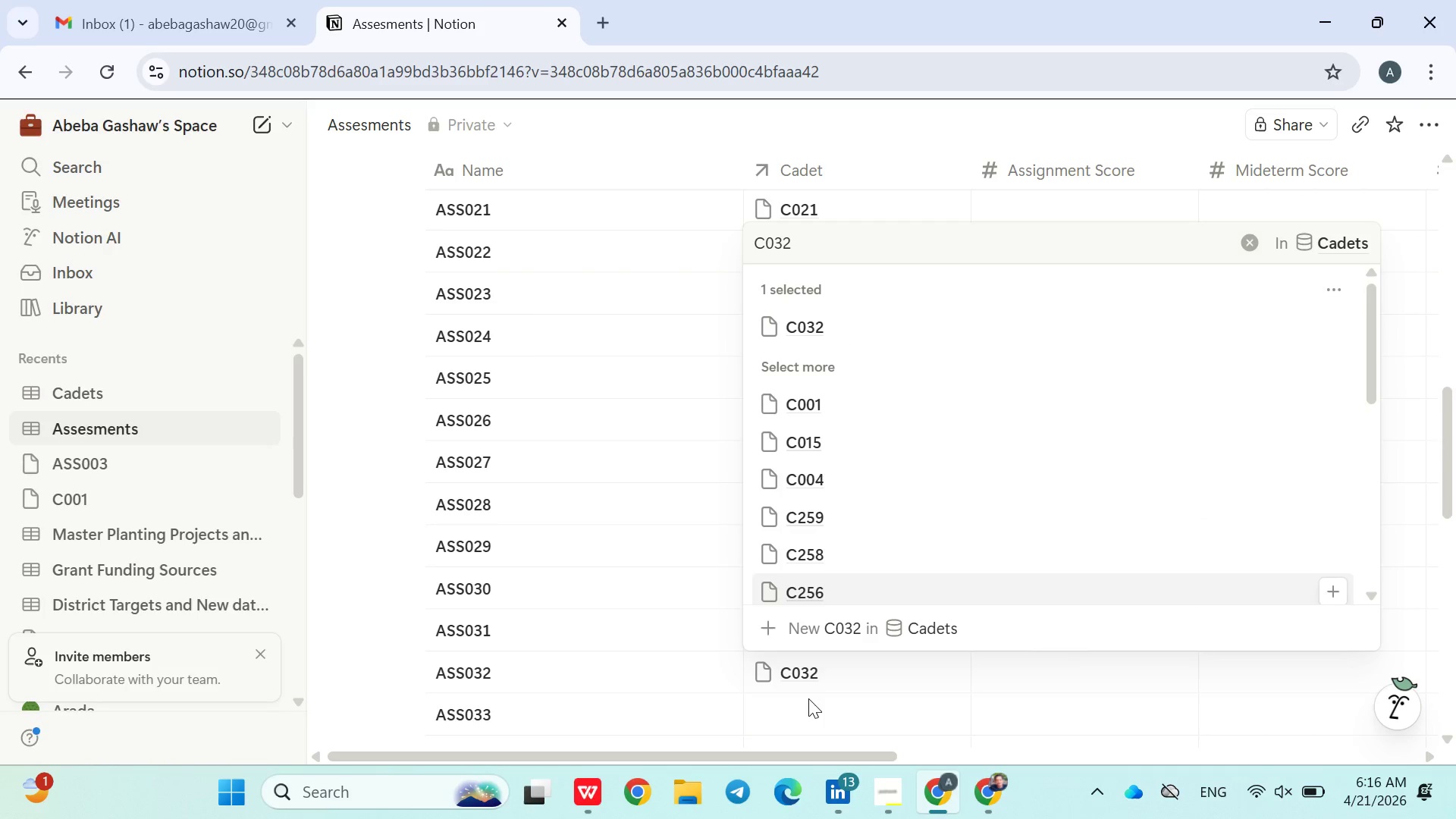 
left_click([806, 711])
 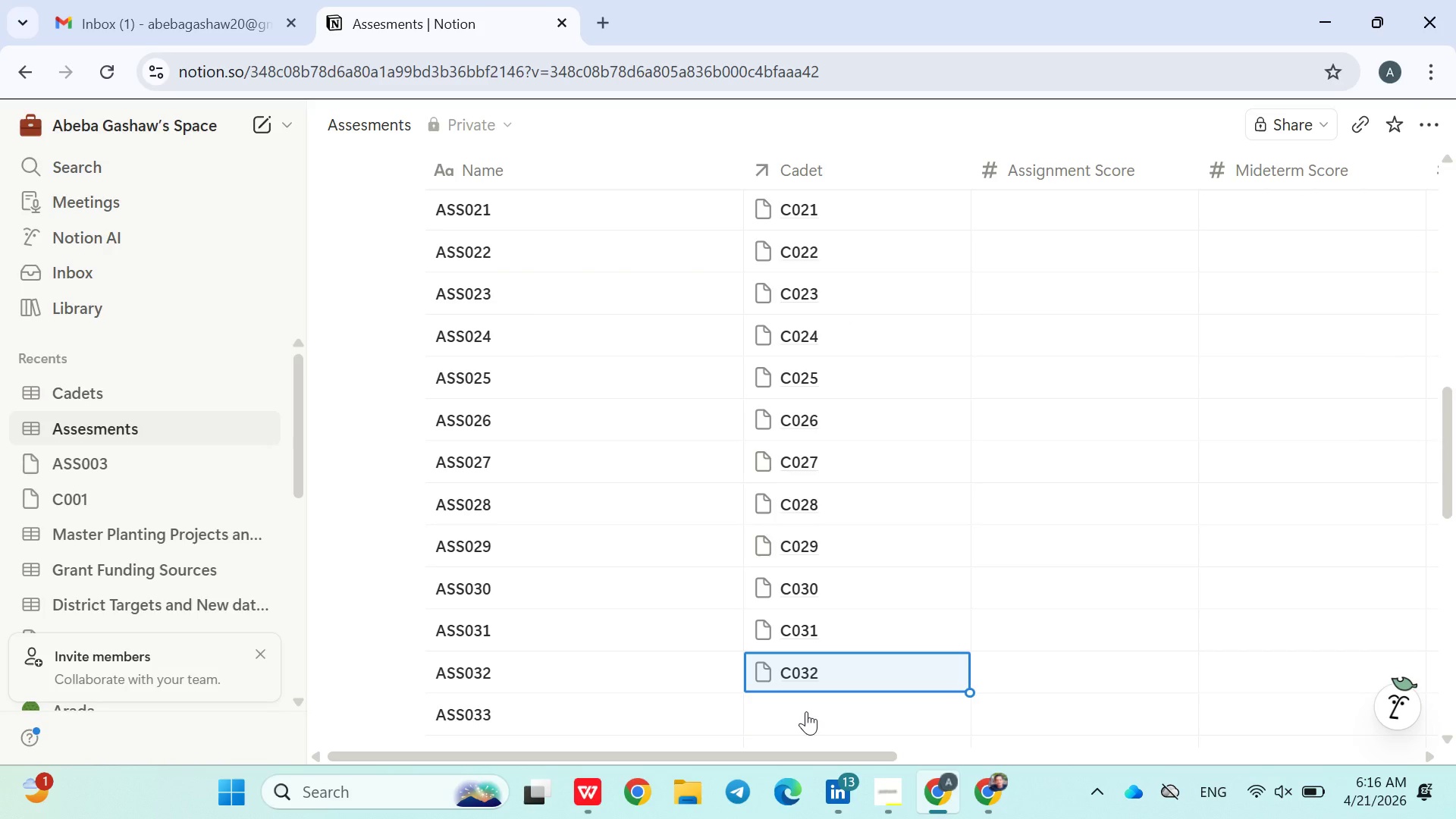 
left_click([806, 711])
 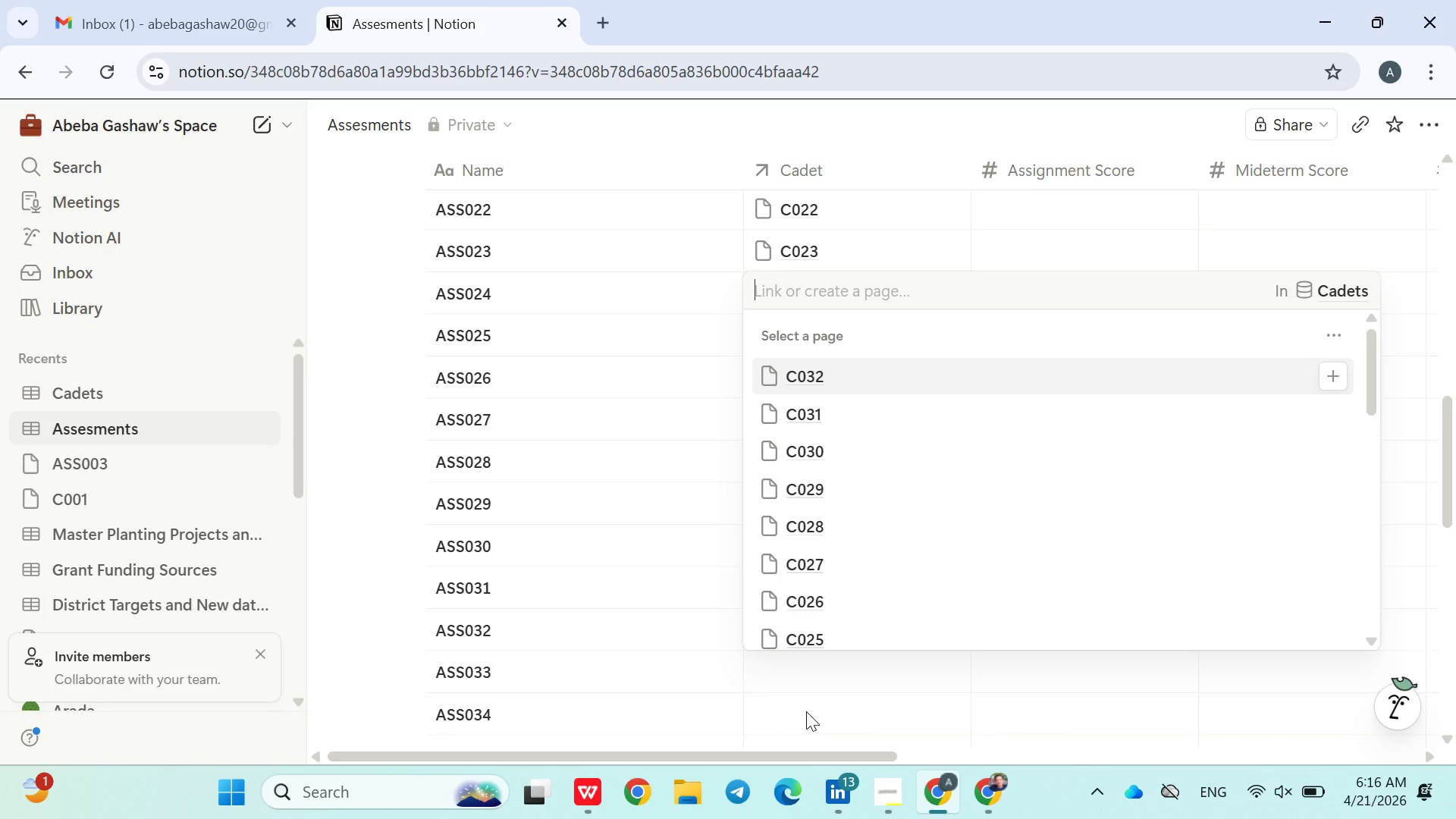 
type(C033)
 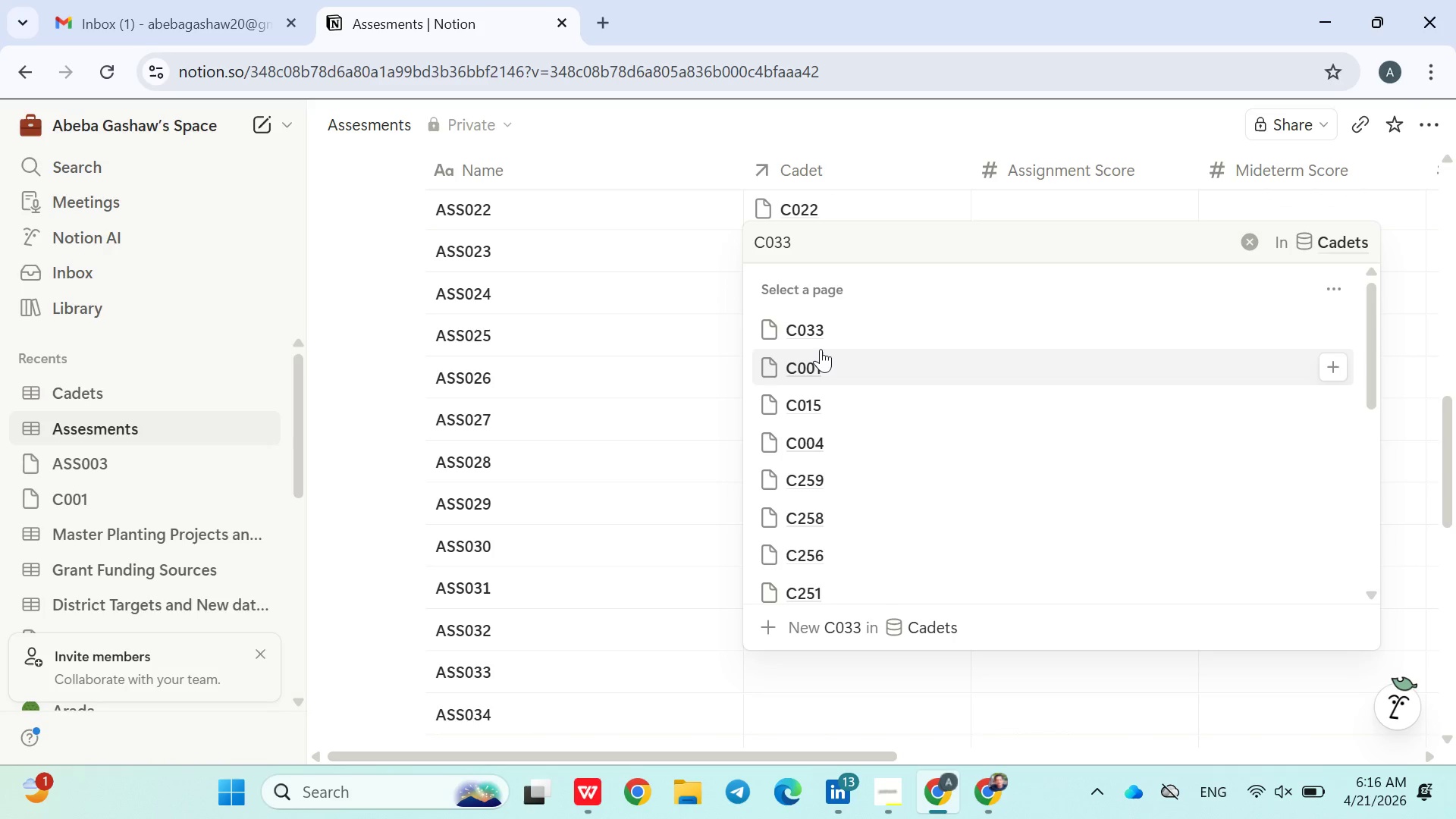 
left_click([814, 334])
 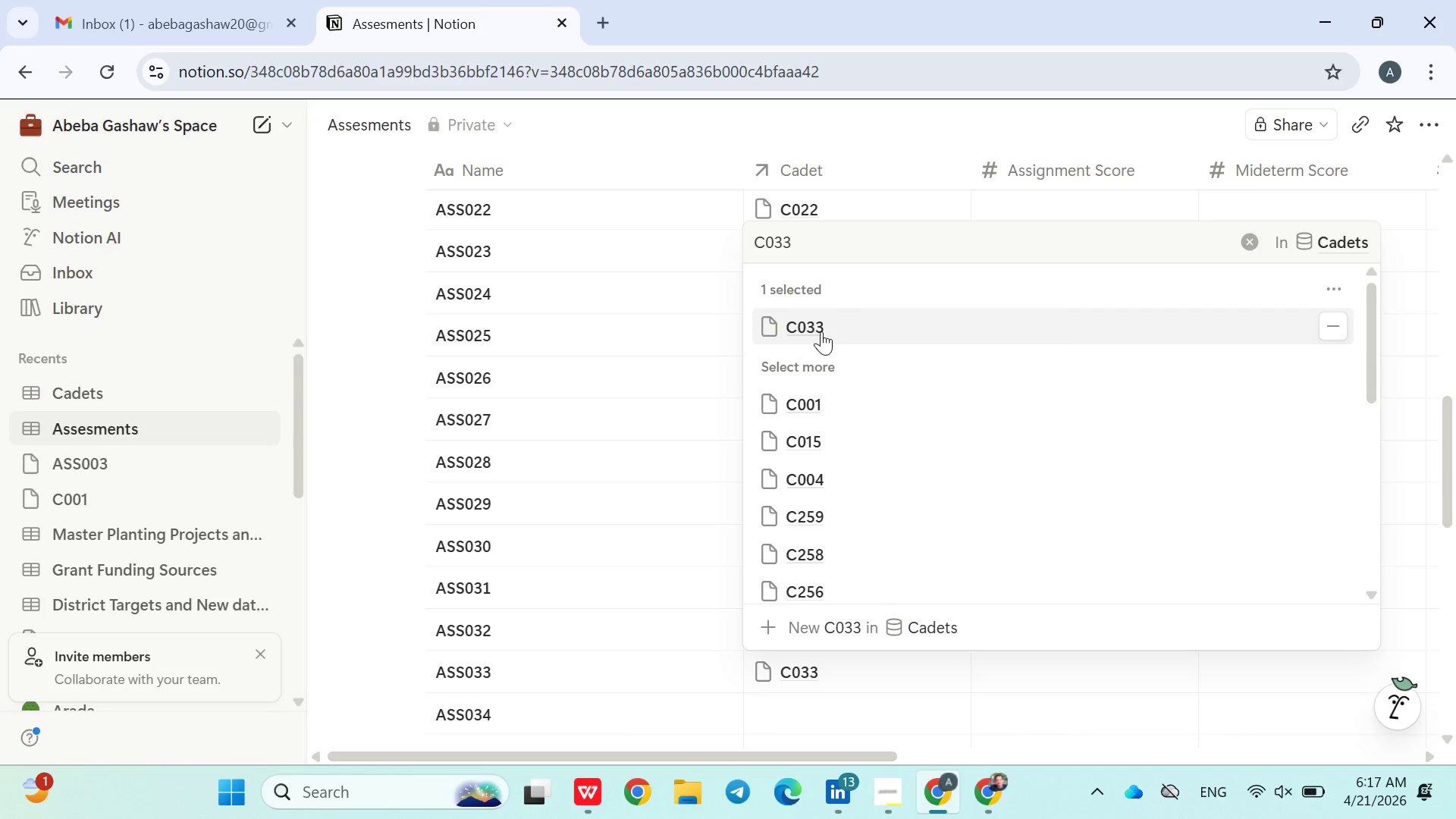 
wait(42.06)
 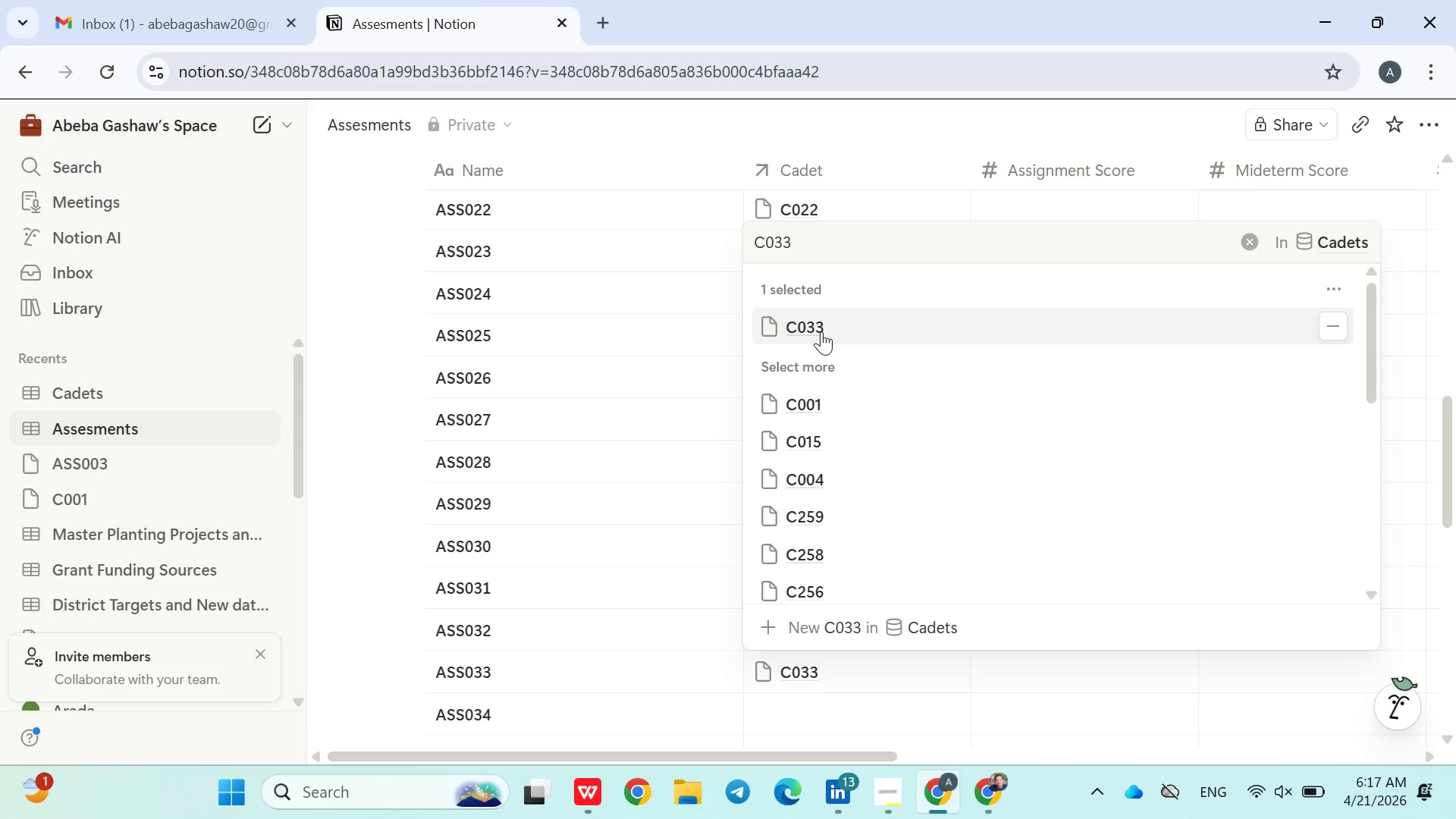 
left_click([661, 654])
 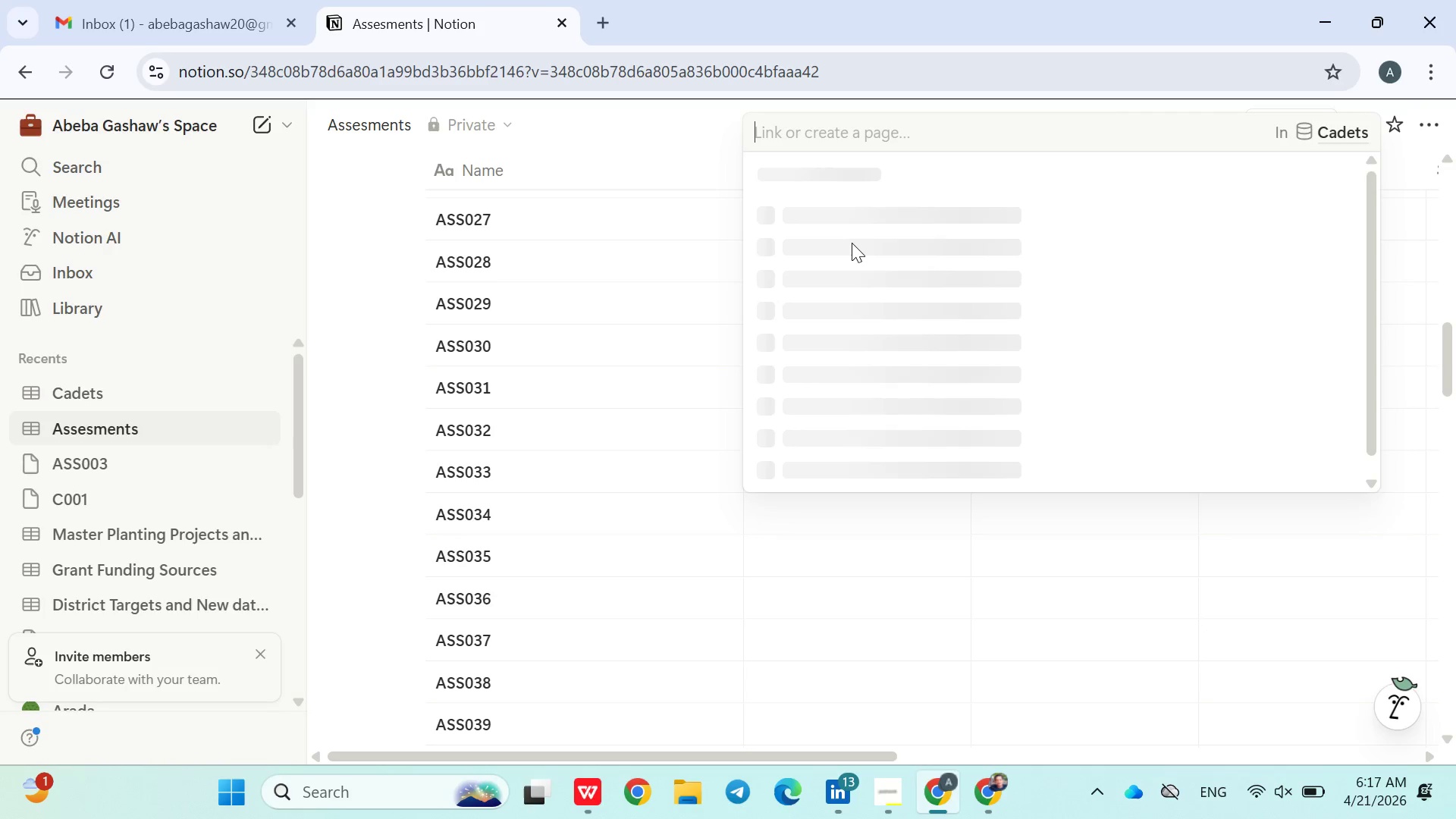 
wait(17.97)
 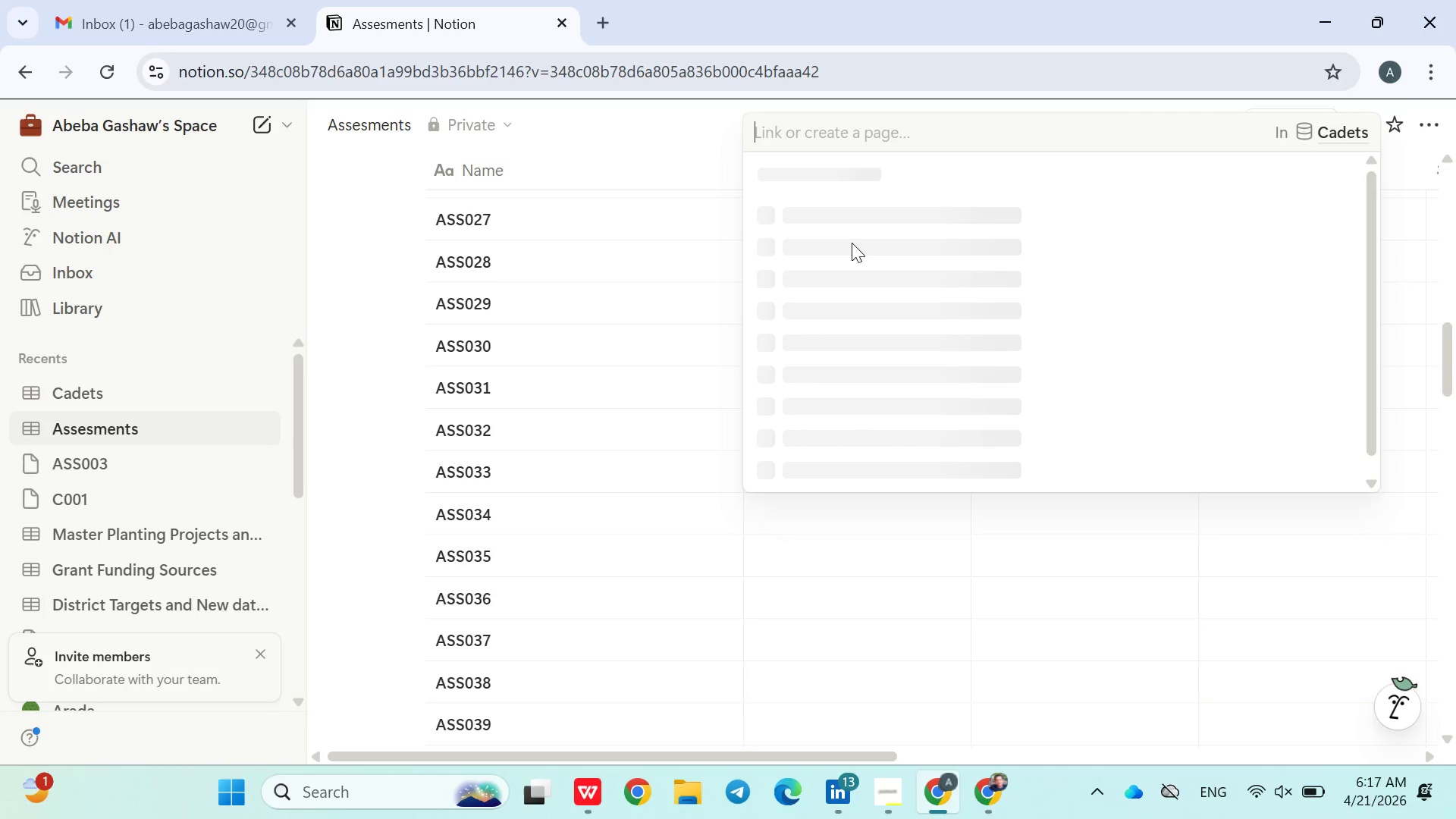 
key(Shift+C)
 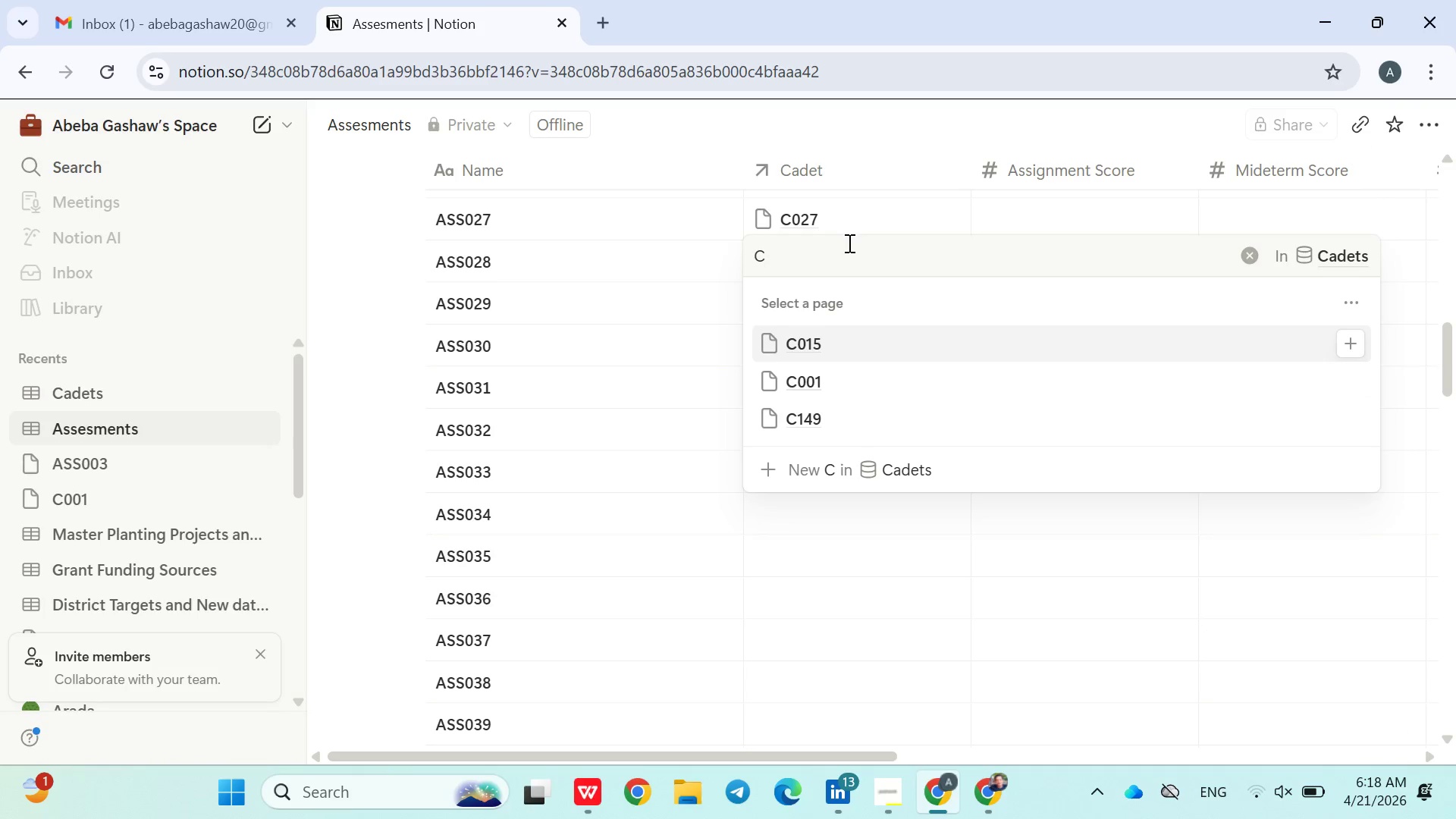 
type(034)
 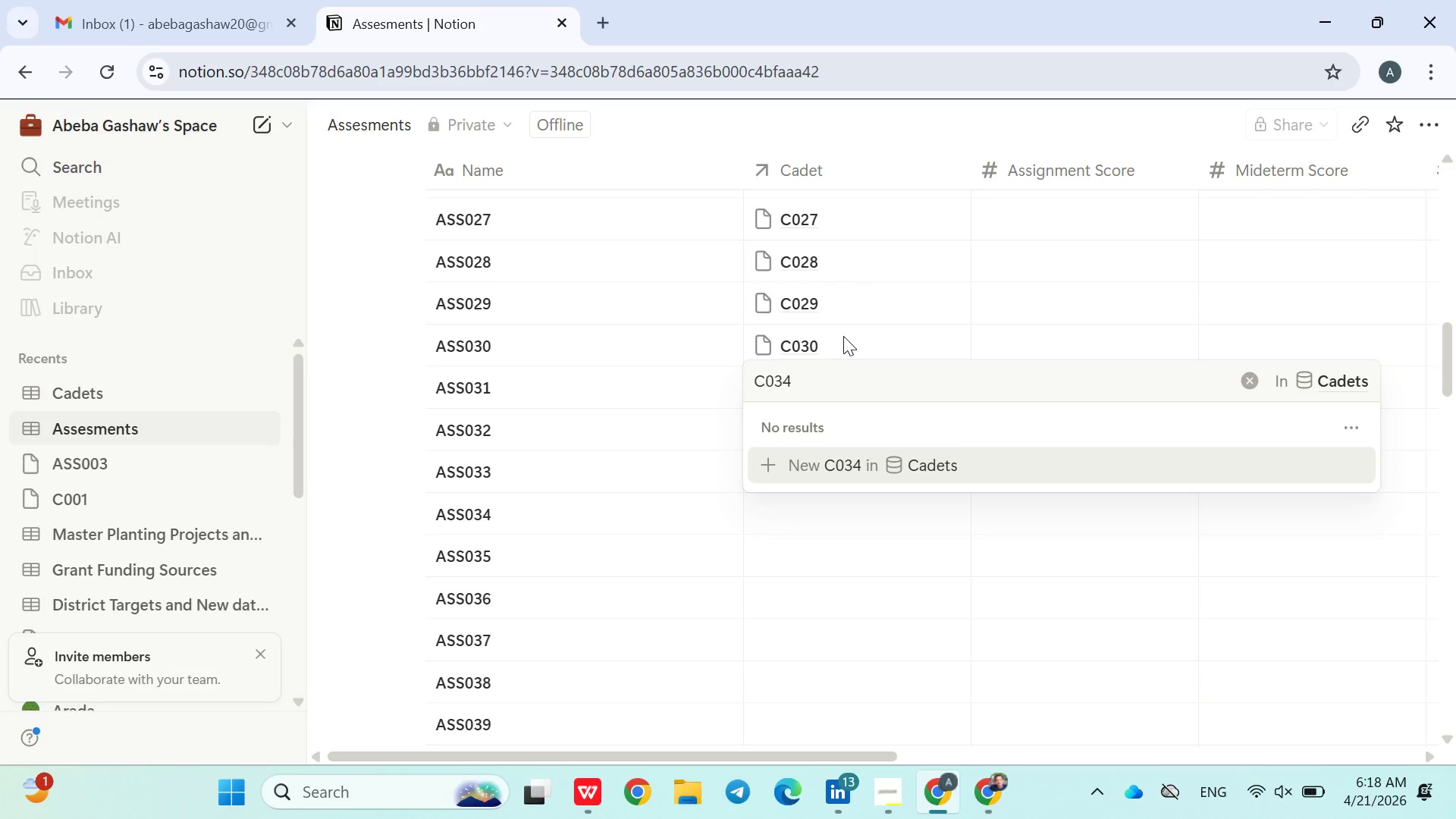 
wait(8.81)
 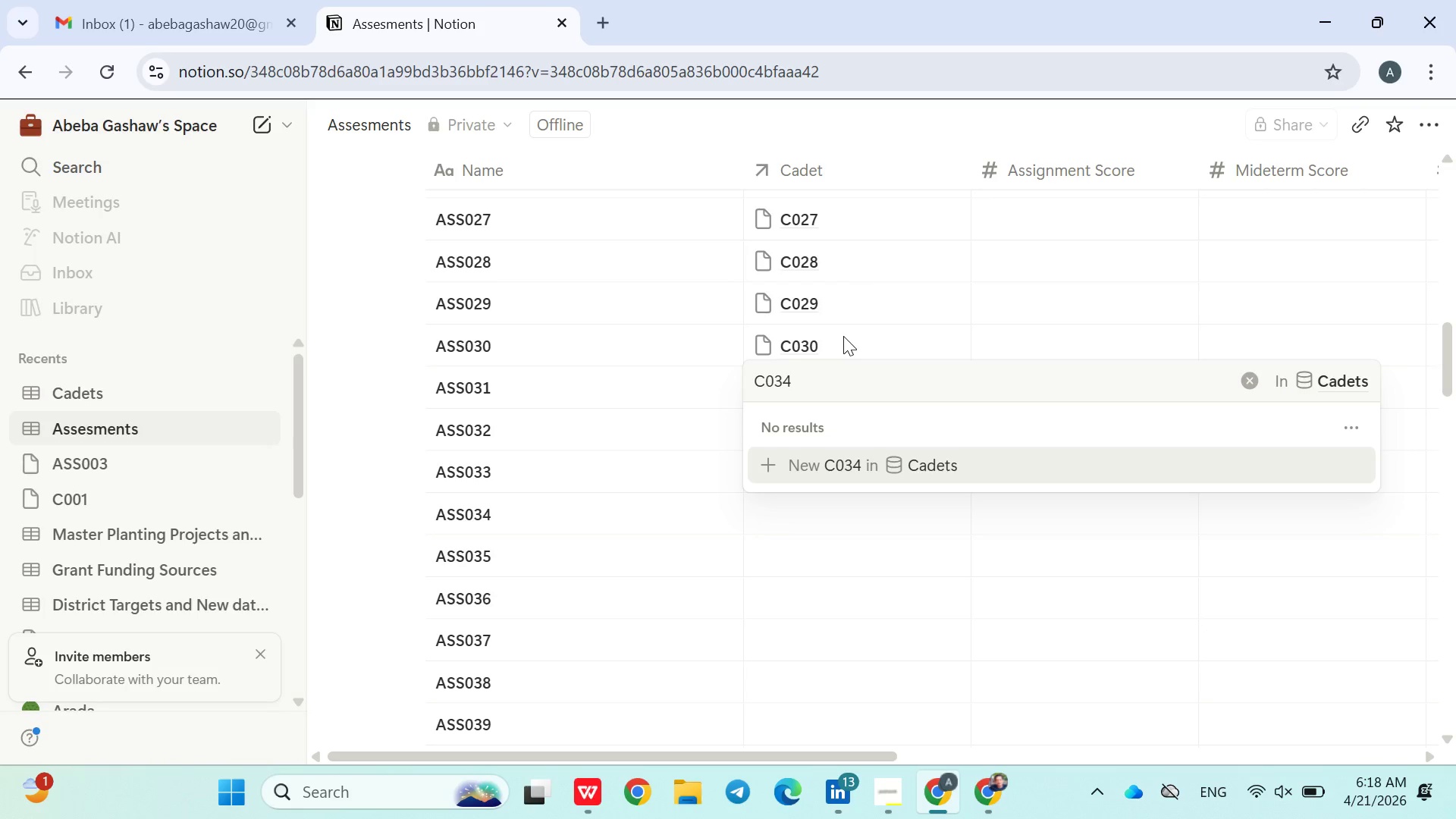 
left_click([88, 388])
 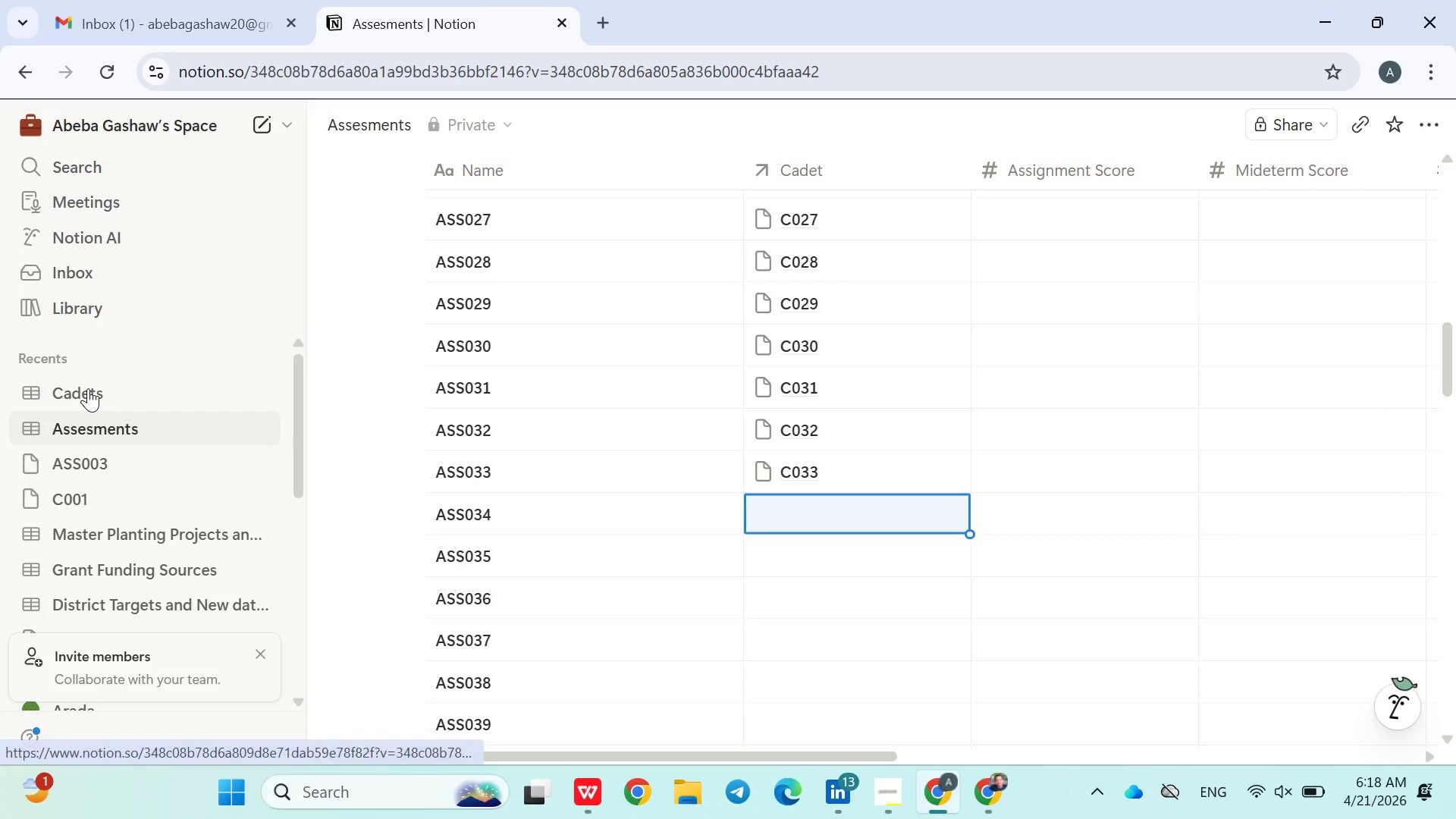 
left_click([88, 388])
 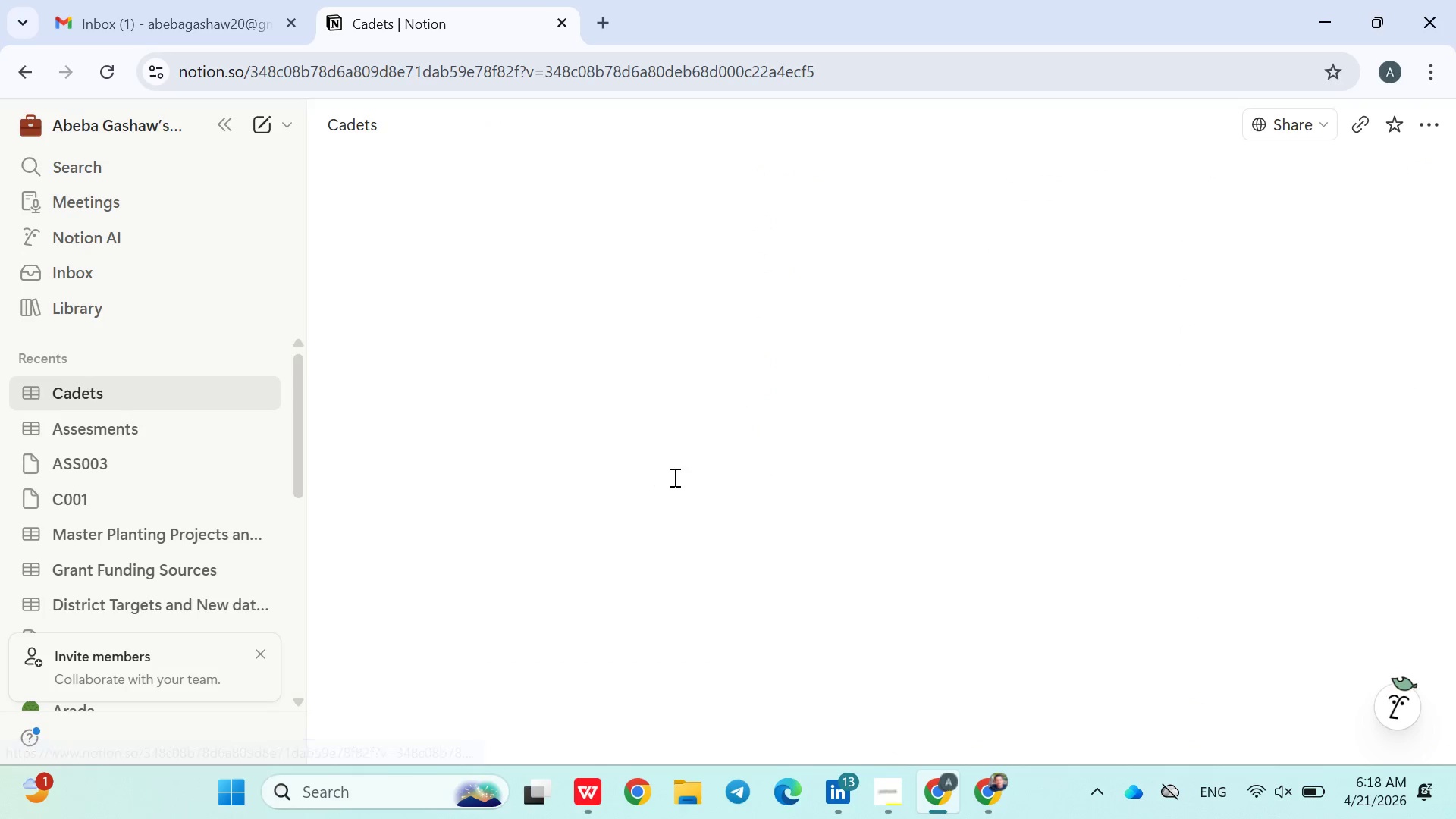 
mouse_move([688, 495])
 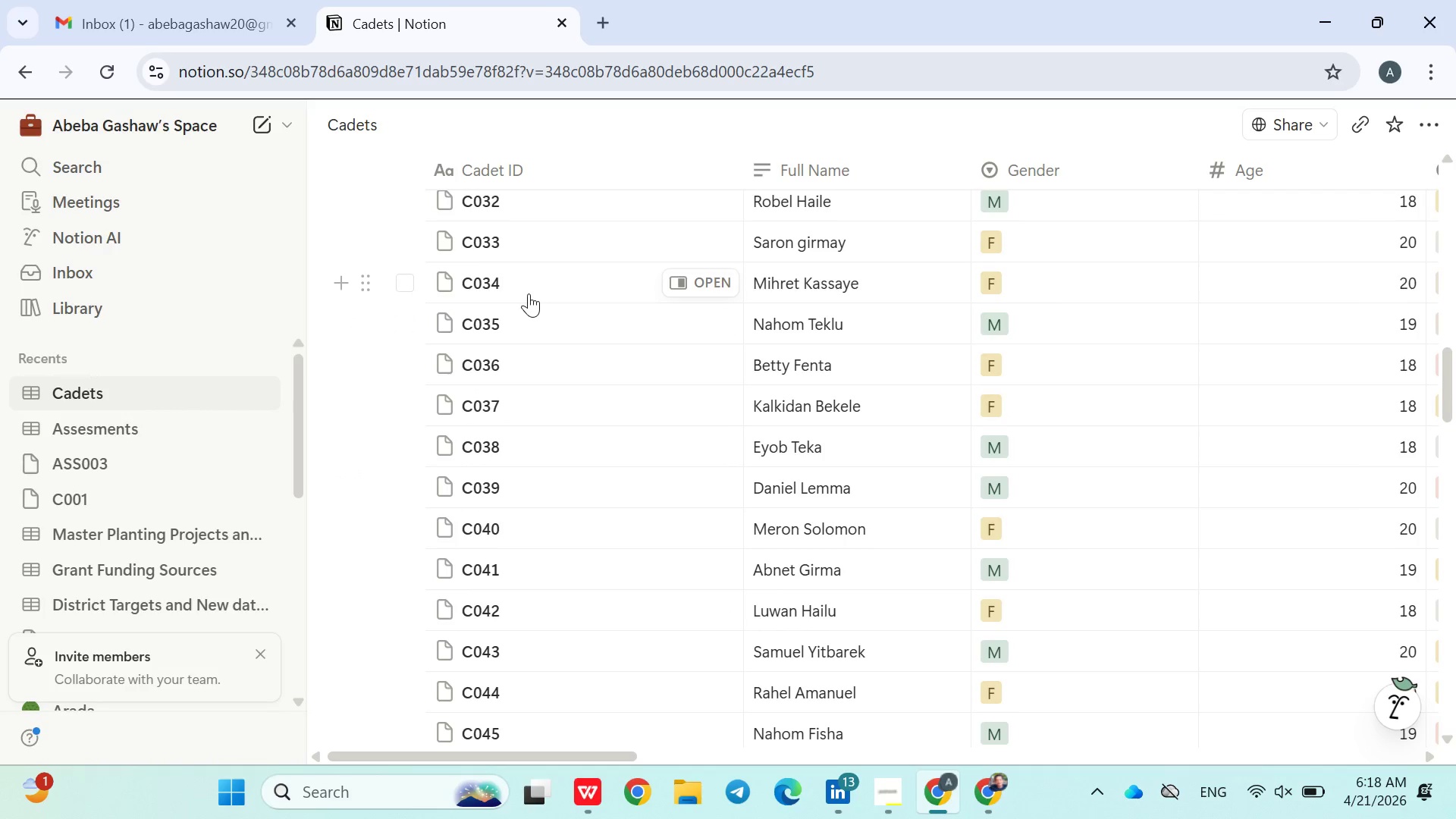 
wait(7.44)
 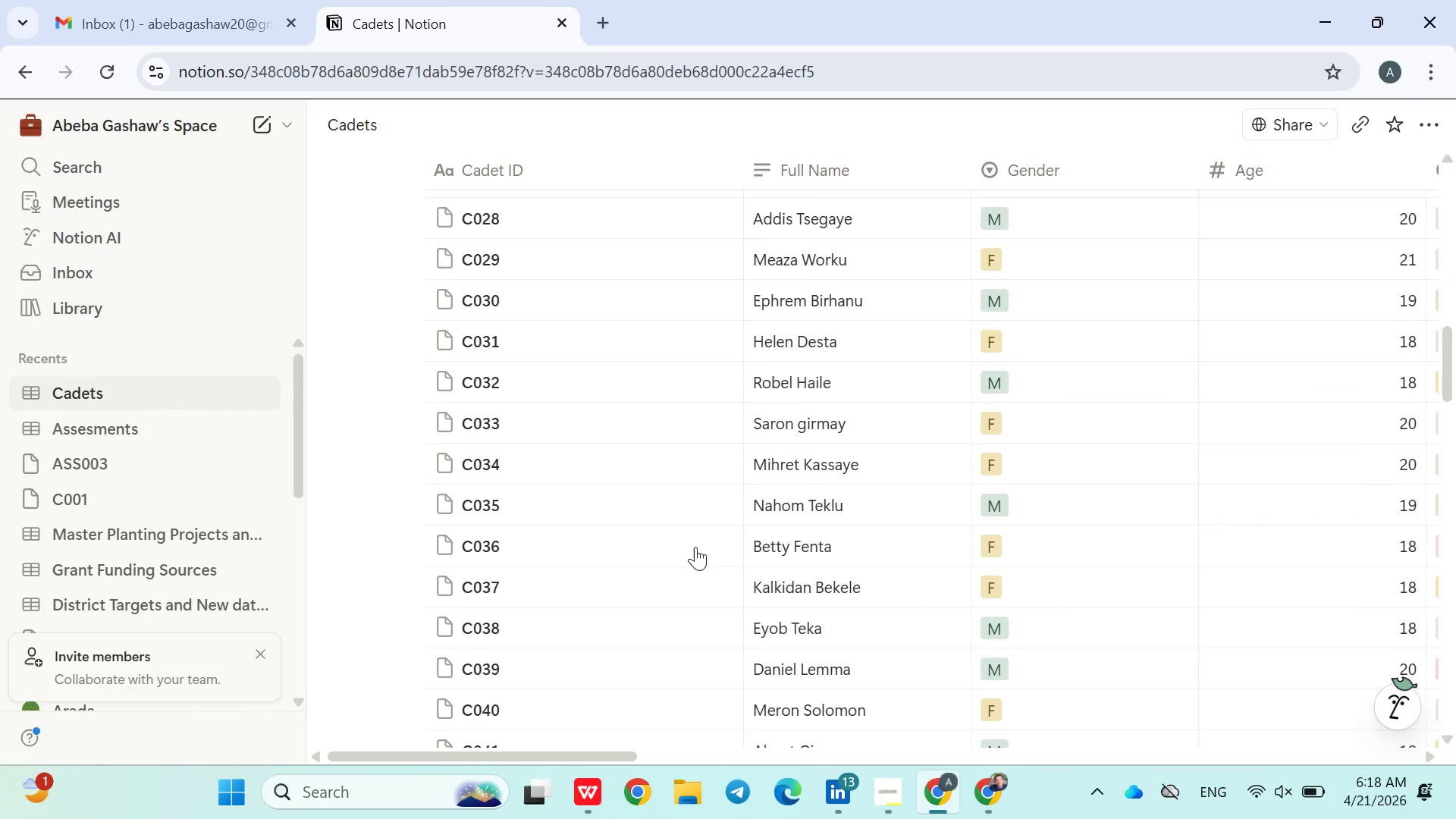 
left_click([130, 421])
 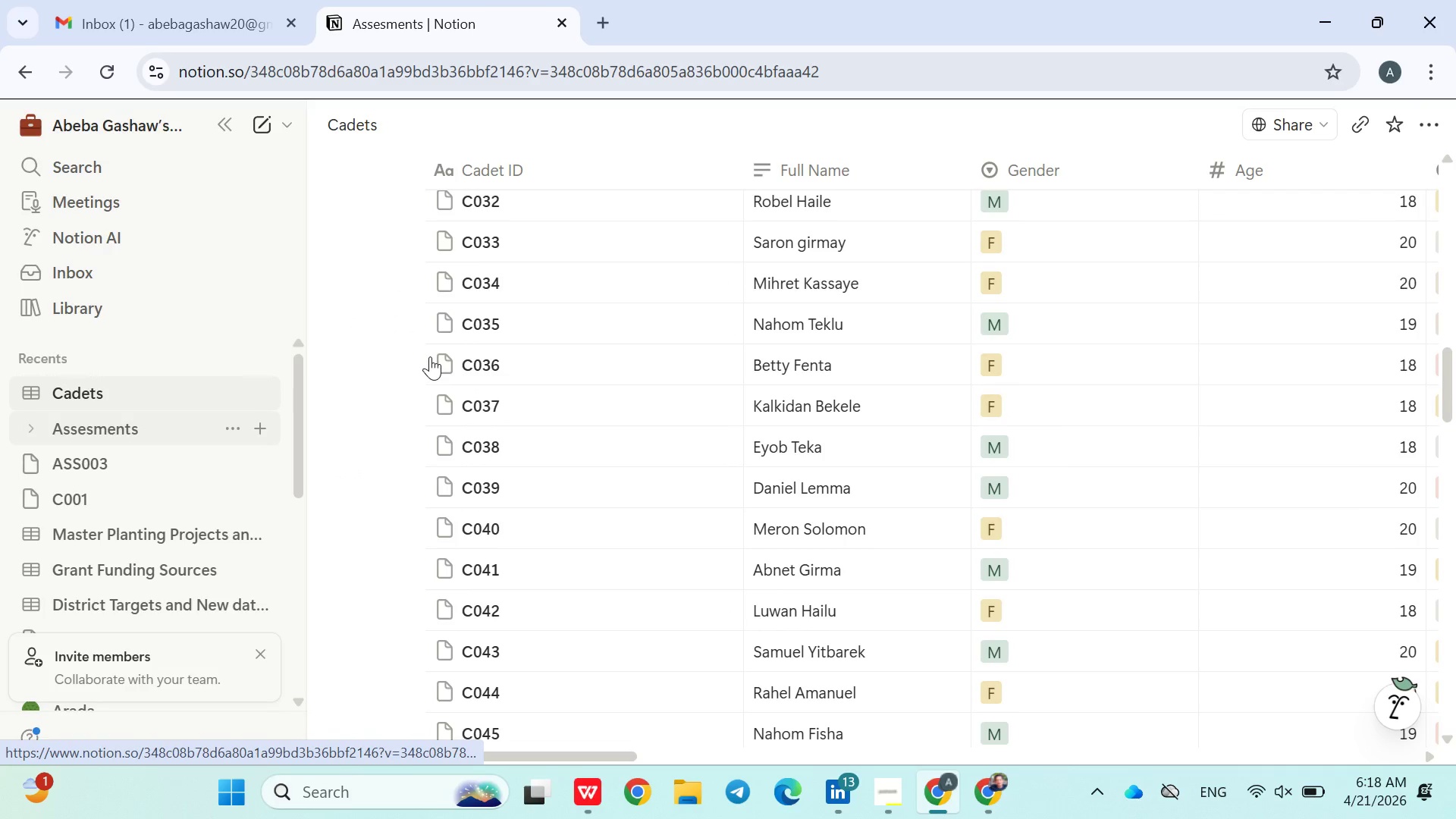 
mouse_move([449, 349])
 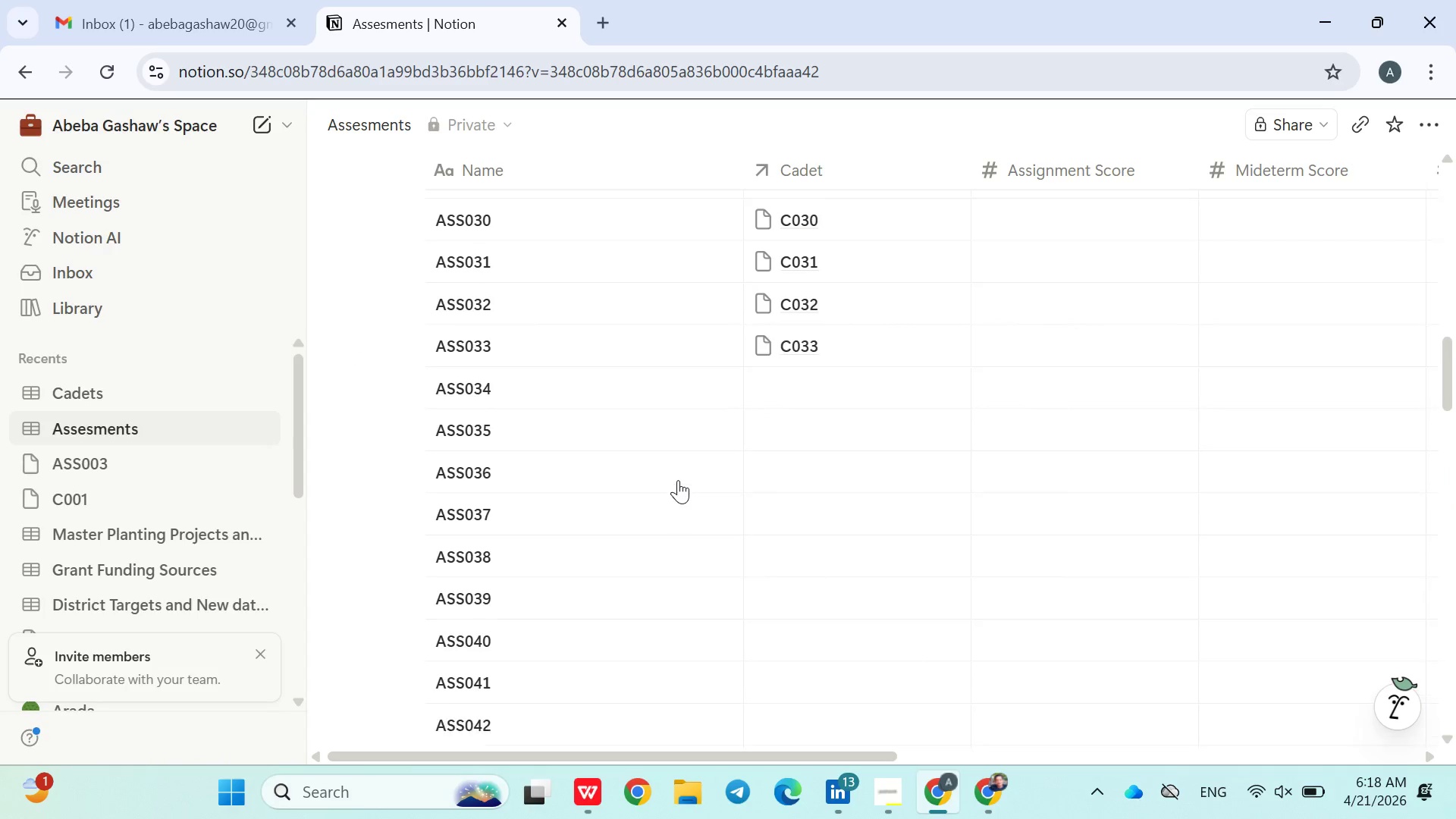 
wait(5.55)
 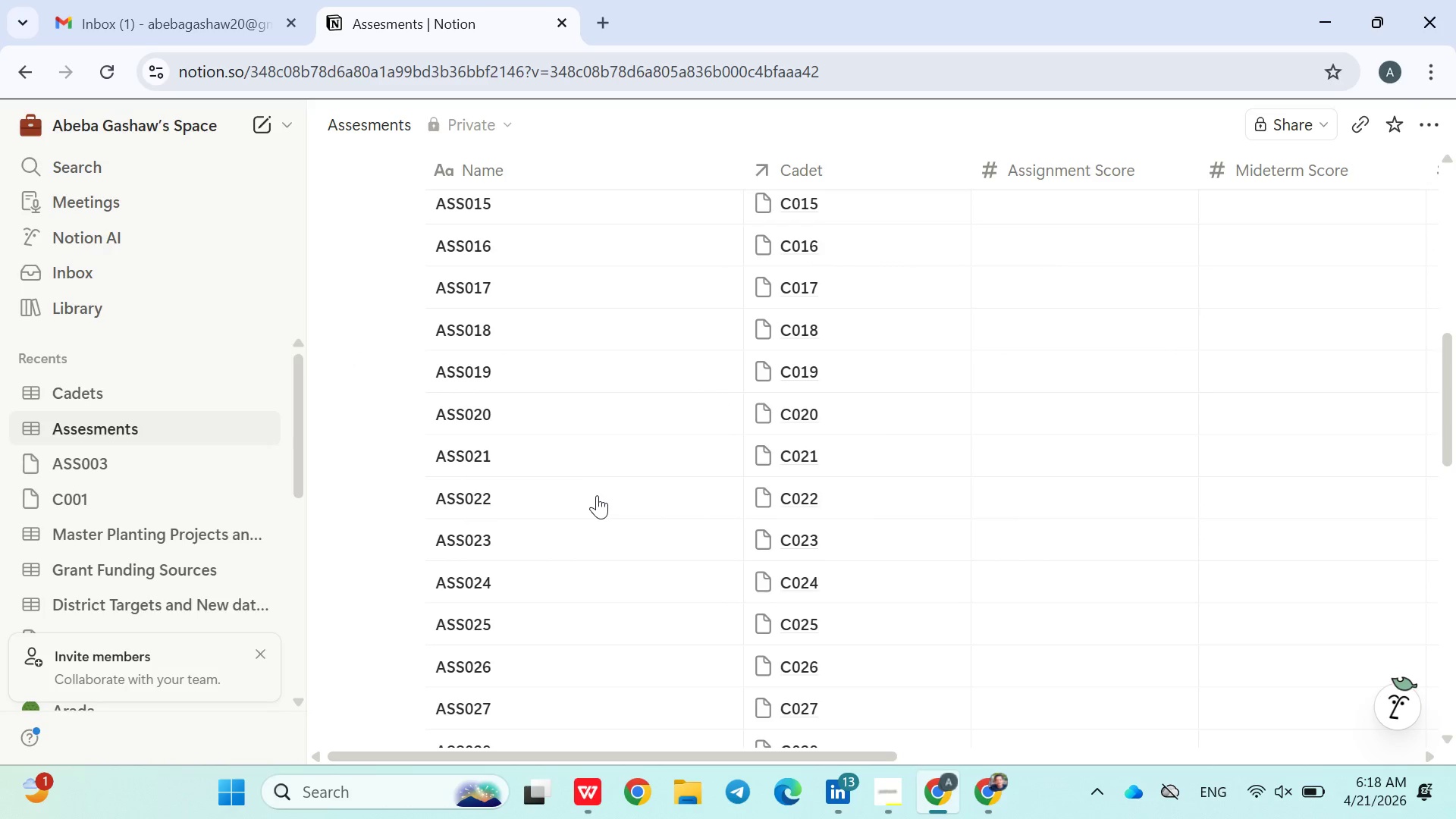 
left_click([797, 397])
 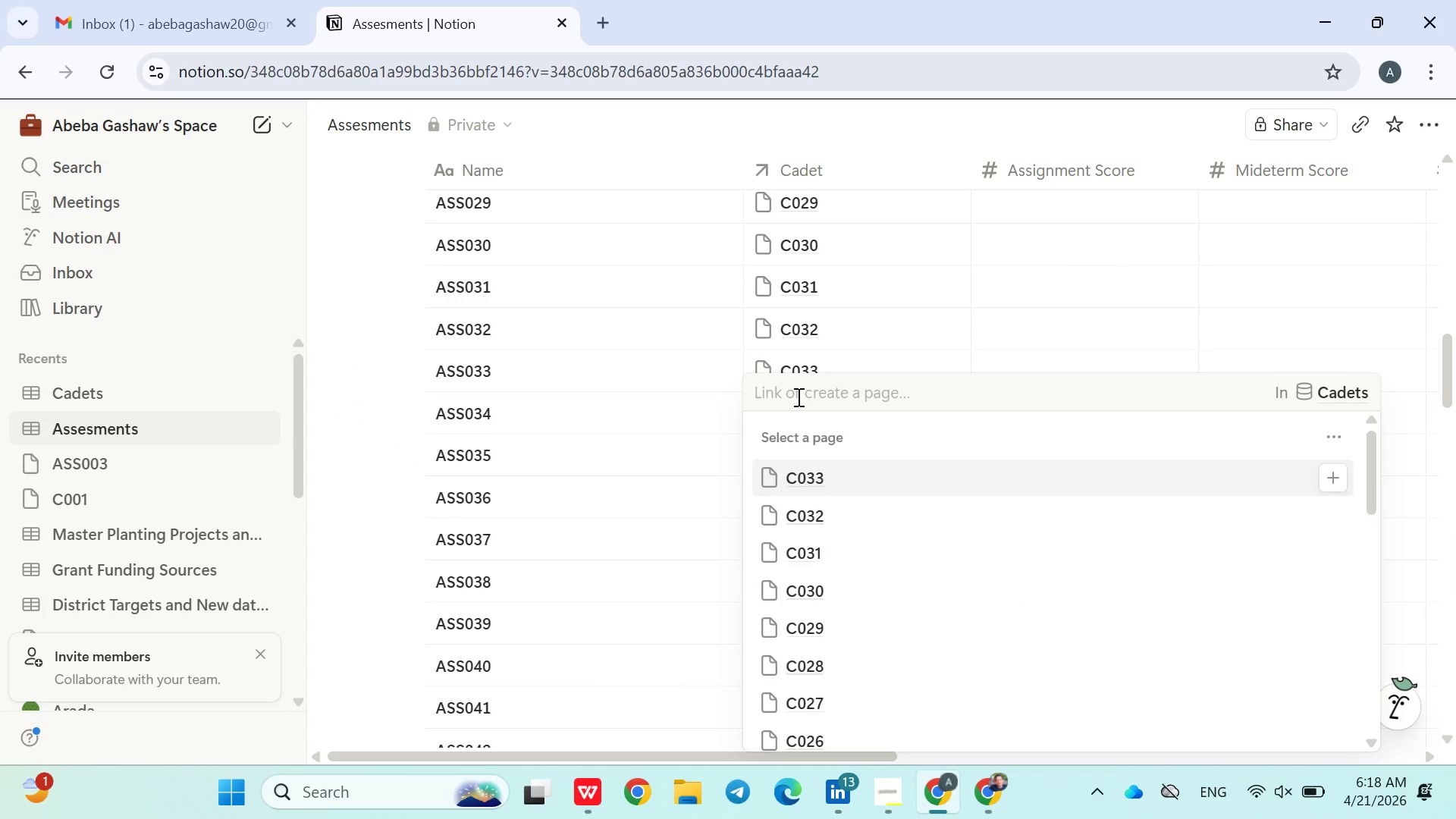 
type(C02)
key(Backspace)
type(34)
 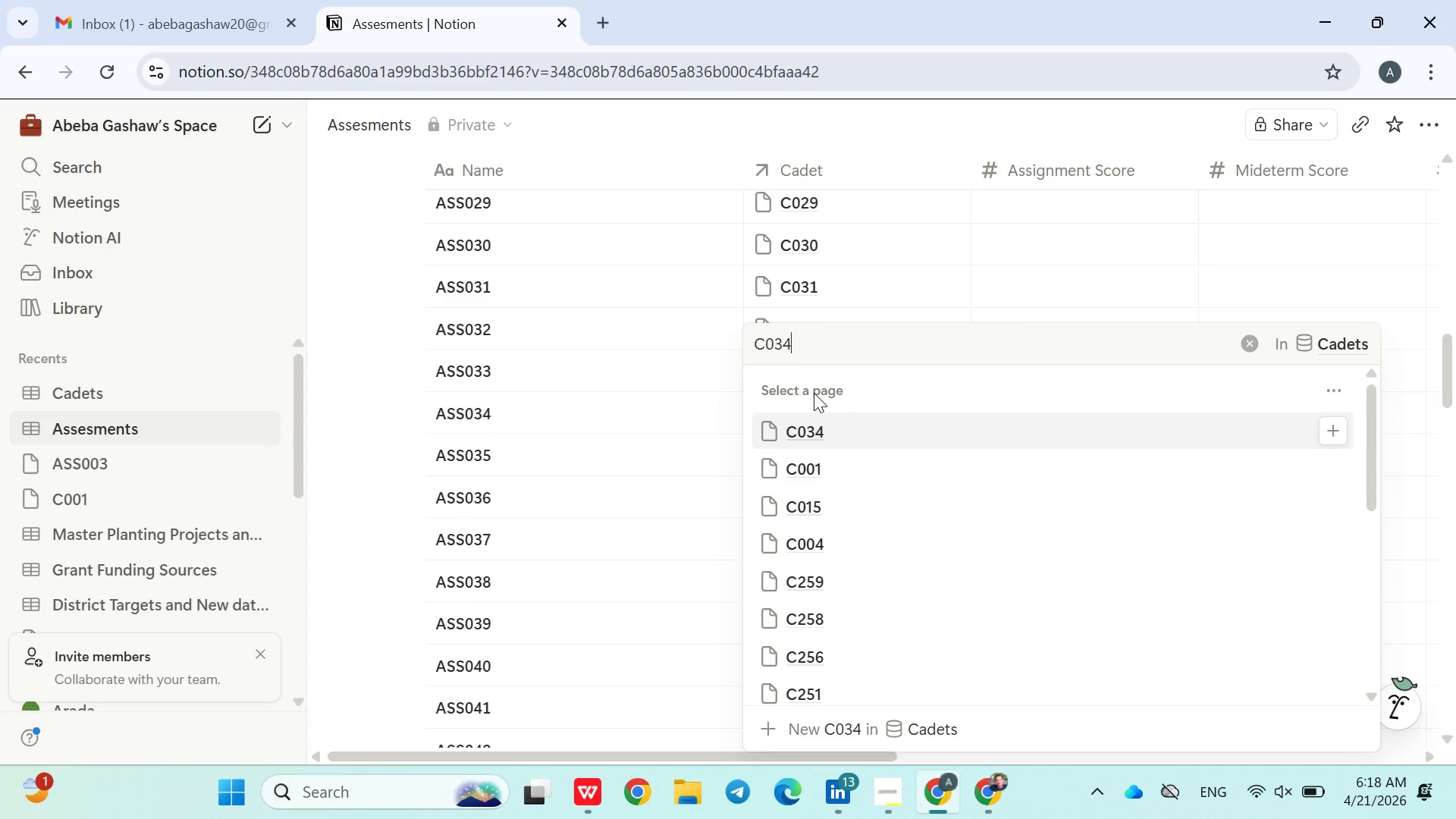 
left_click([827, 428])
 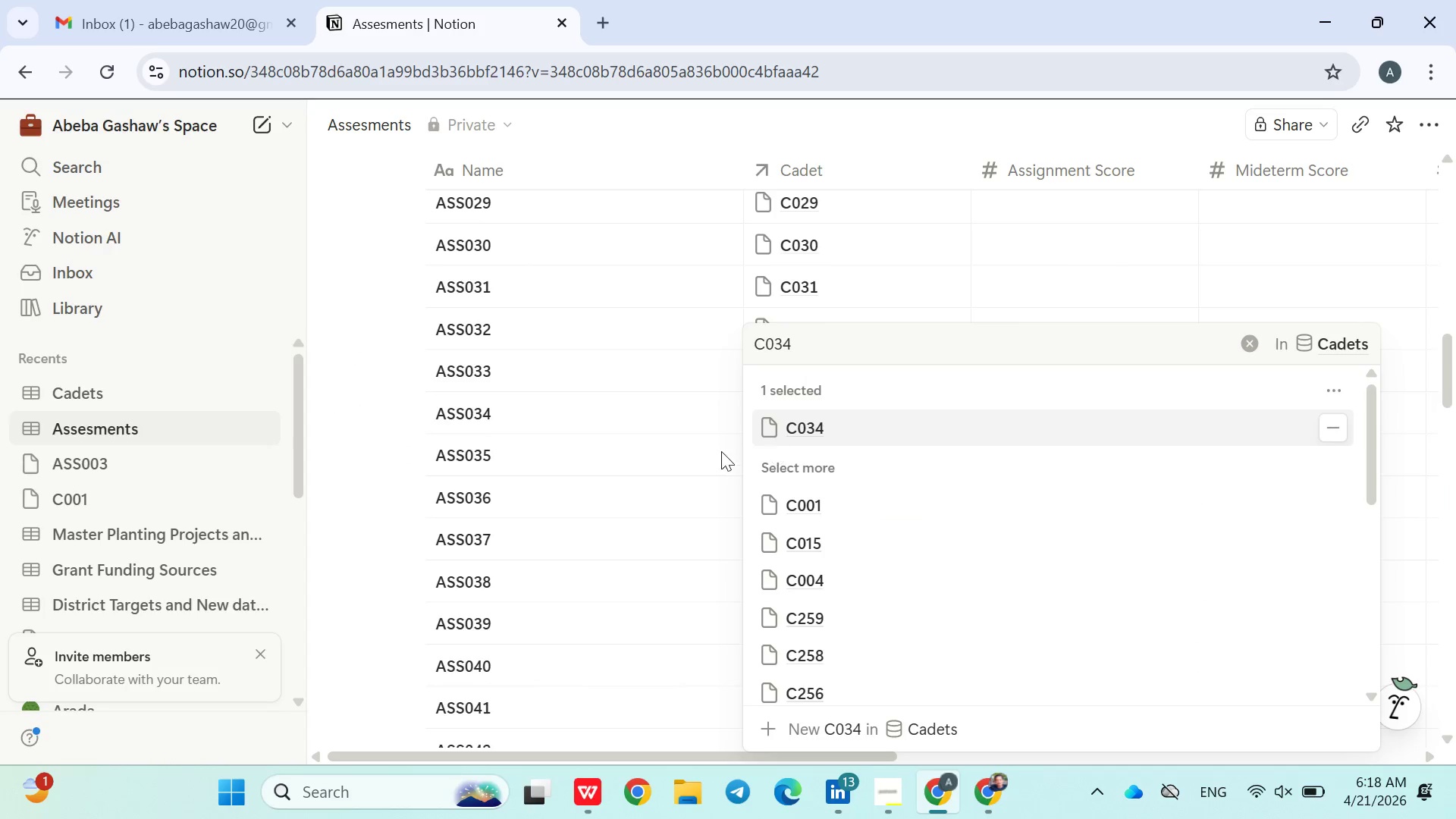 
left_click([712, 455])
 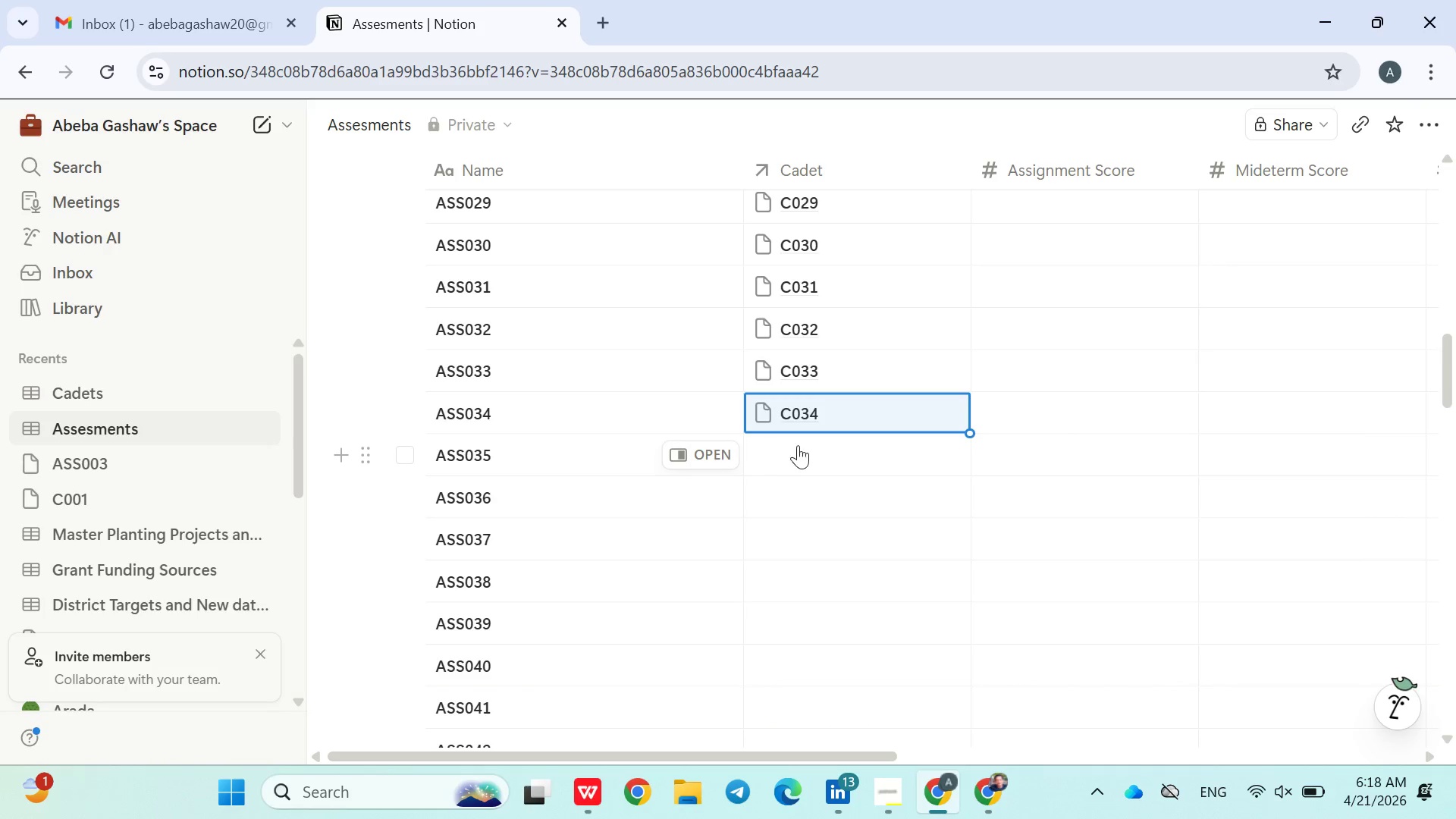 
left_click([805, 450])
 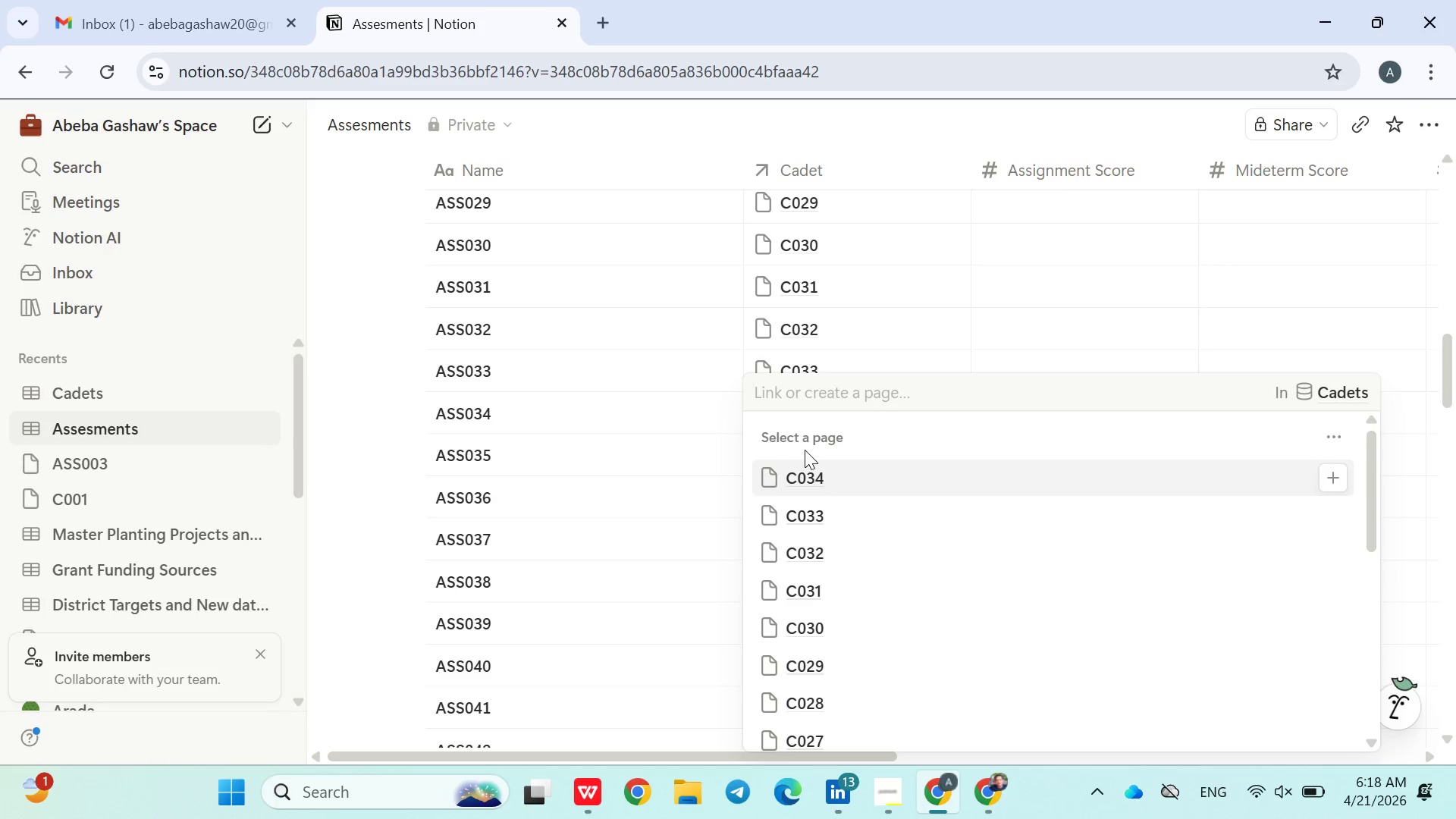 
type(C035)
 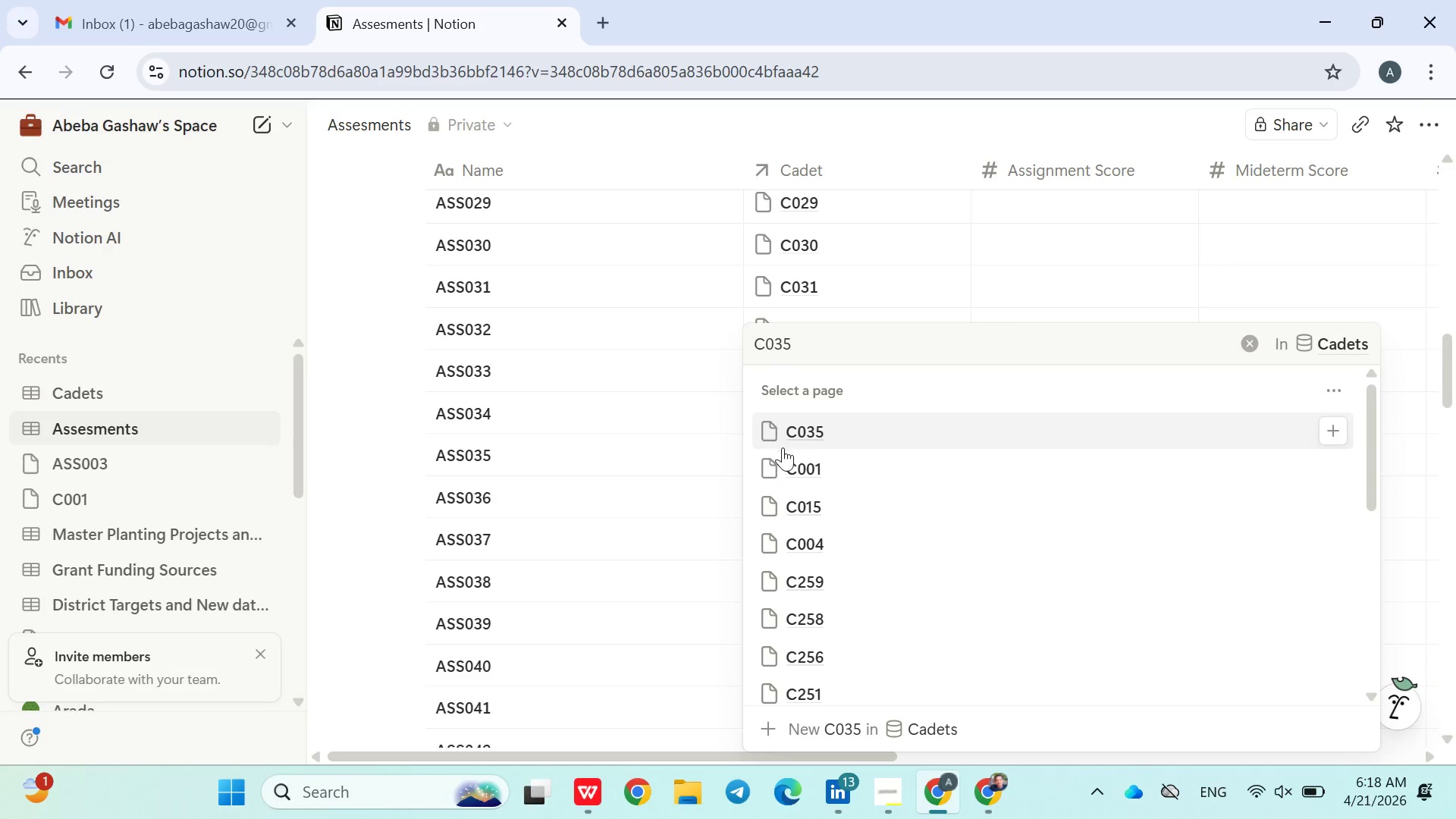 
left_click([795, 438])
 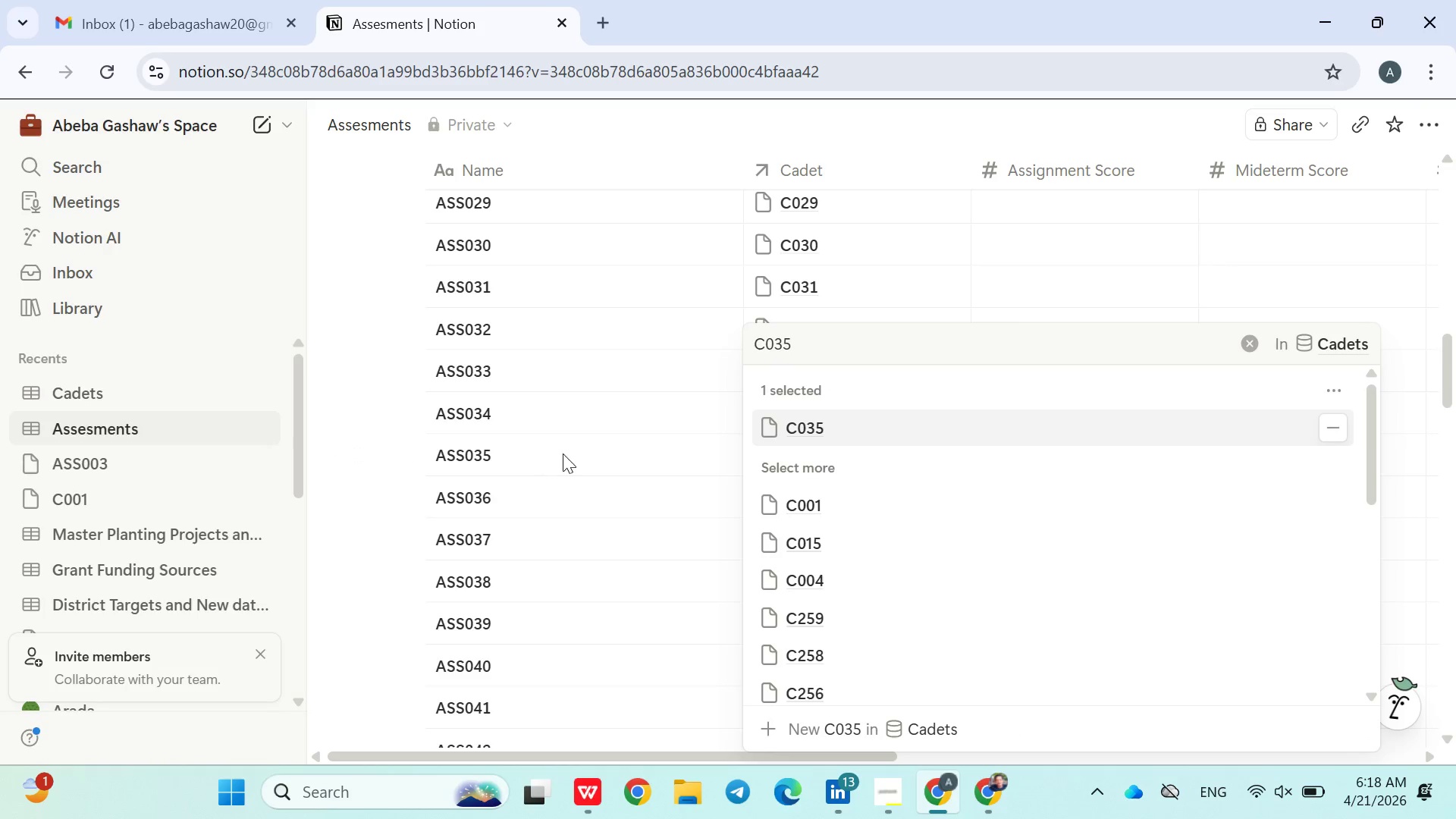 
left_click([639, 440])
 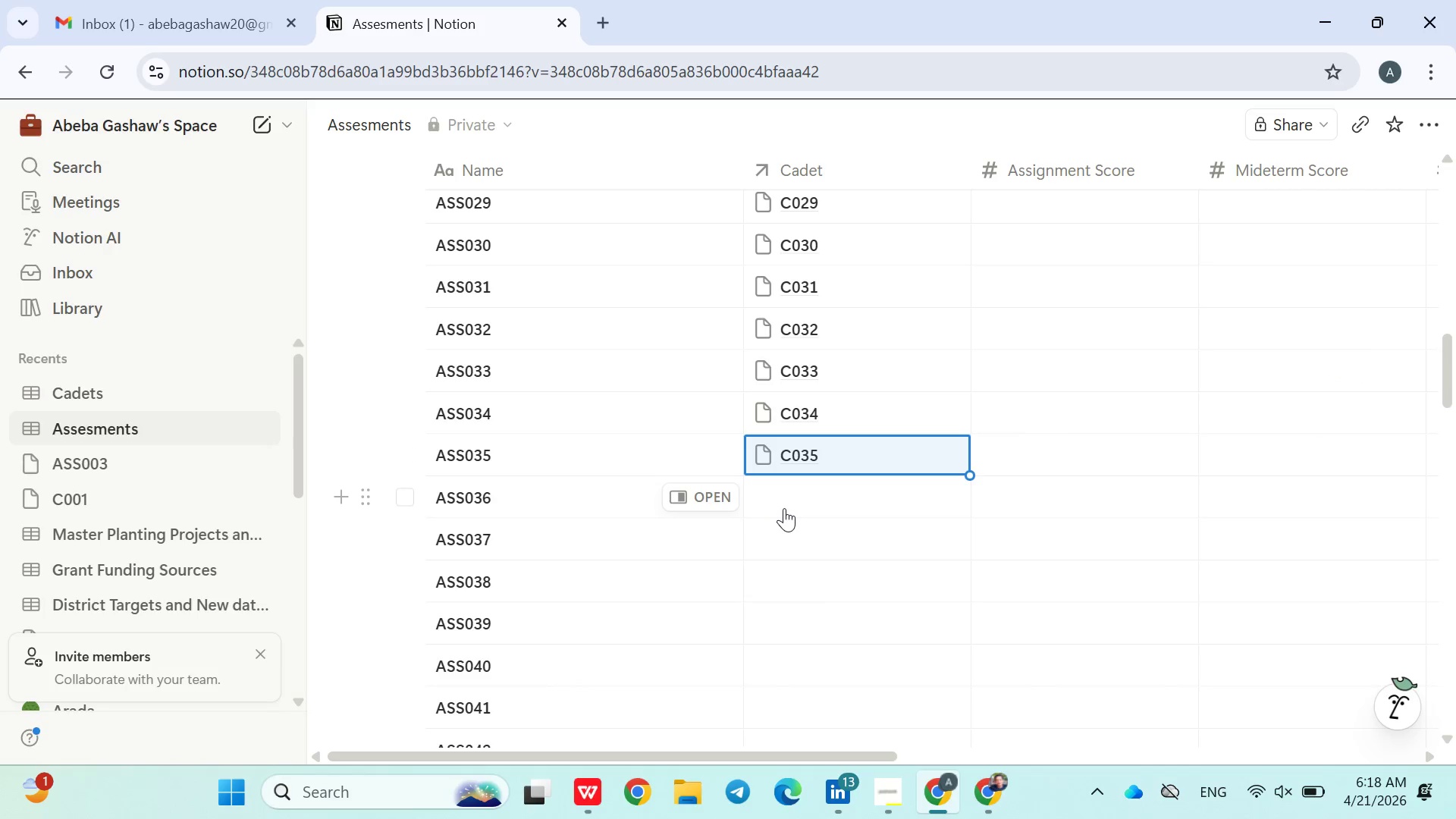 
left_click([788, 507])
 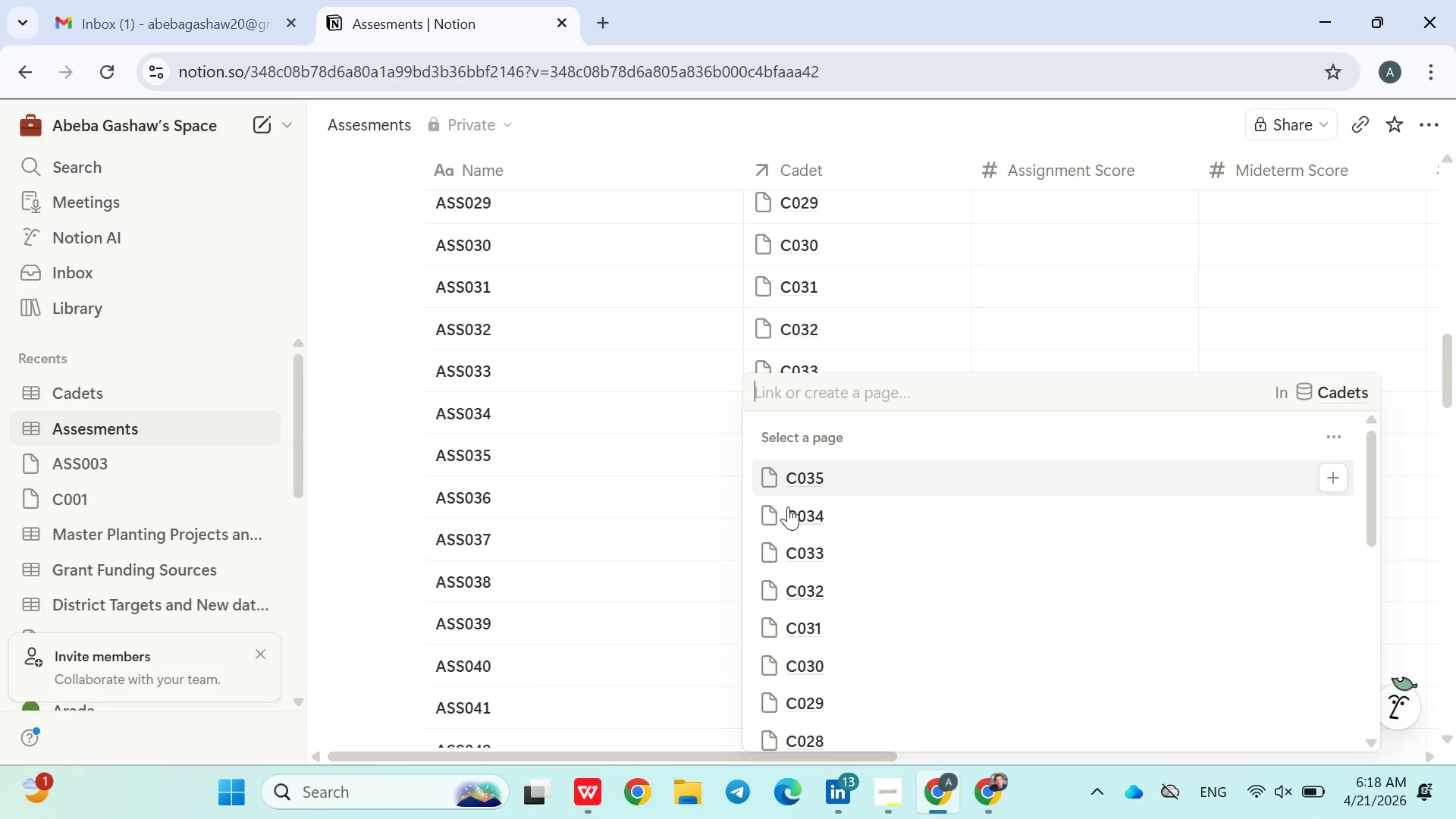 
type(C036)
 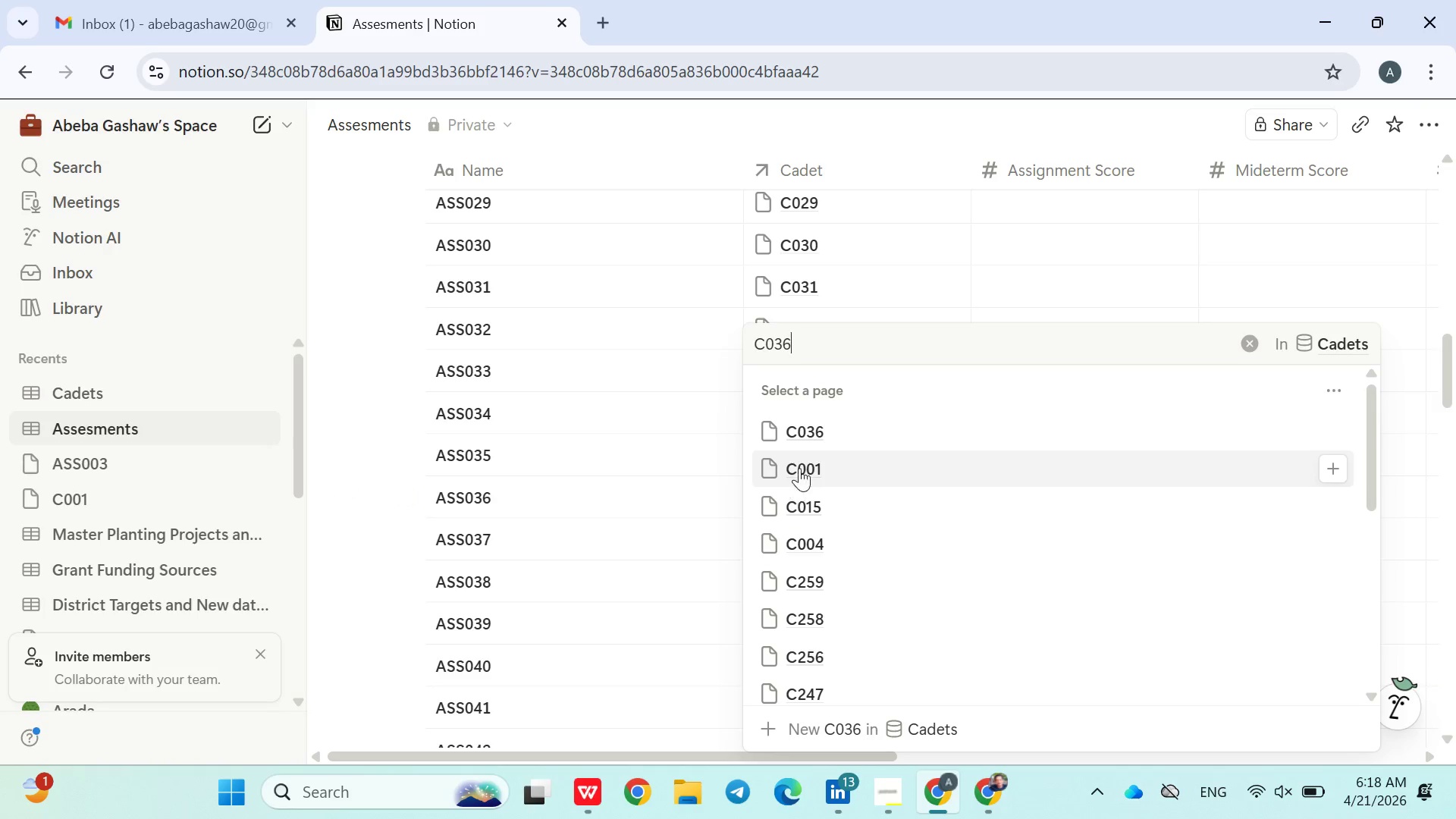 
left_click([817, 438])
 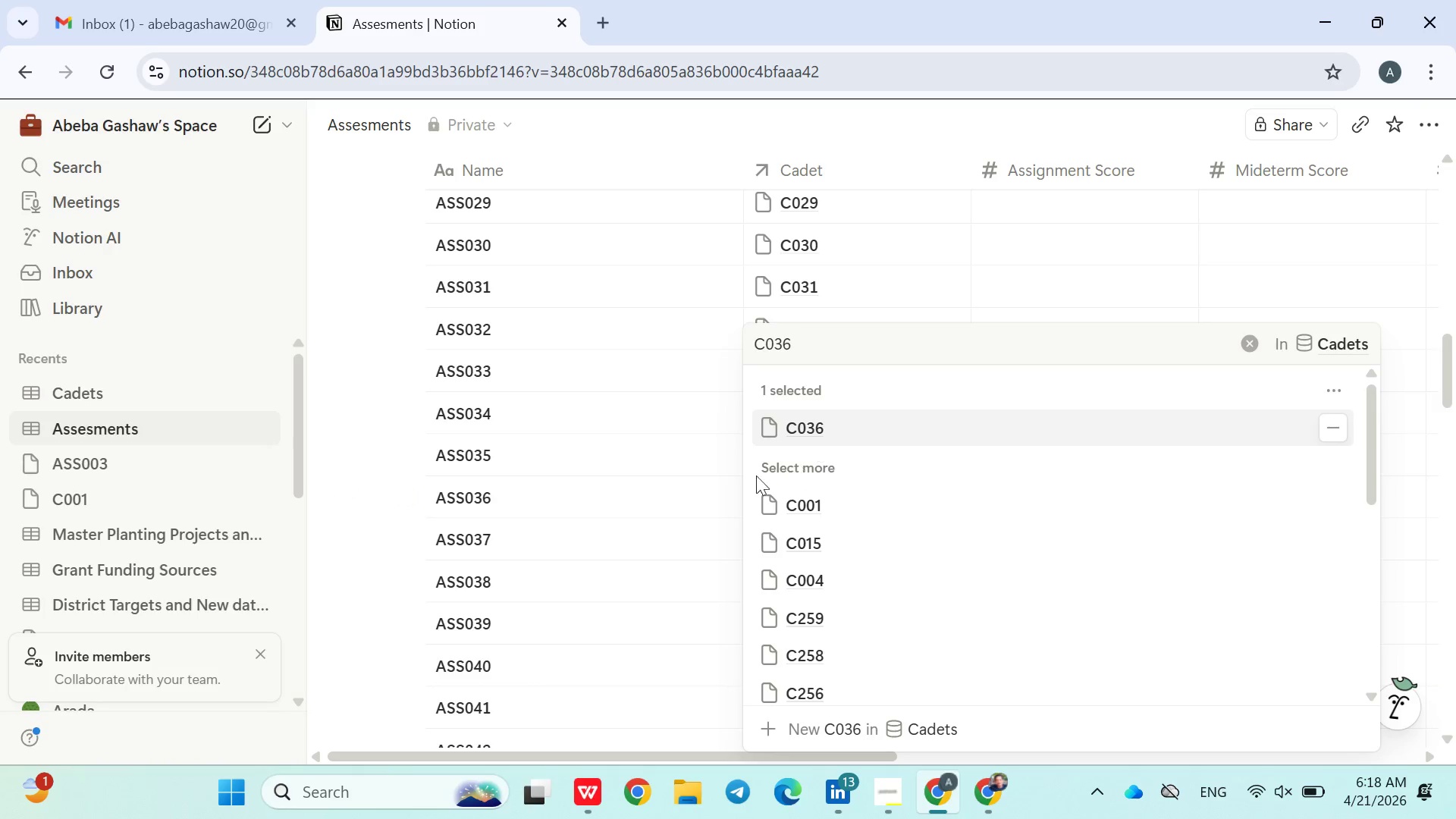 
left_click([698, 520])
 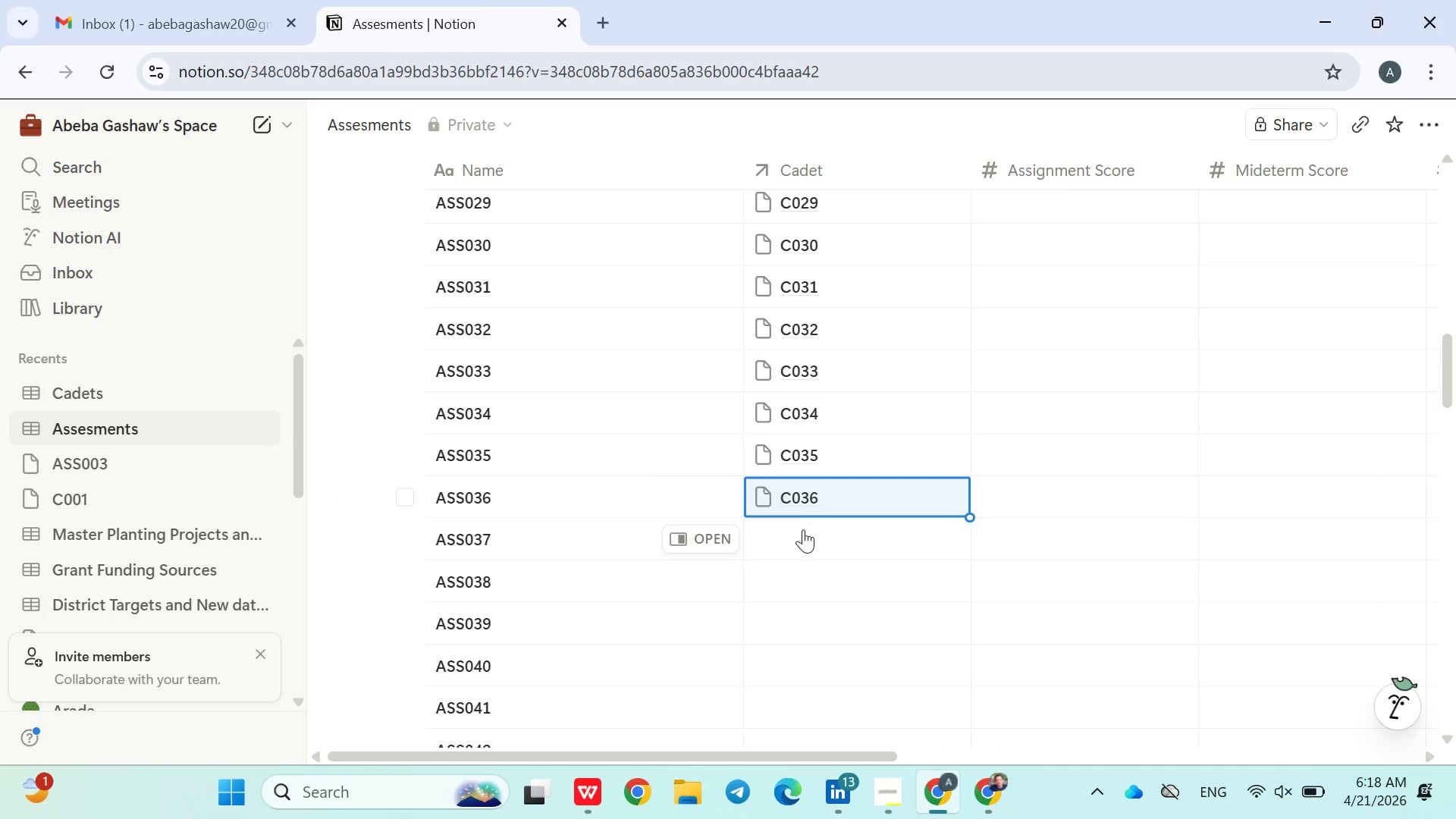 
left_click([803, 542])
 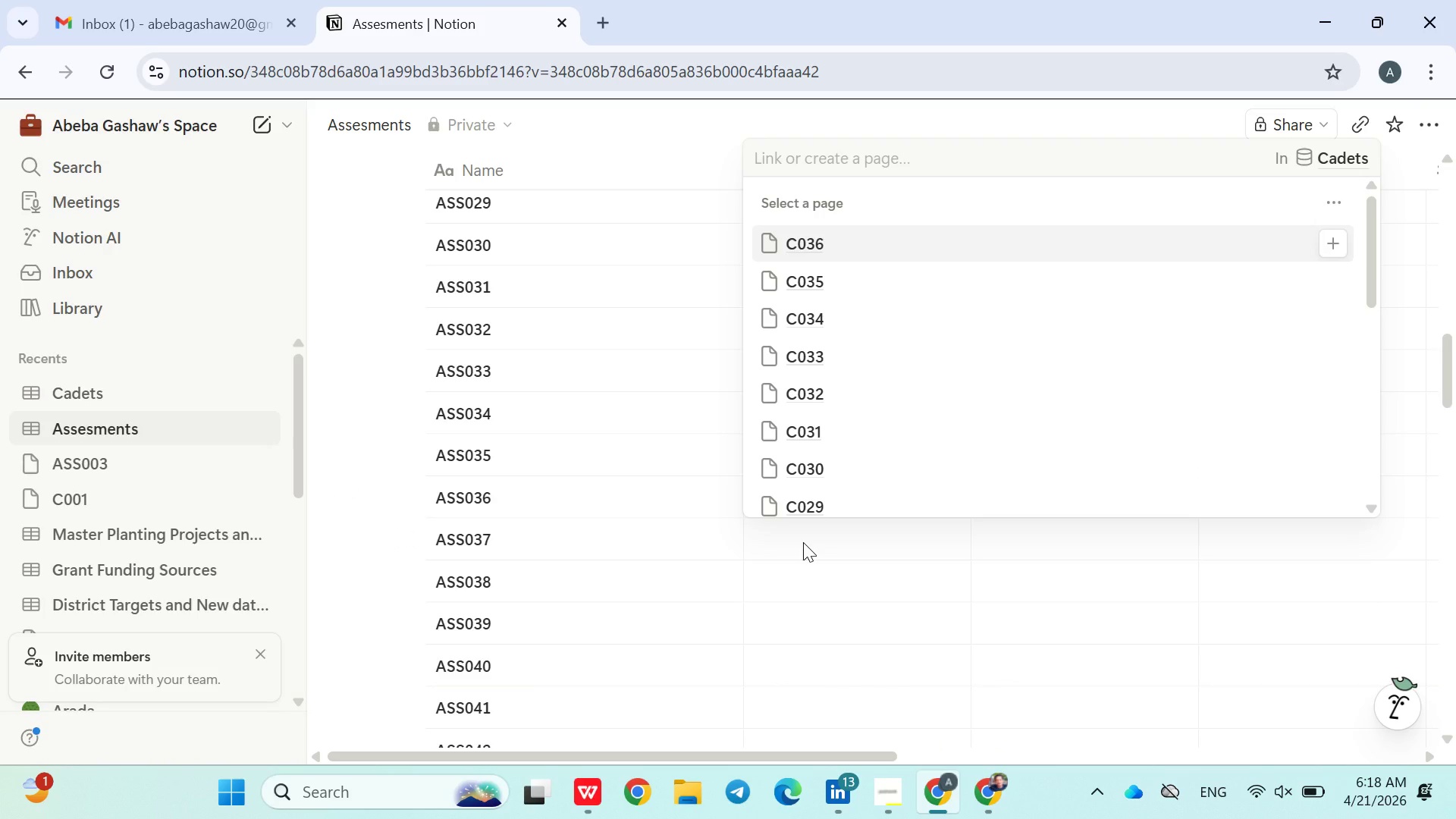 
type(C037)
 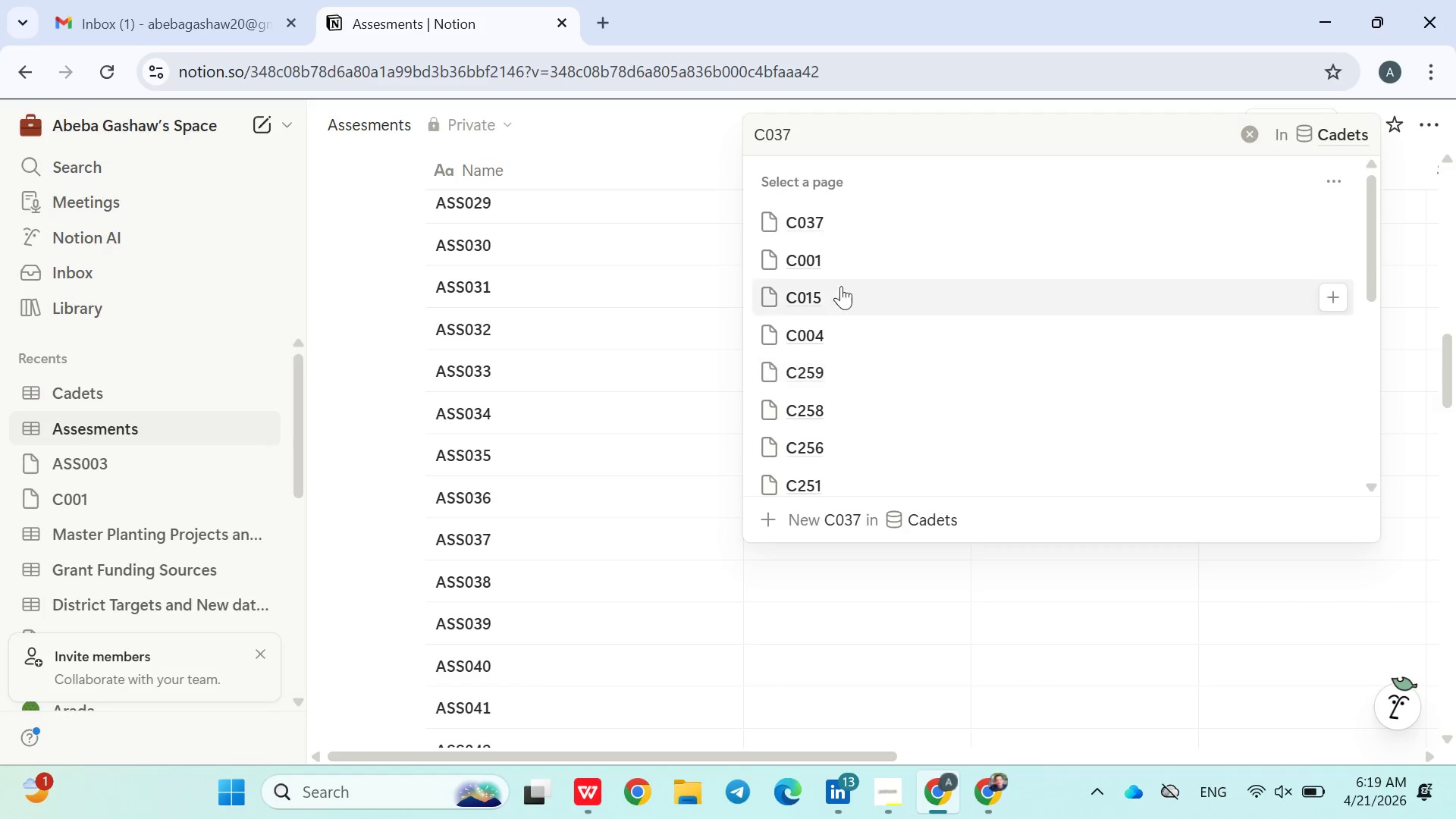 
left_click([840, 223])
 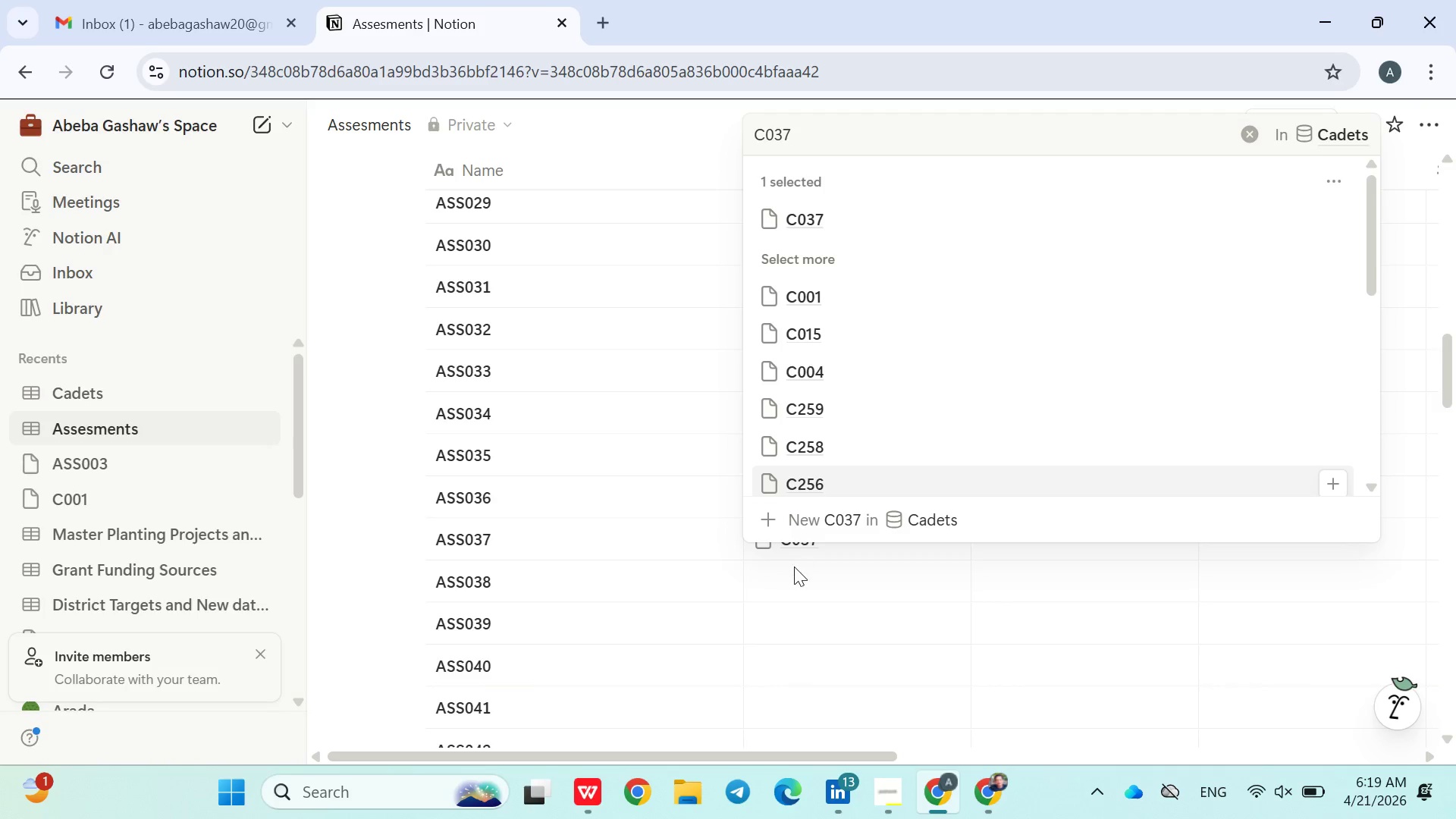 
left_click([794, 571])
 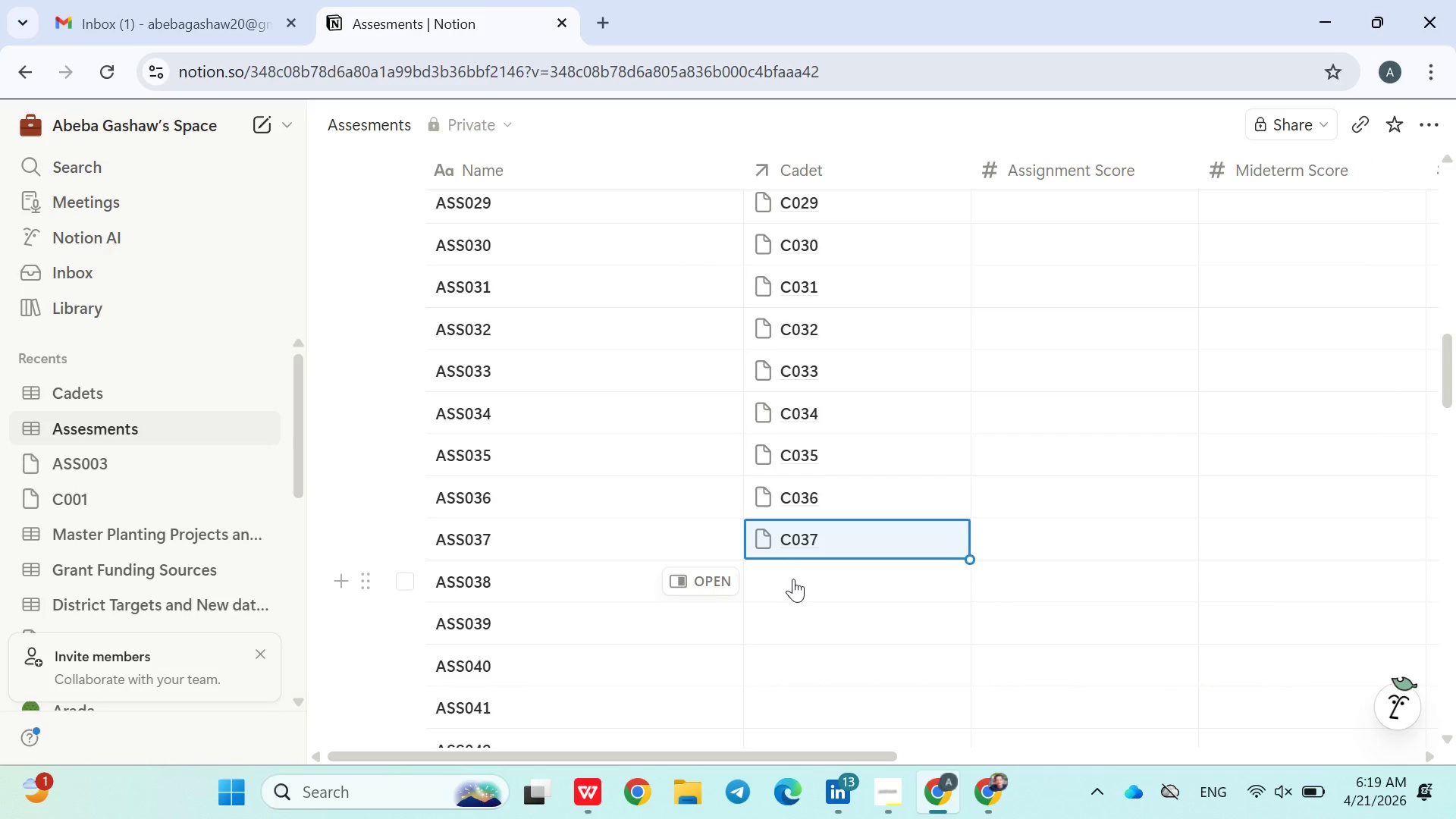 
left_click([793, 579])
 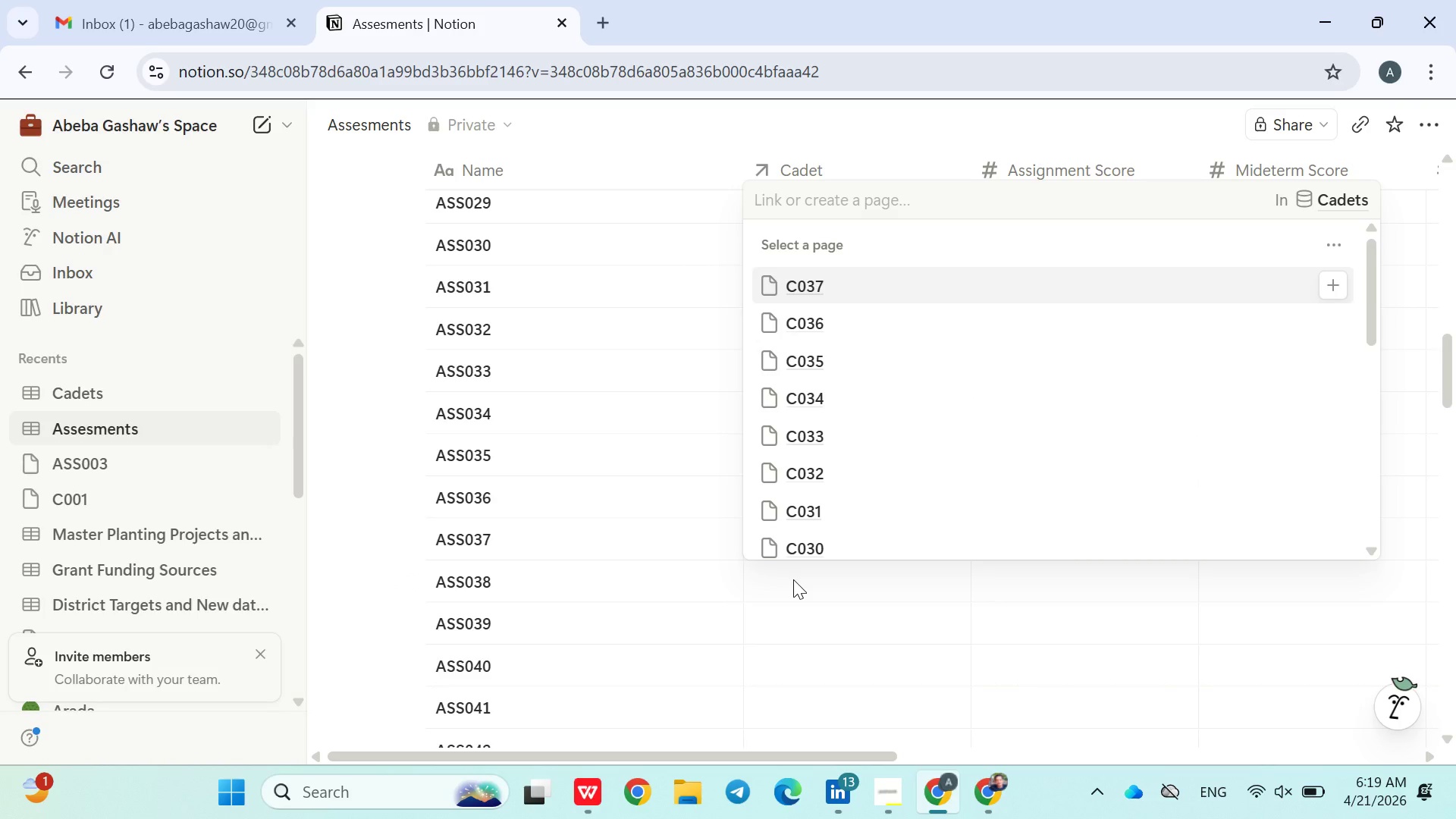 
key(Shift+ShiftLeft)
 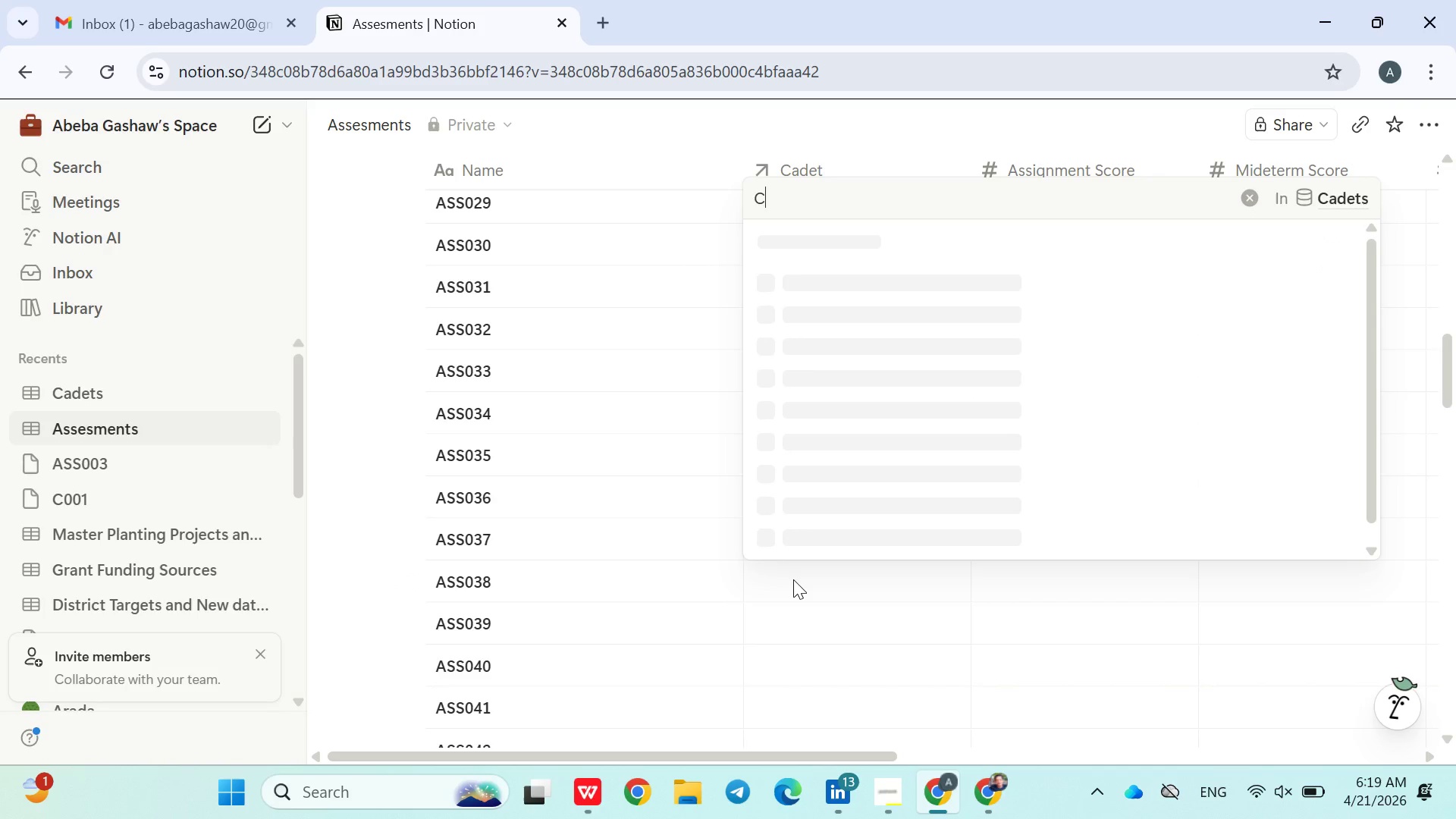 
key(Shift+C)
 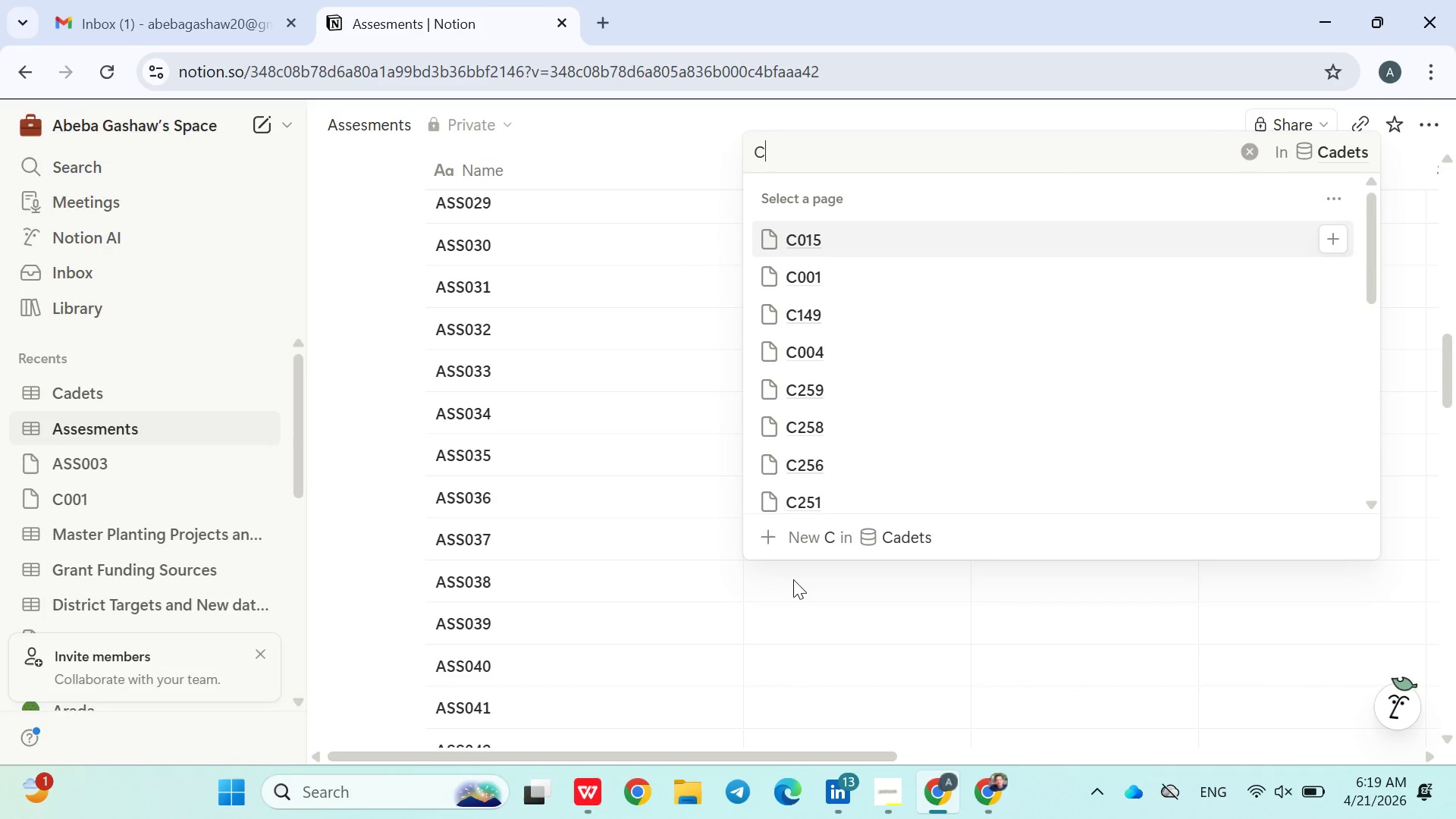 
type(038)
 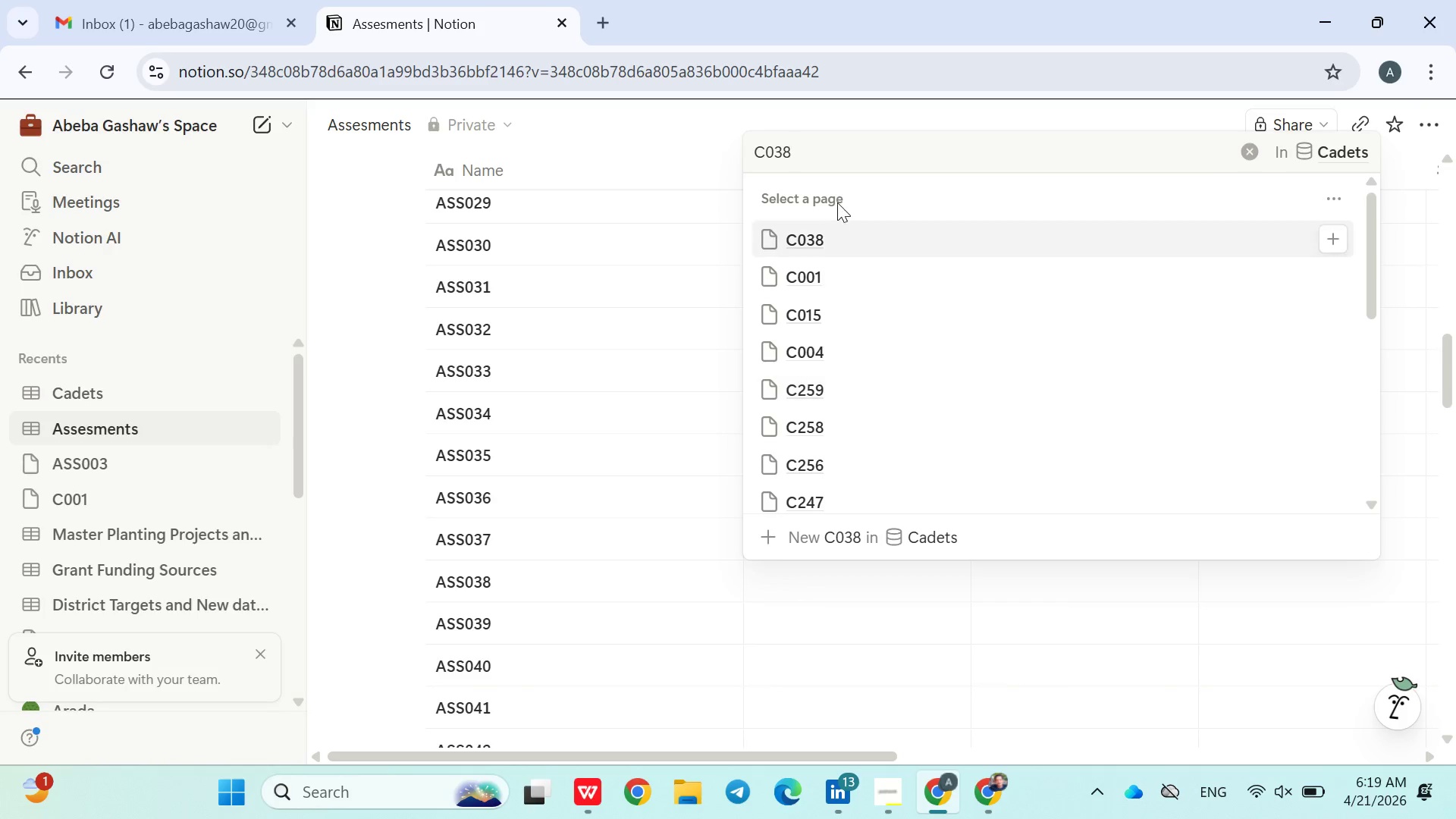 
left_click([817, 237])
 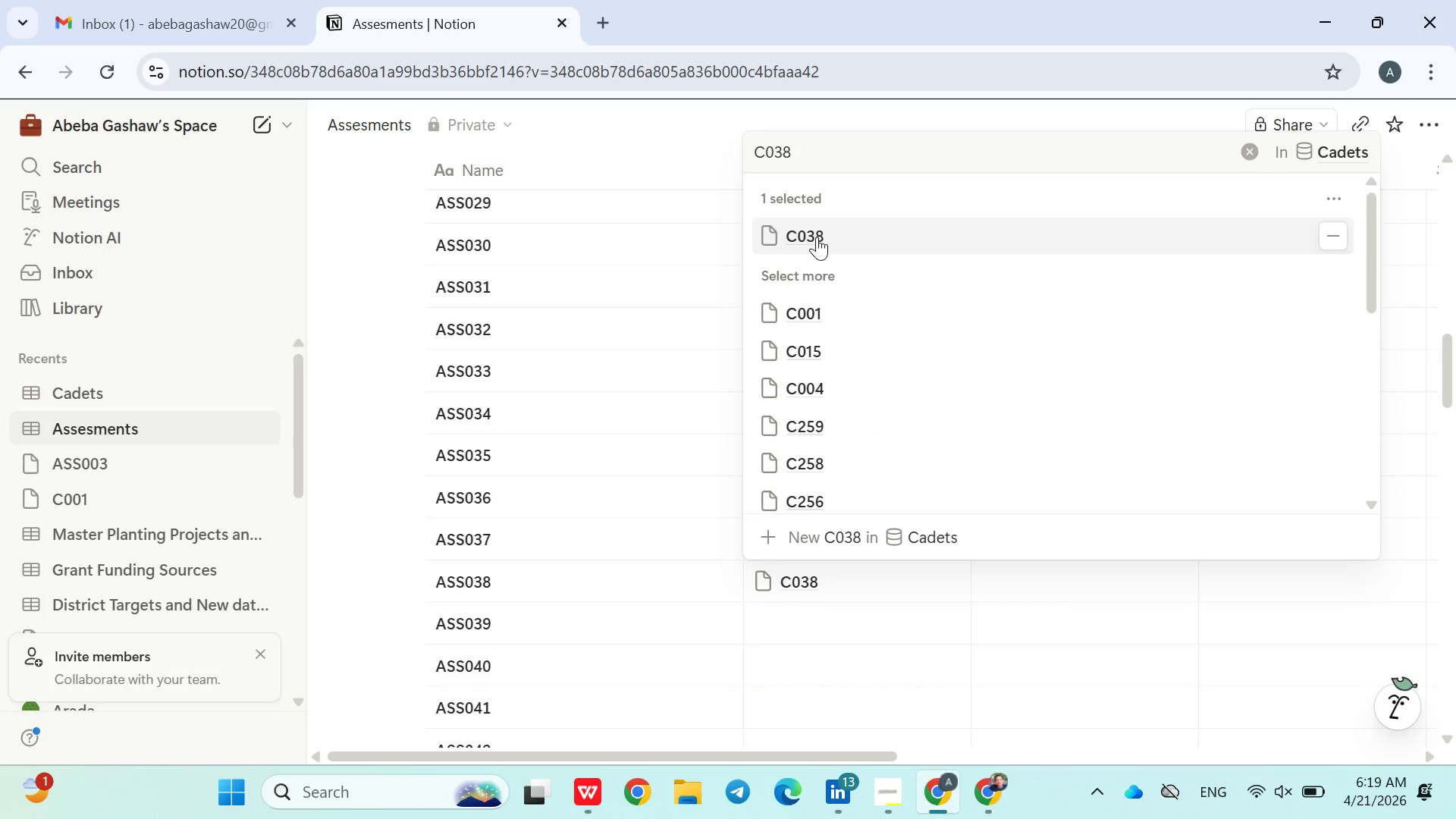 
wait(8.77)
 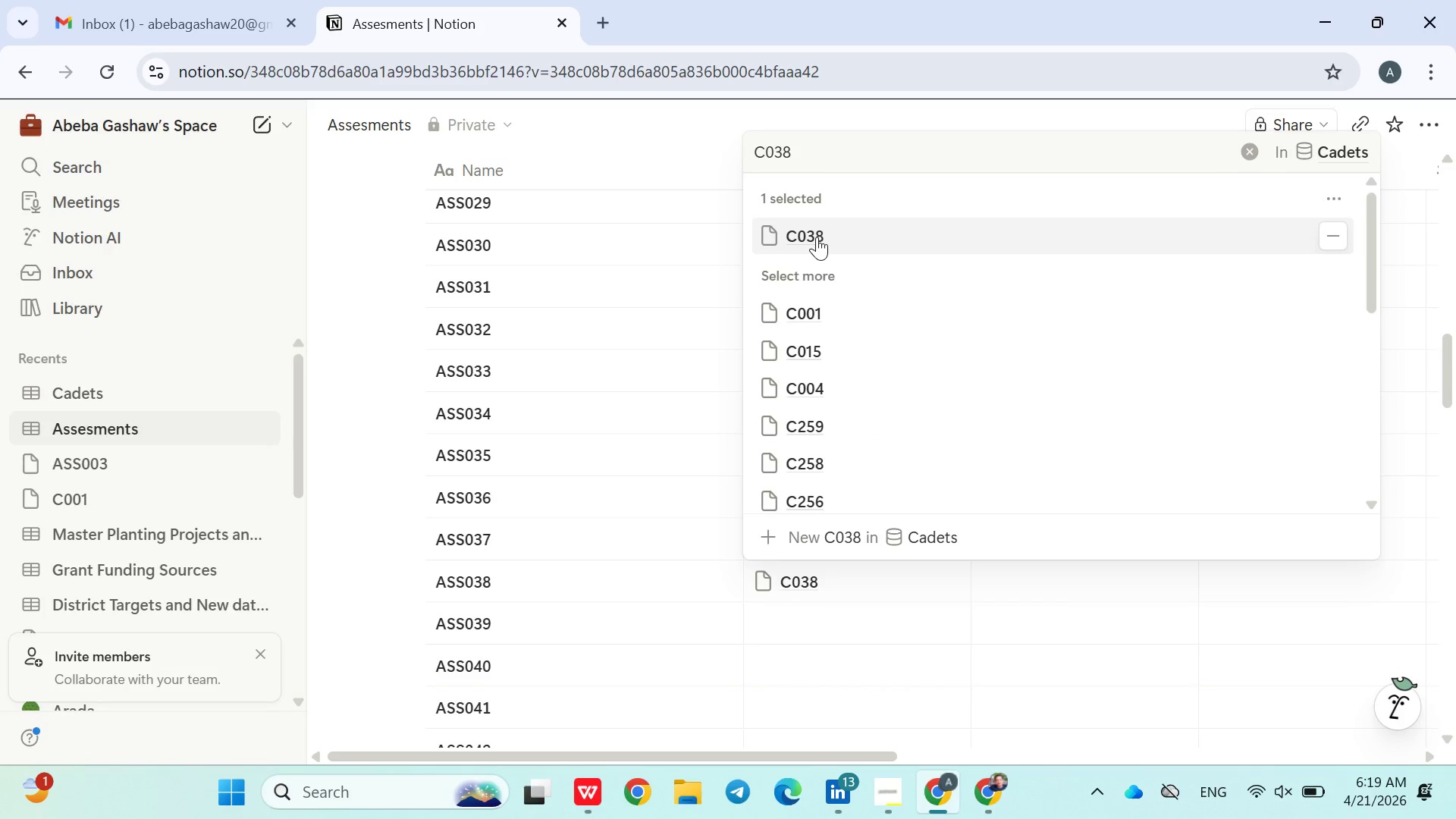 
left_click([808, 623])
 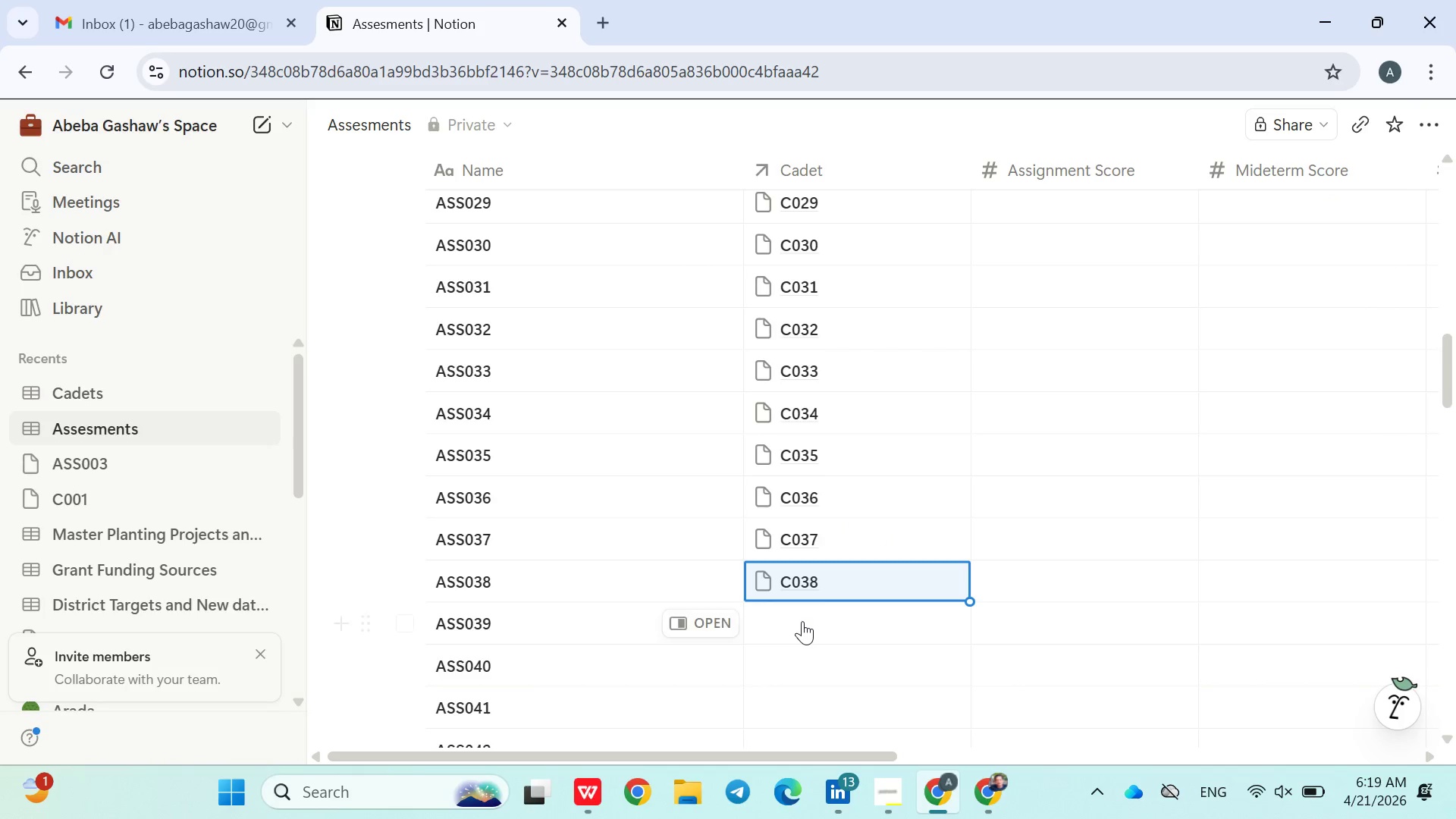 
left_click([802, 621])
 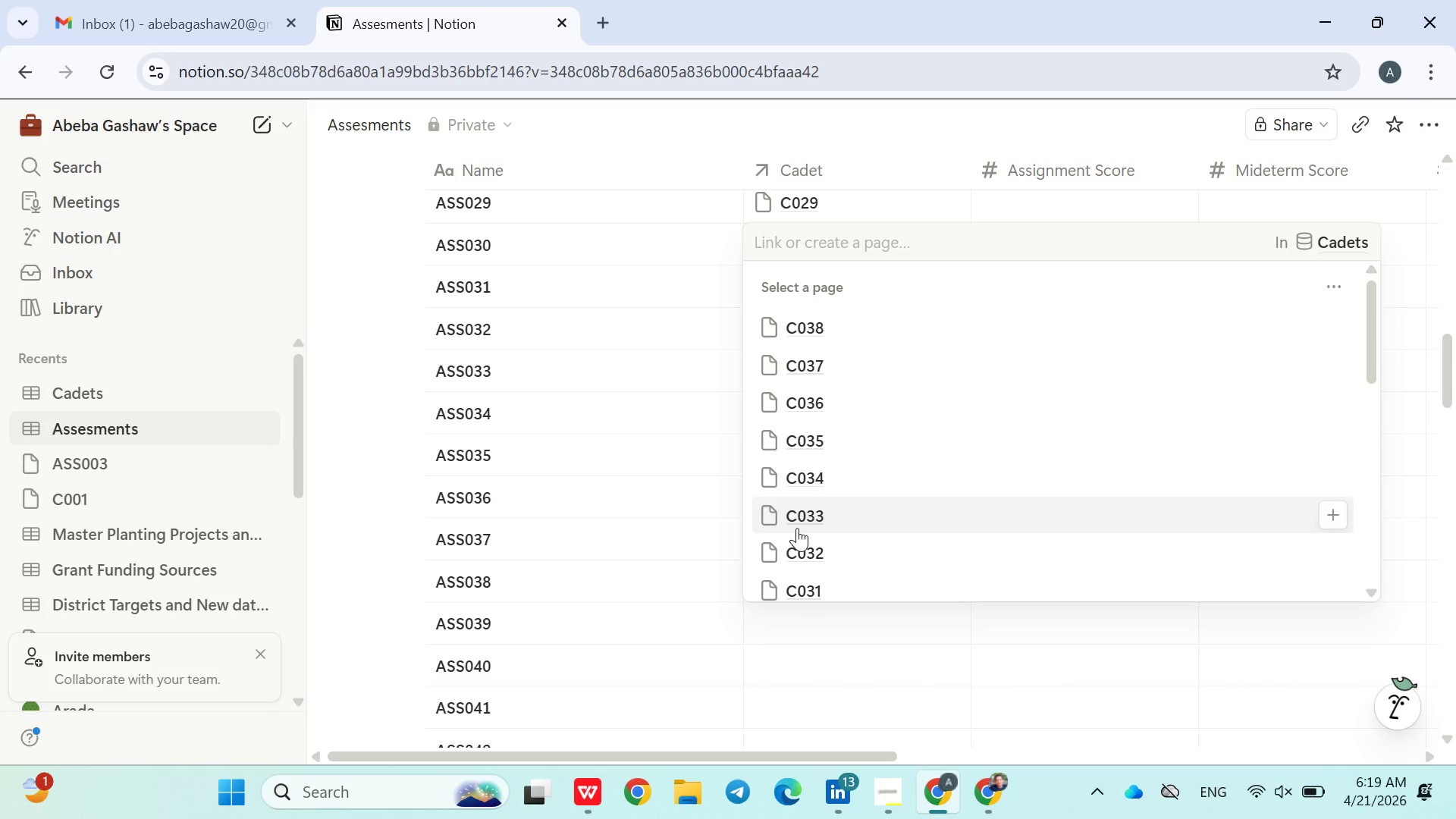 
type(C039)
 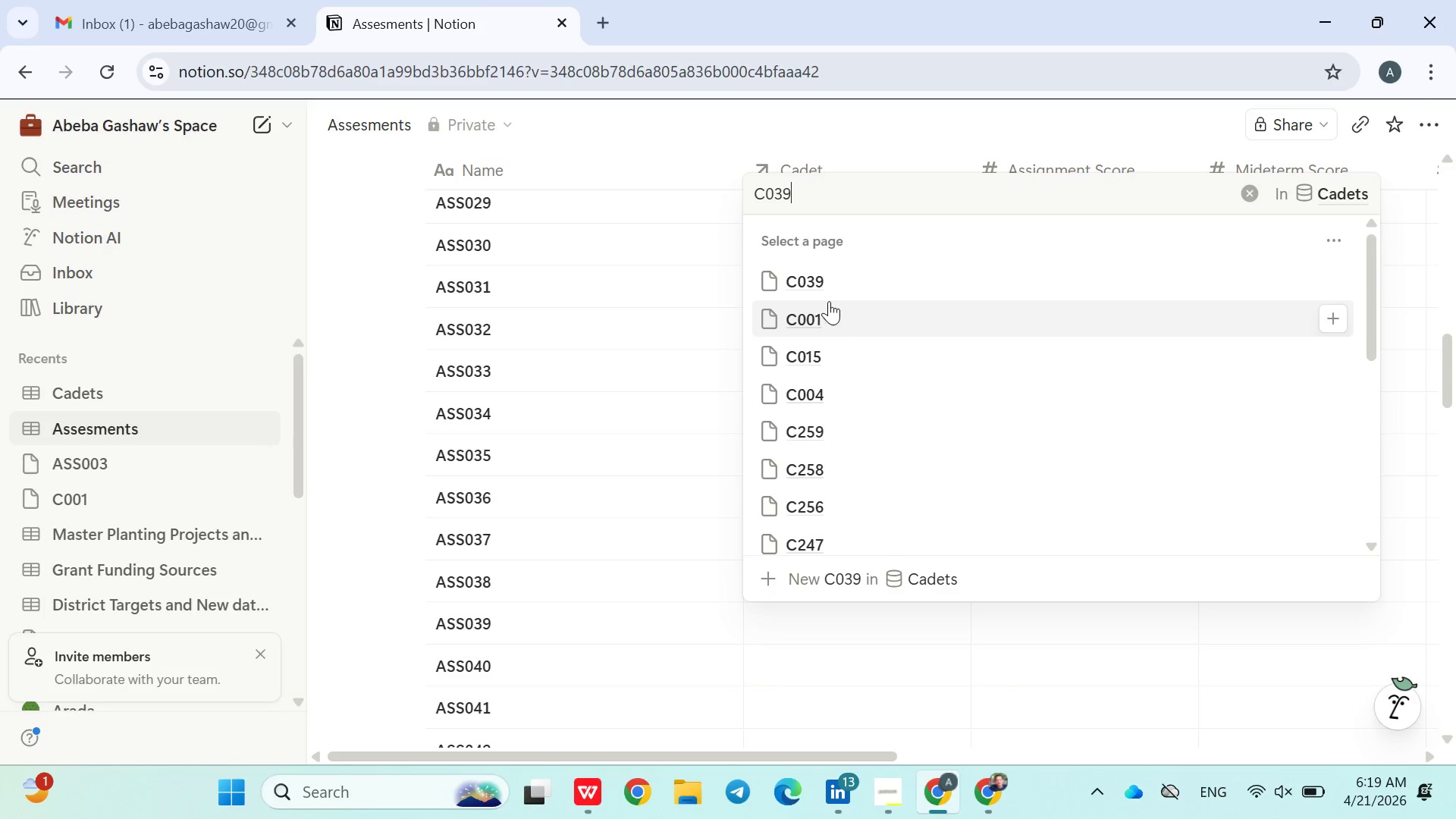 
left_click([837, 298])
 